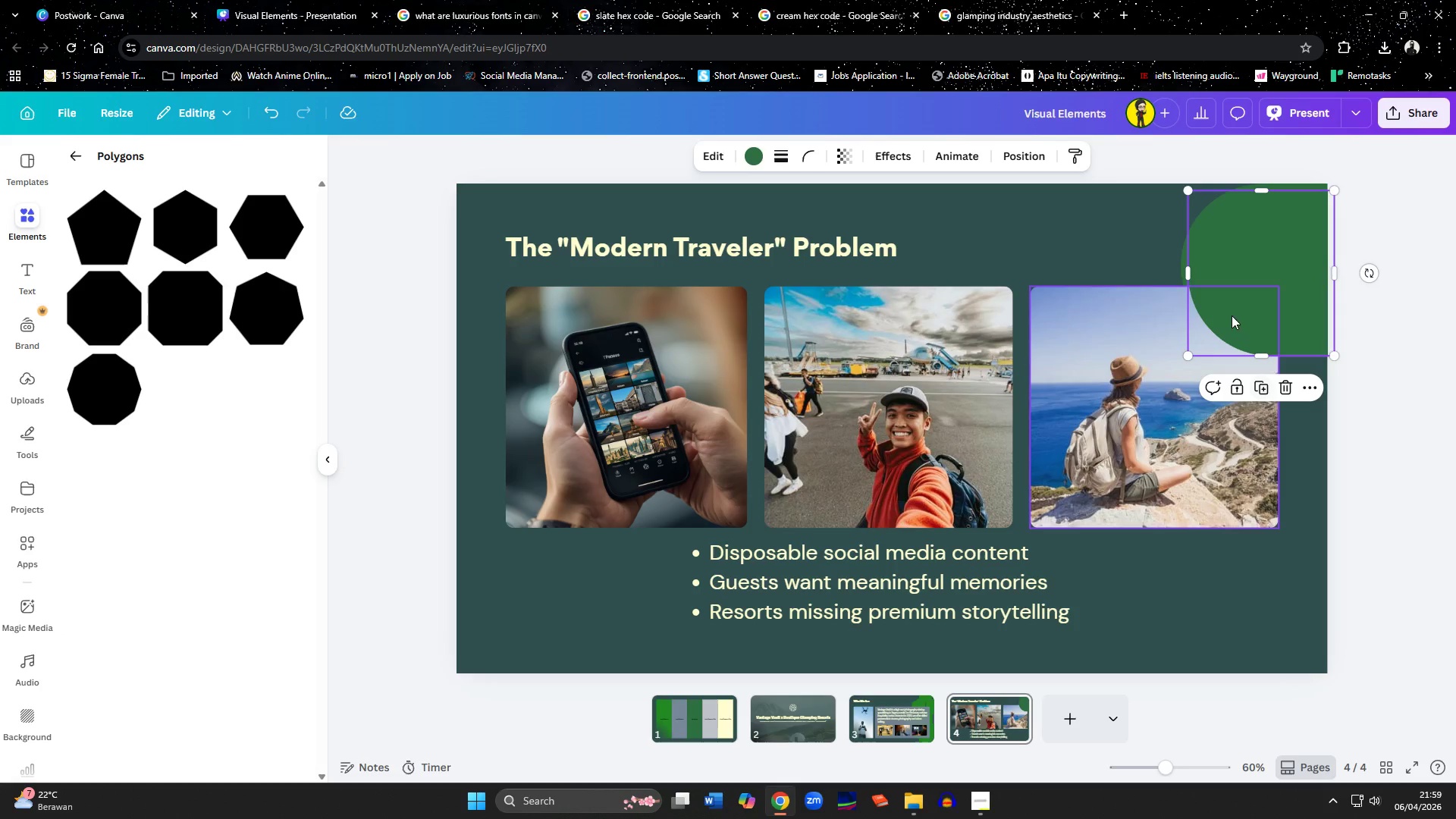 
left_click_drag(start_coordinate=[1235, 285], to_coordinate=[1225, 446])
 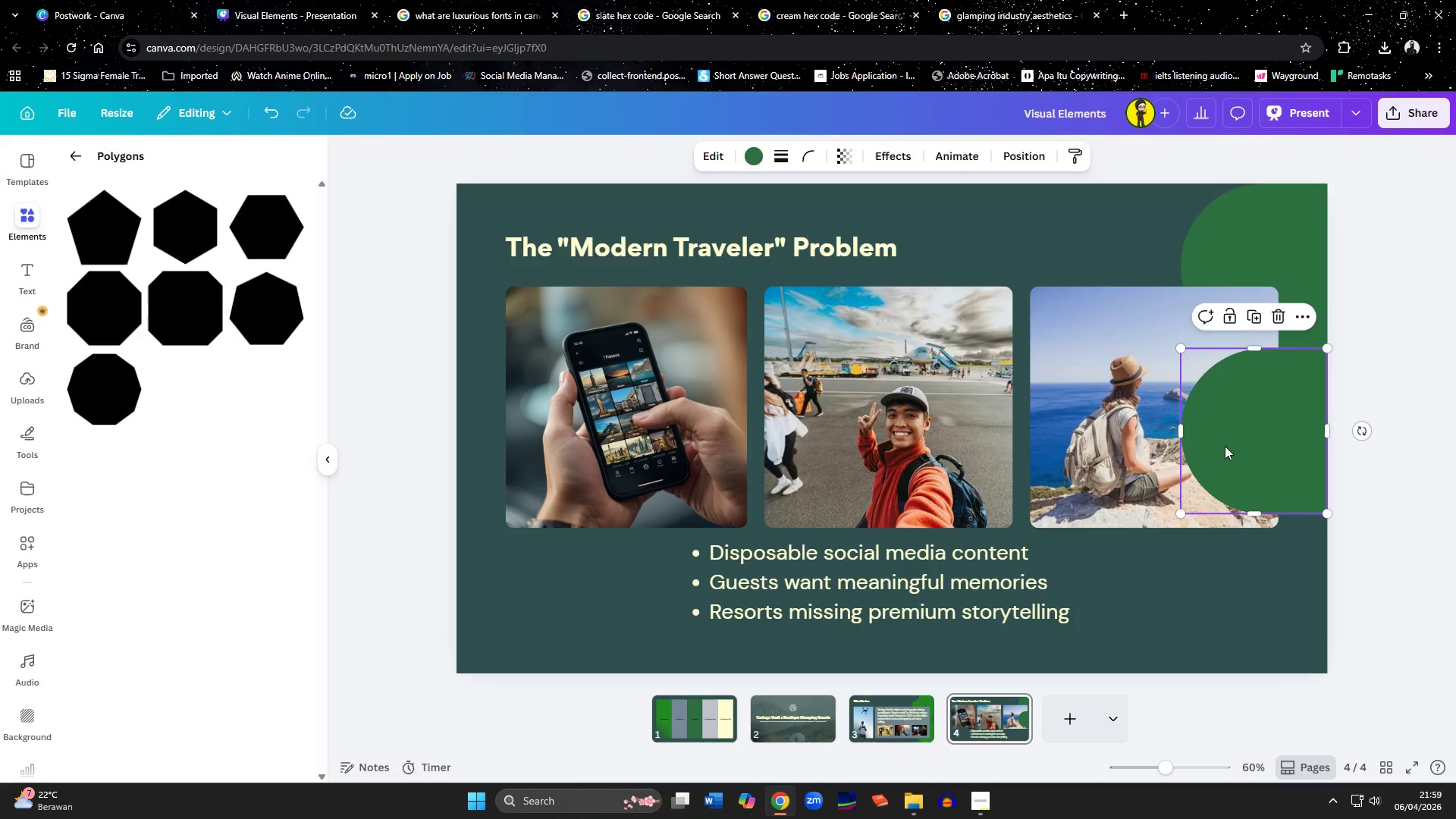 
key(Delete)
 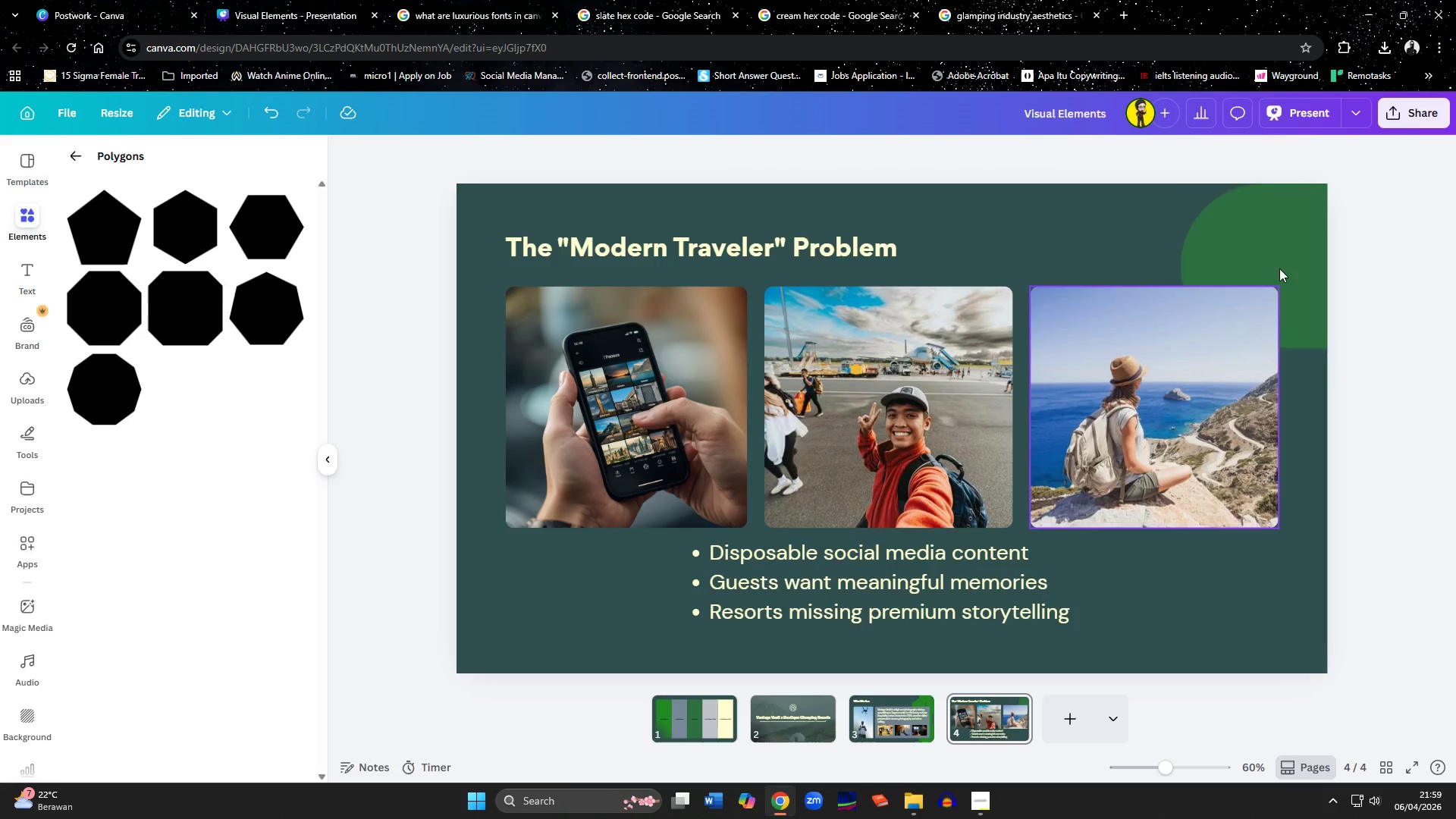 
left_click([1281, 265])
 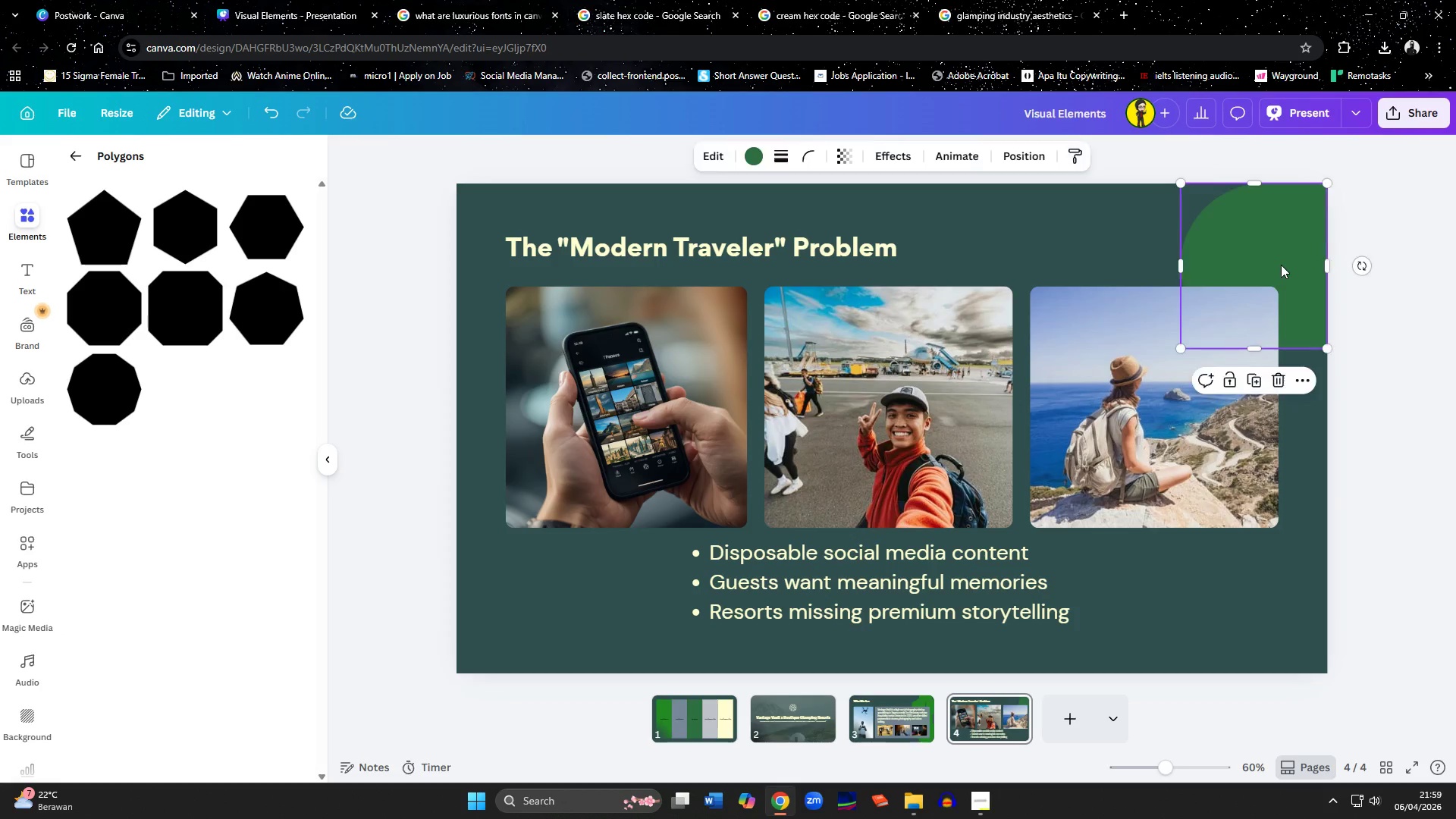 
key(Delete)
 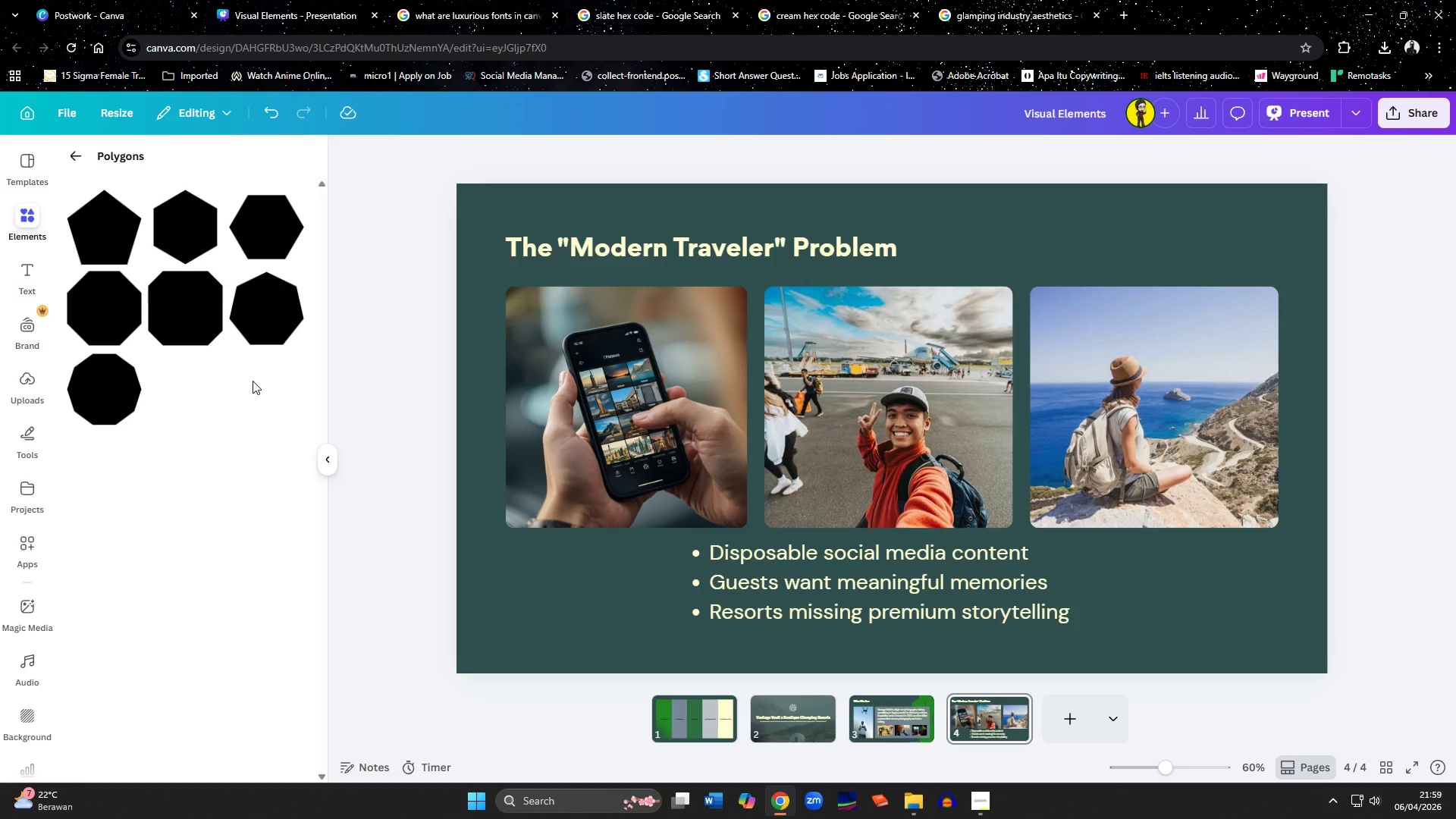 
wait(6.67)
 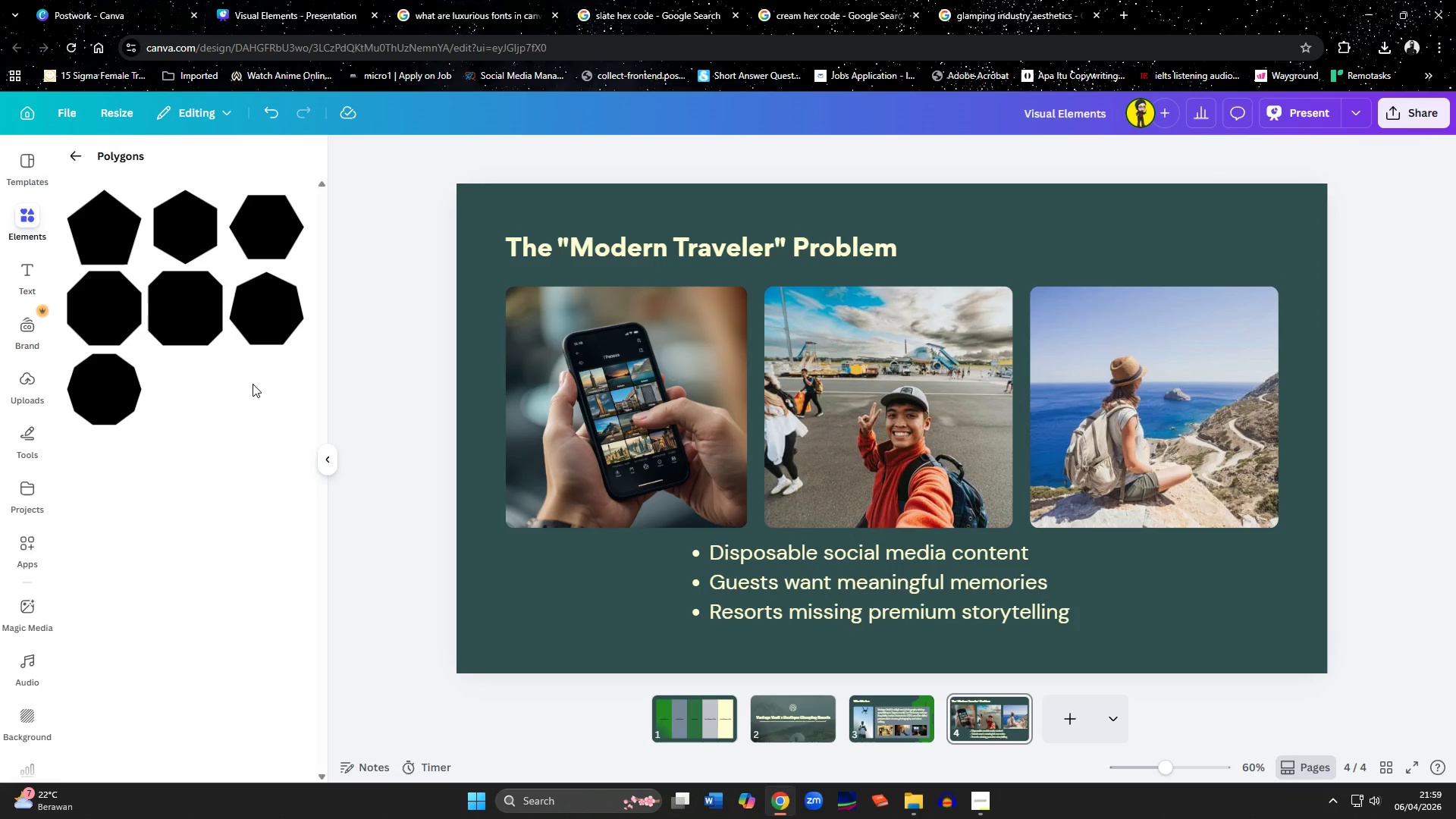 
mouse_move([870, 694])
 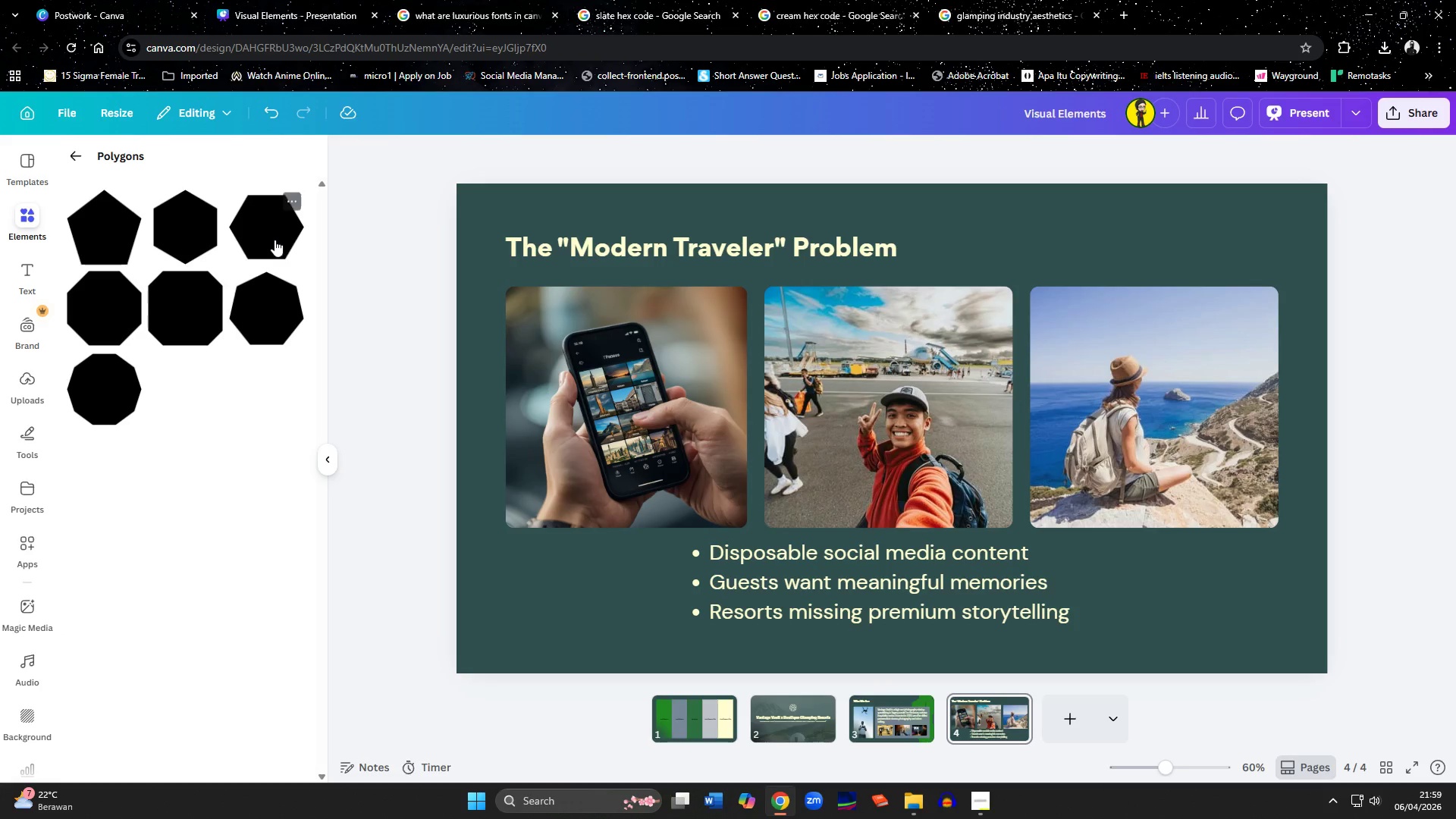 
left_click([275, 240])
 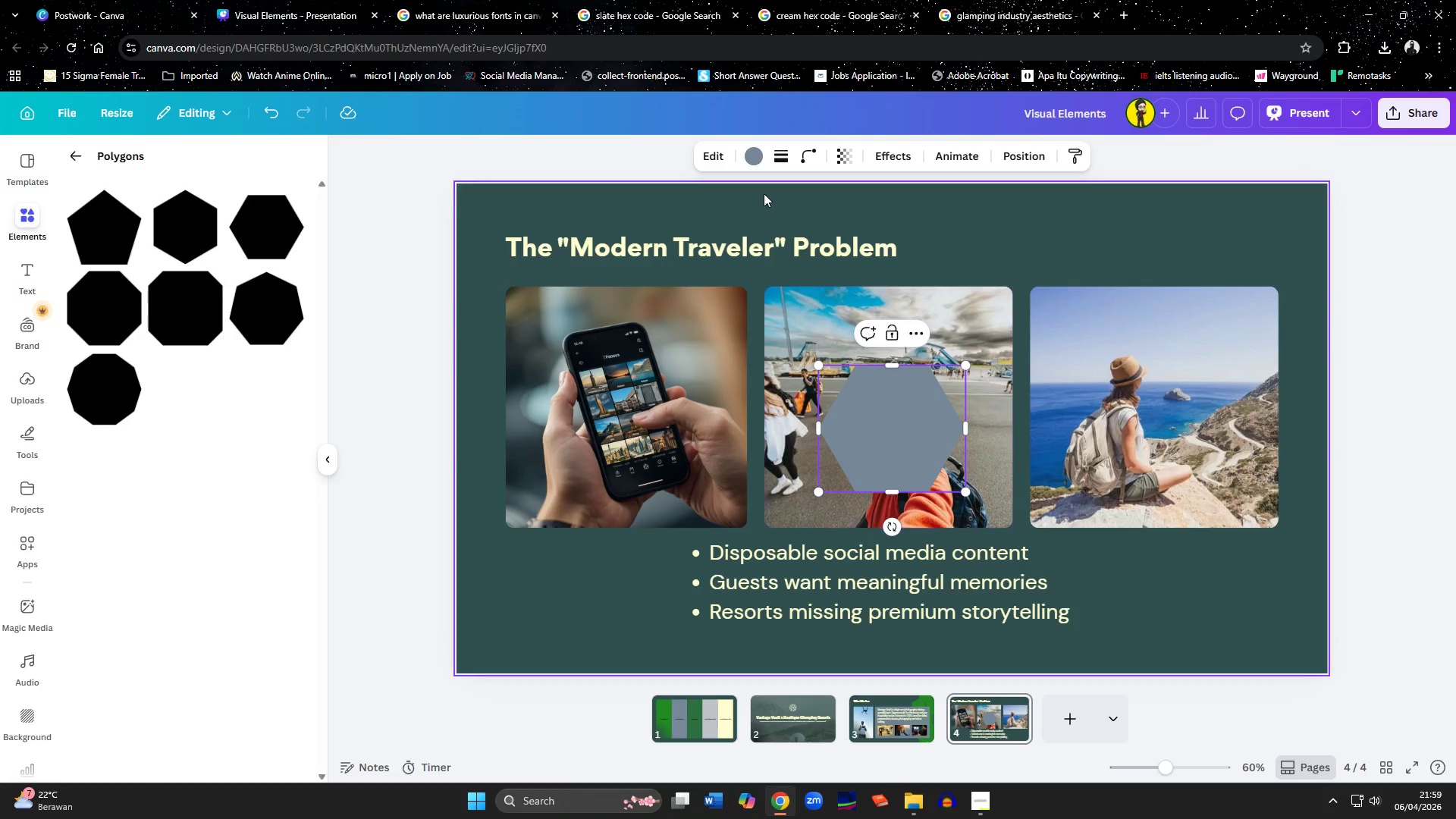 
left_click([755, 161])
 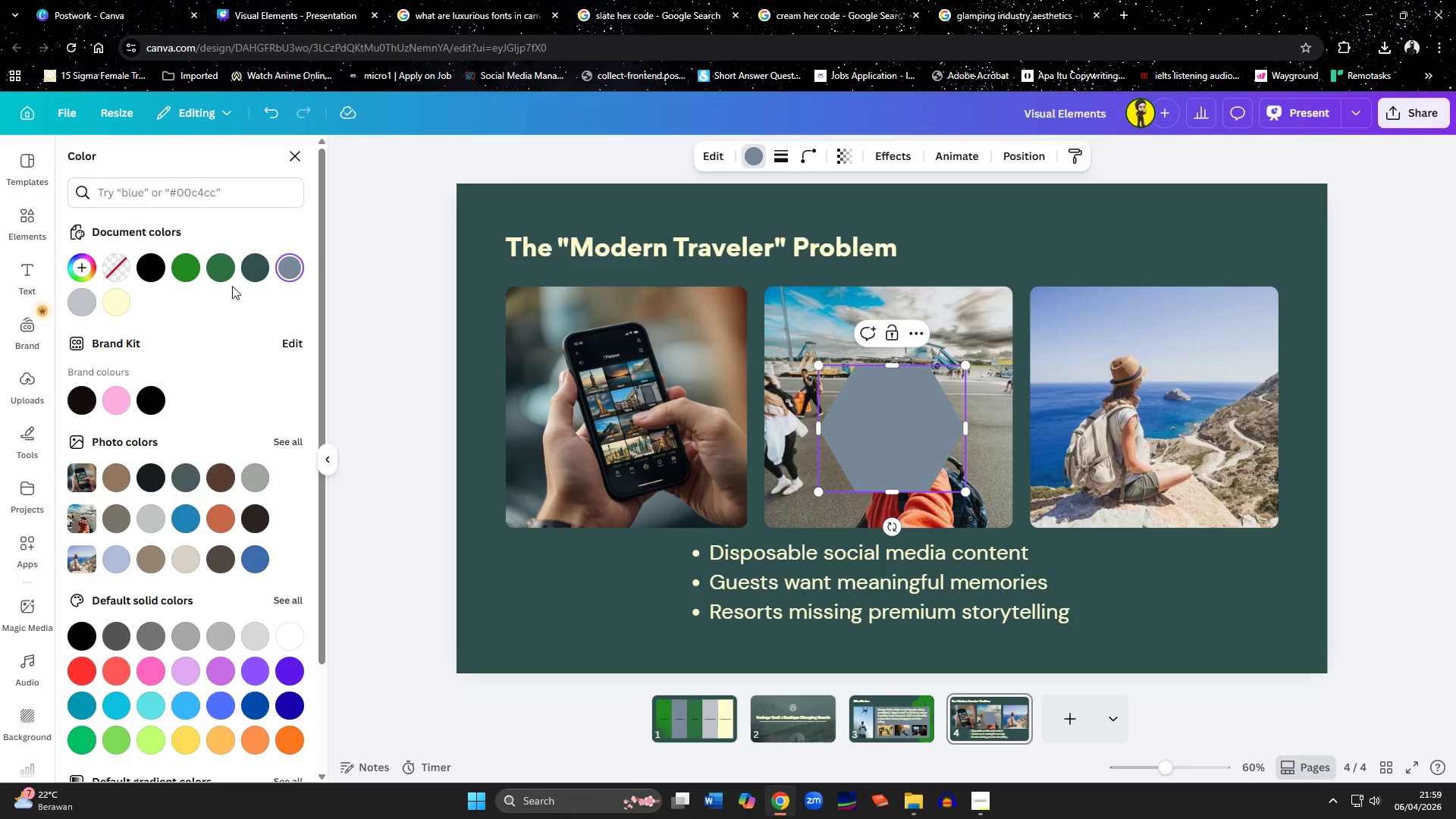 
left_click([215, 272])
 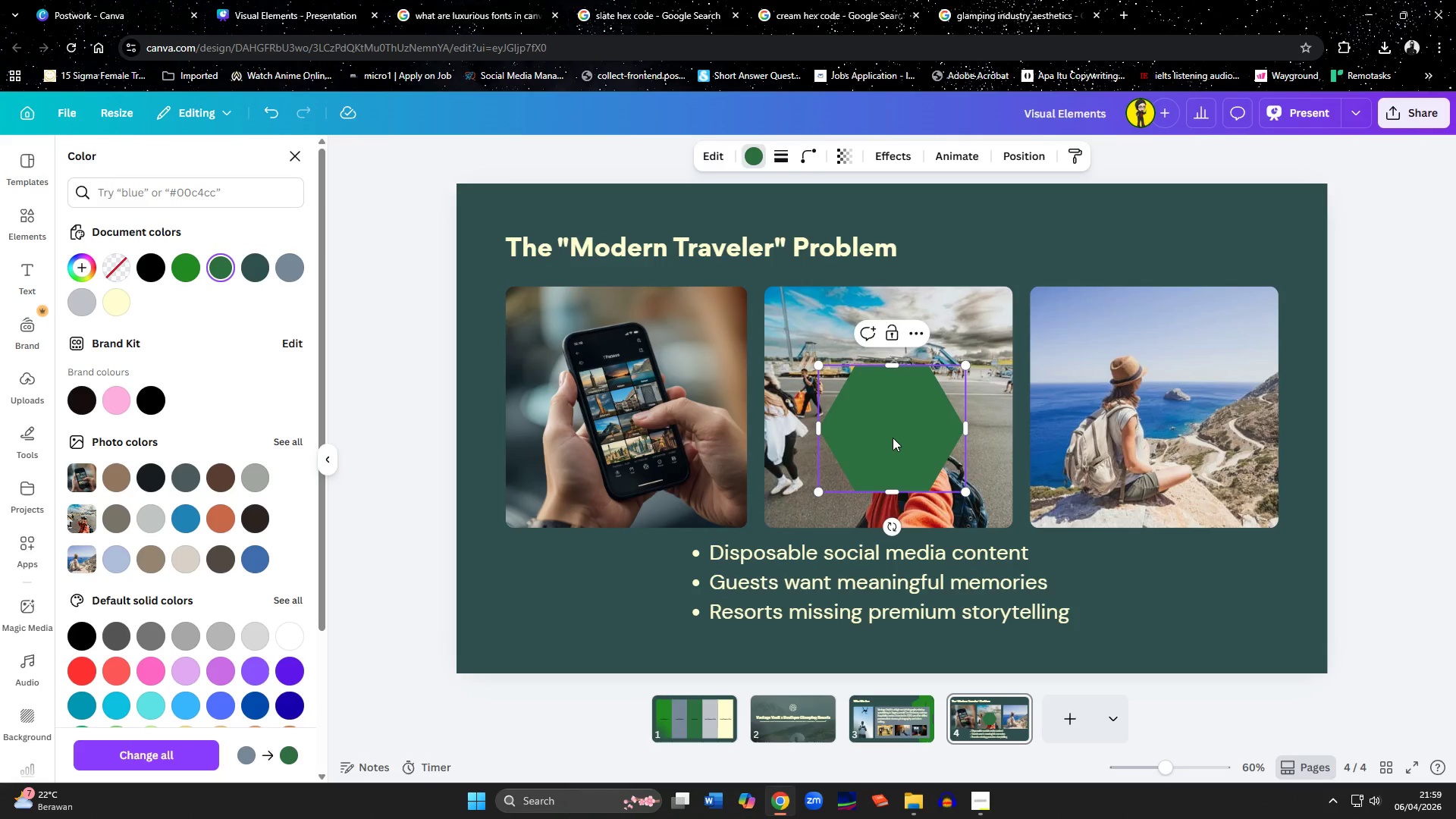 
left_click_drag(start_coordinate=[896, 438], to_coordinate=[1244, 270])
 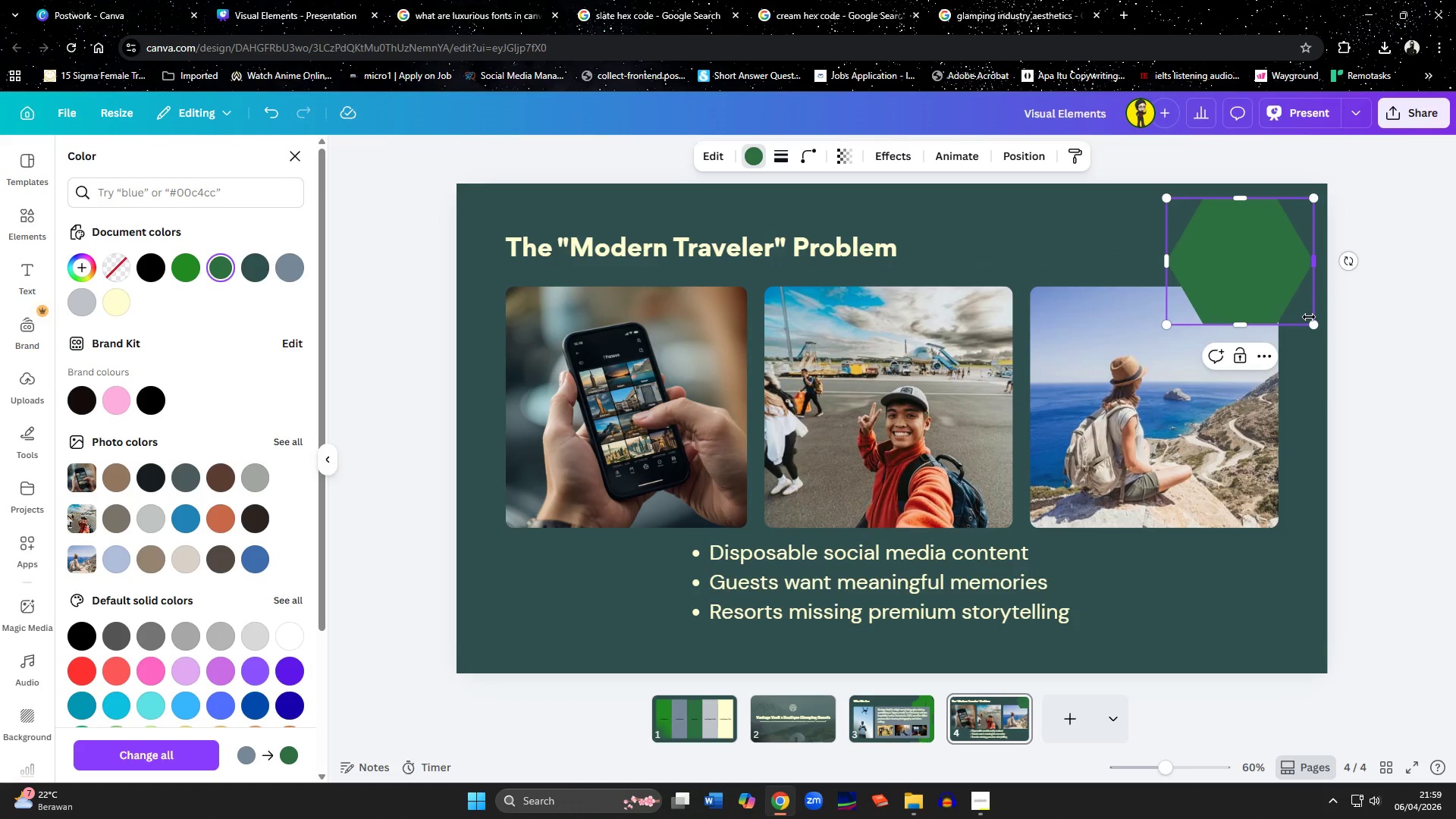 
left_click_drag(start_coordinate=[1312, 325], to_coordinate=[1288, 304])
 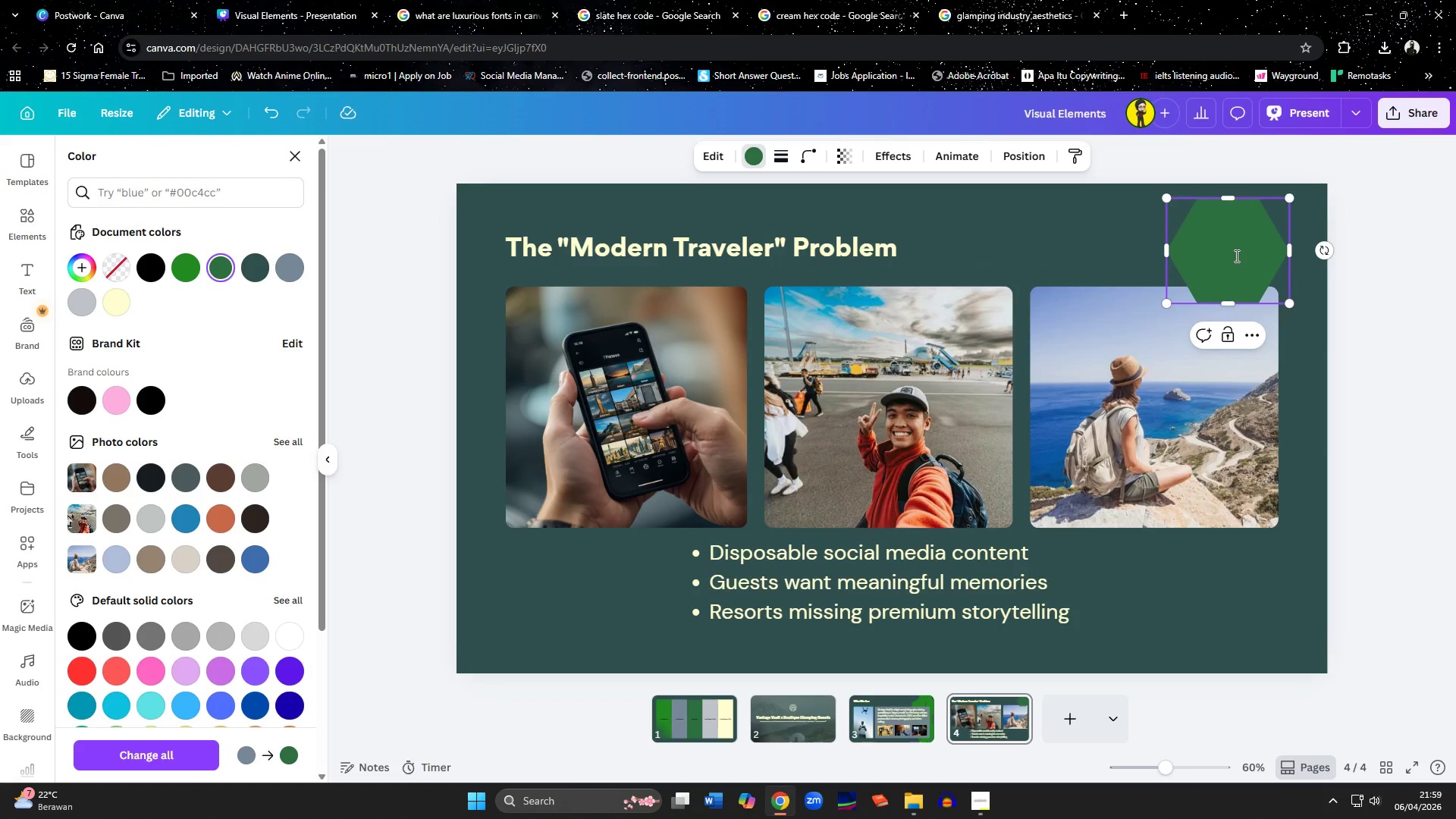 
left_click([1288, 304])
 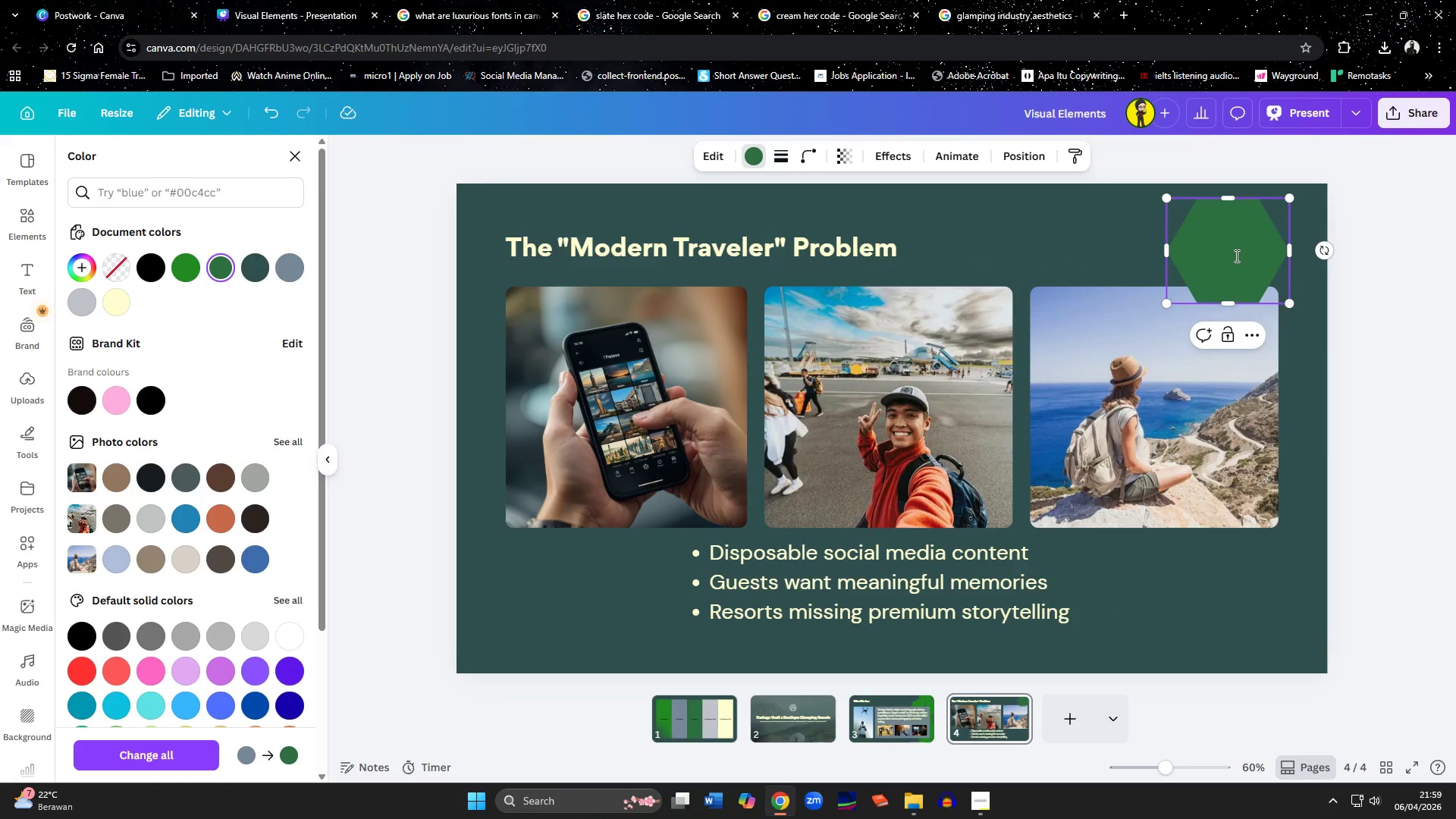 
left_click_drag(start_coordinate=[1235, 256], to_coordinate=[604, 262])
 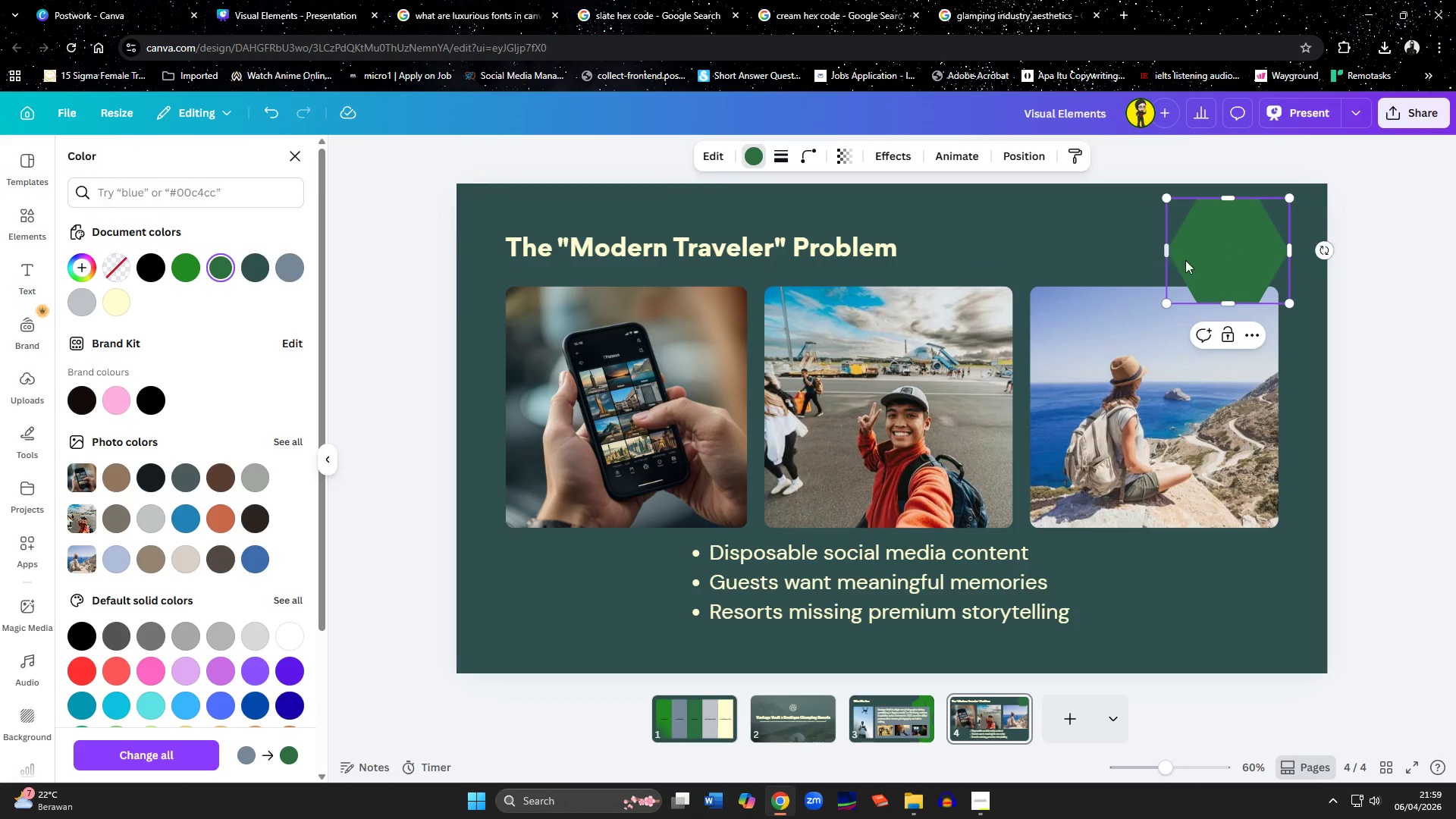 
left_click([1225, 258])
 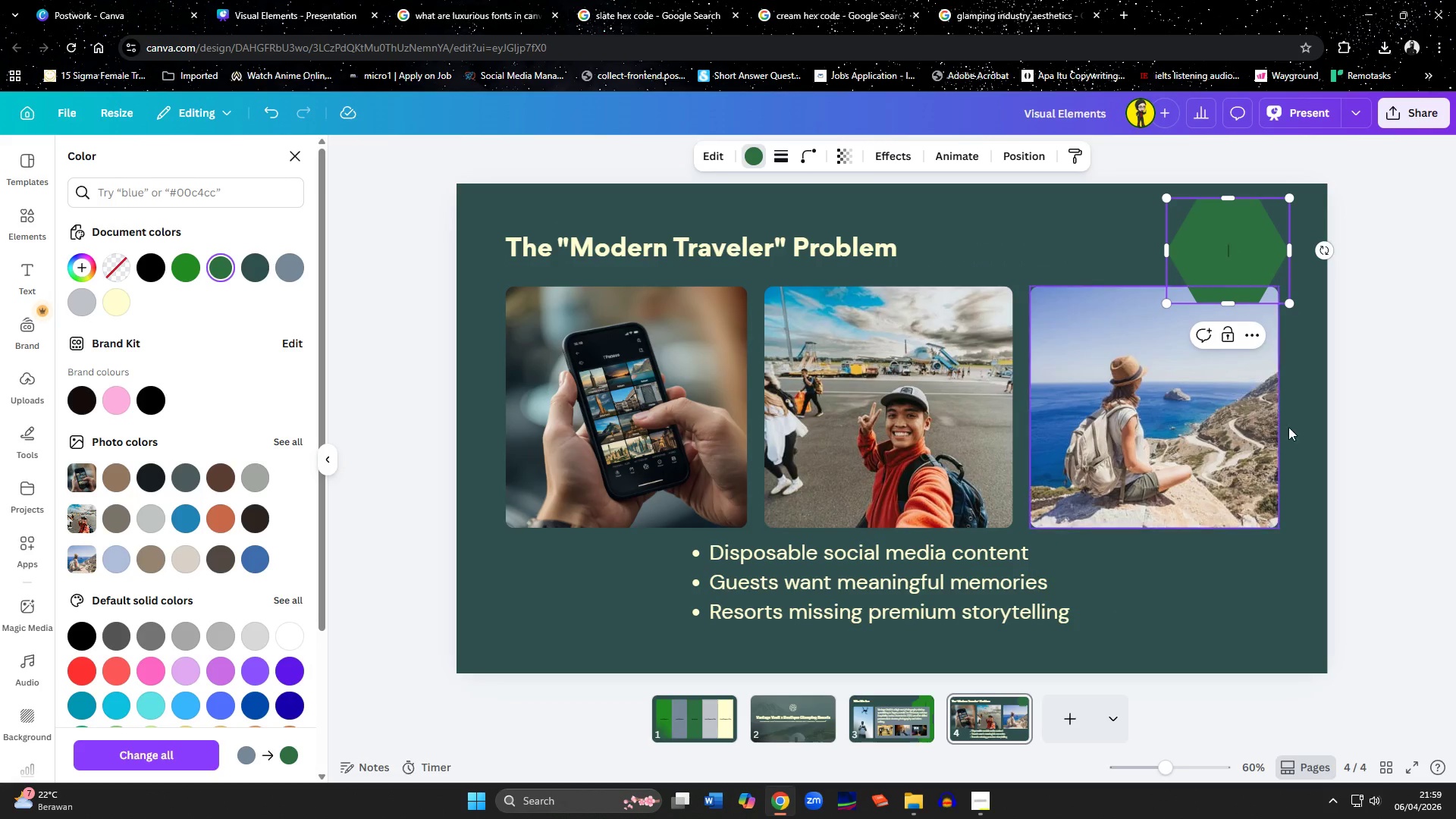 
left_click([1315, 444])
 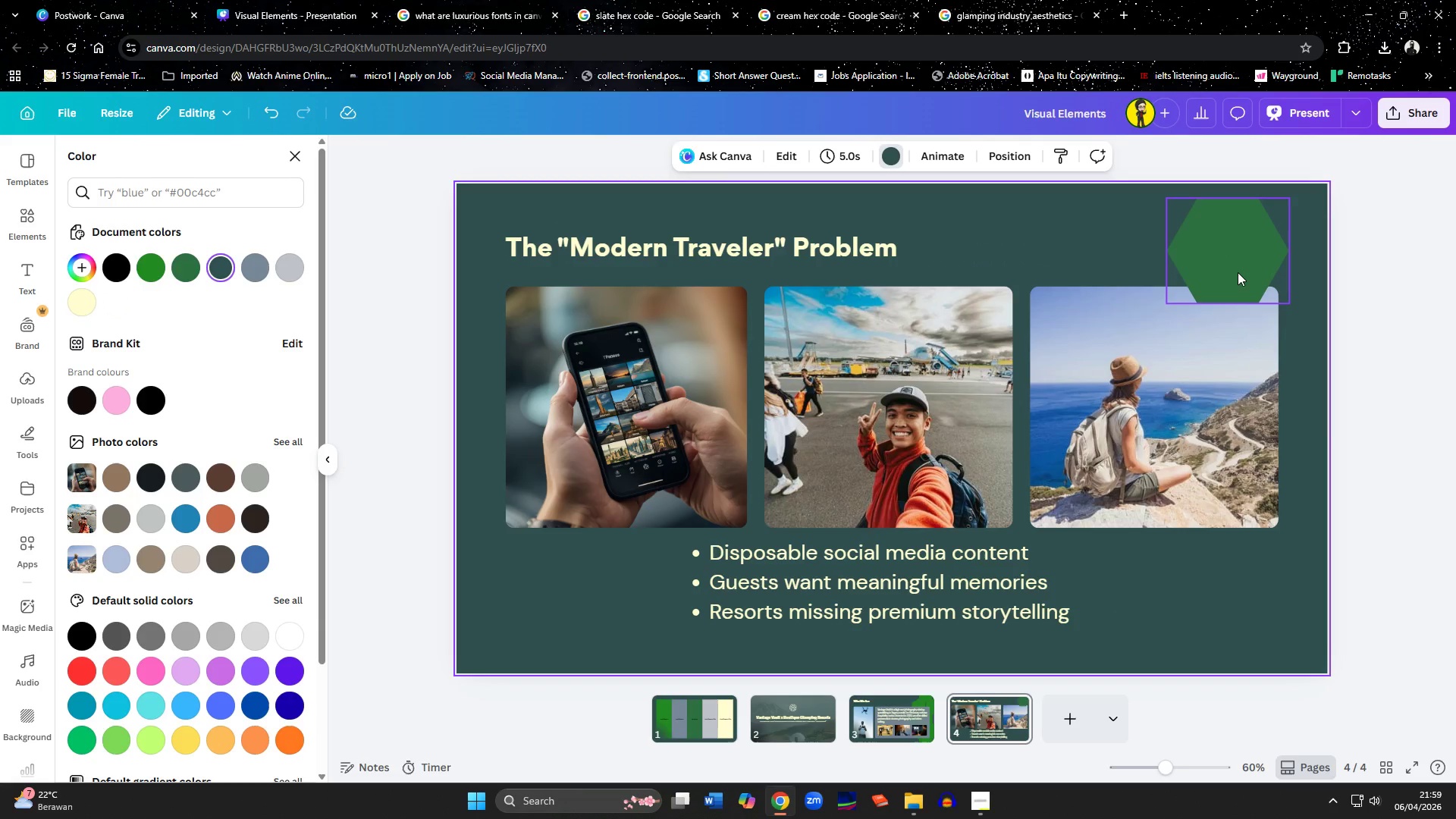 
left_click_drag(start_coordinate=[1235, 265], to_coordinate=[750, 340])
 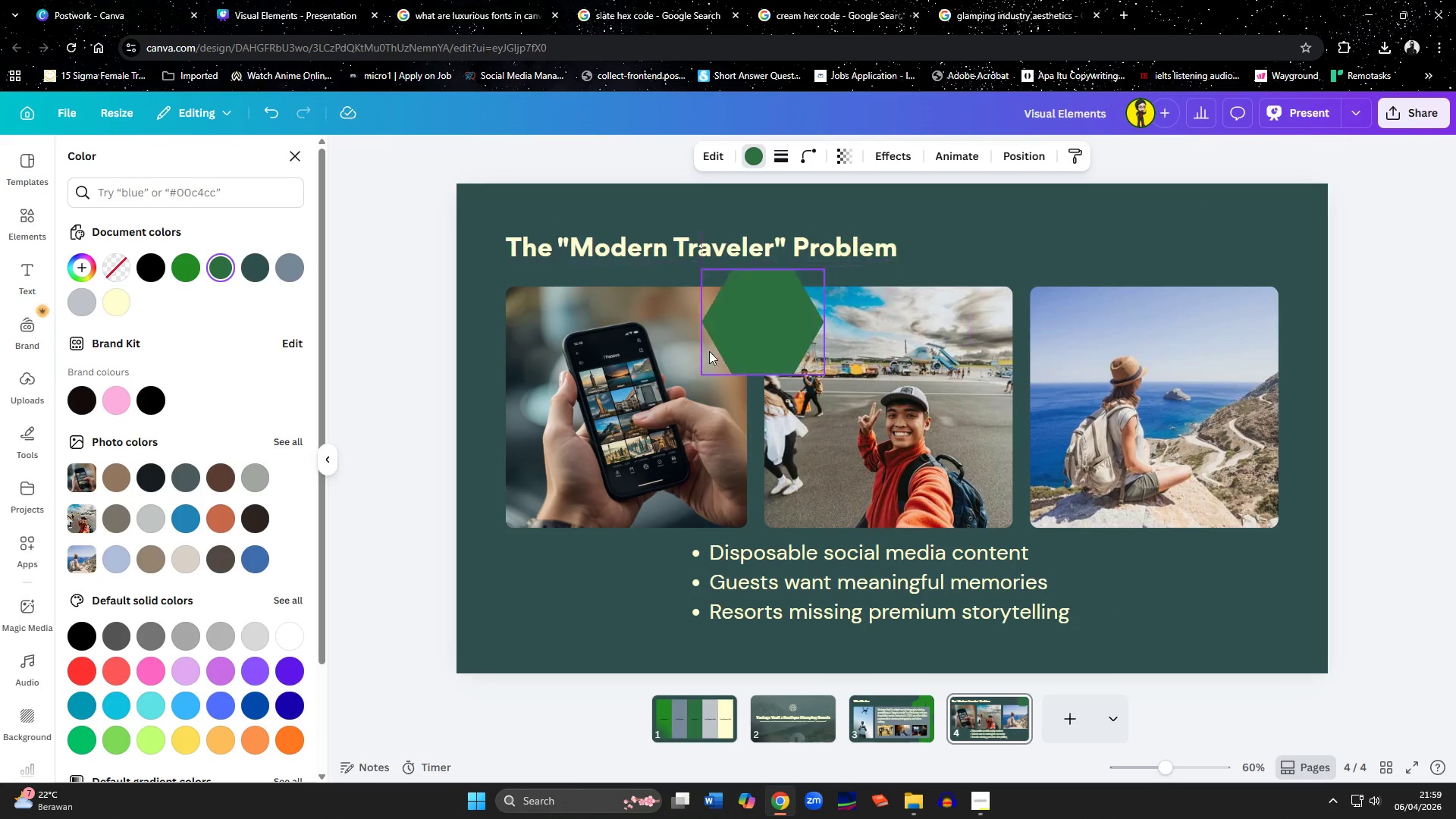 
left_click_drag(start_coordinate=[709, 351], to_coordinate=[489, 271])
 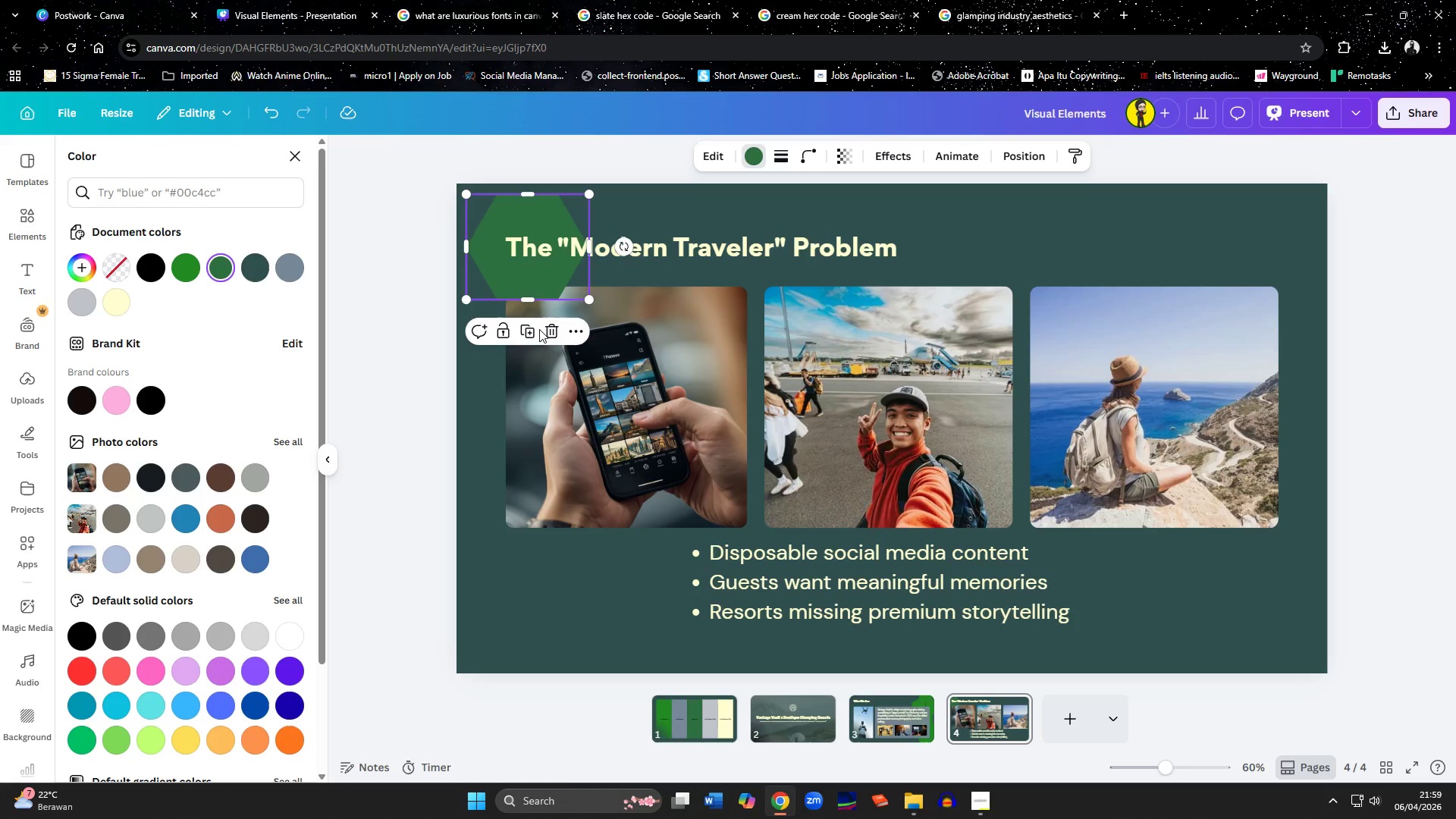 
left_click([532, 330])
 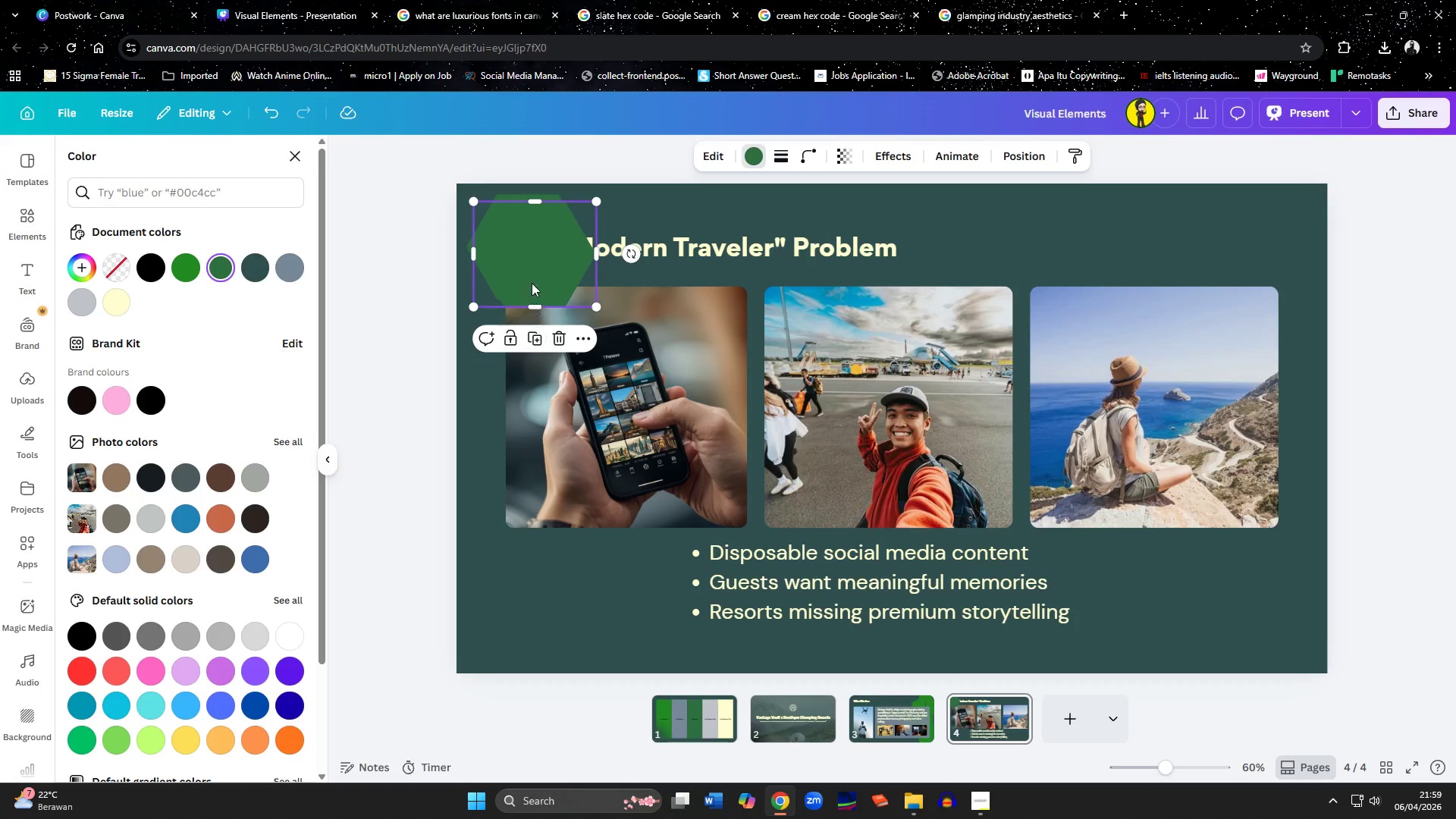 
left_click_drag(start_coordinate=[532, 275], to_coordinate=[619, 327])
 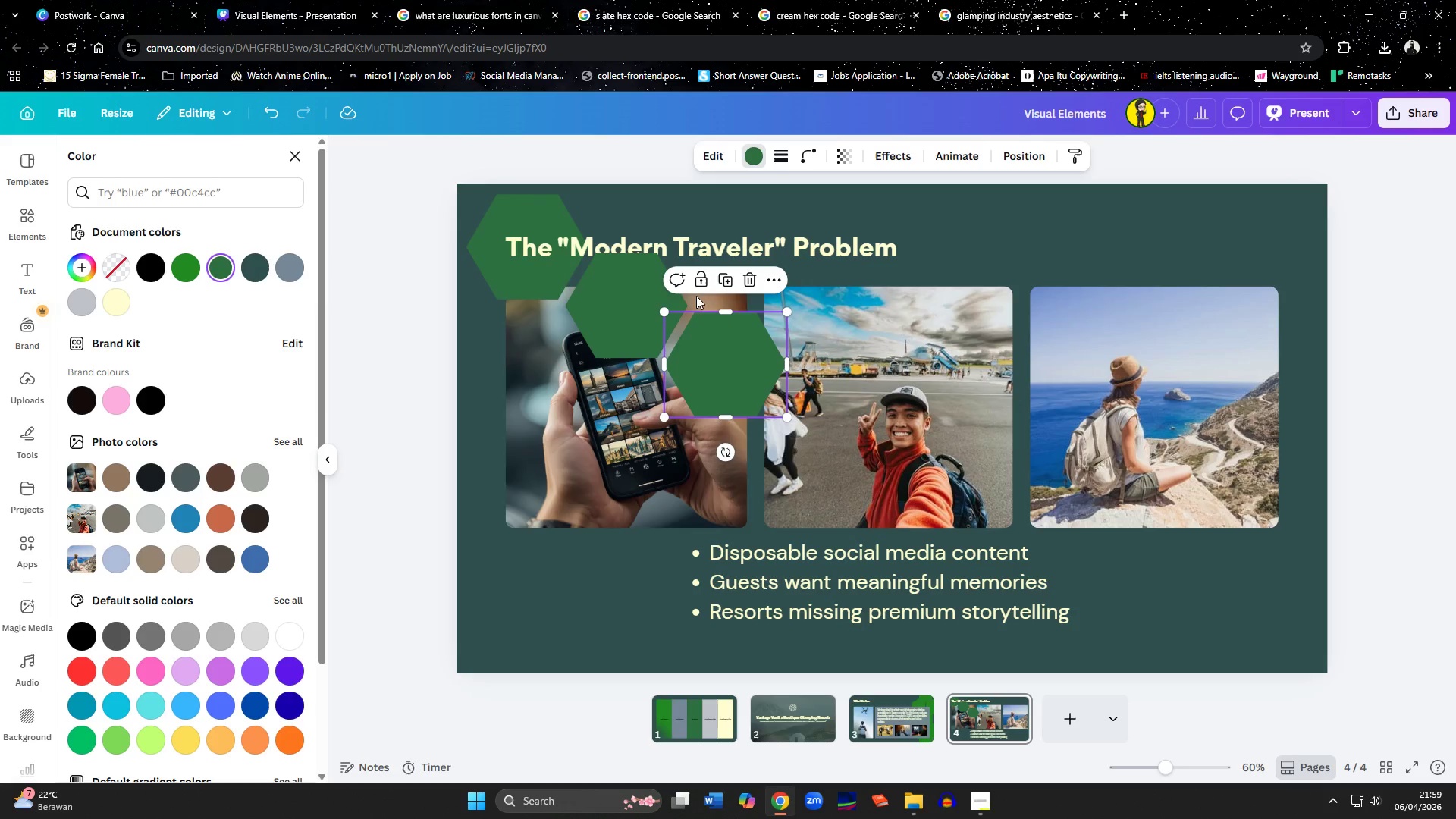 
left_click([724, 277])
 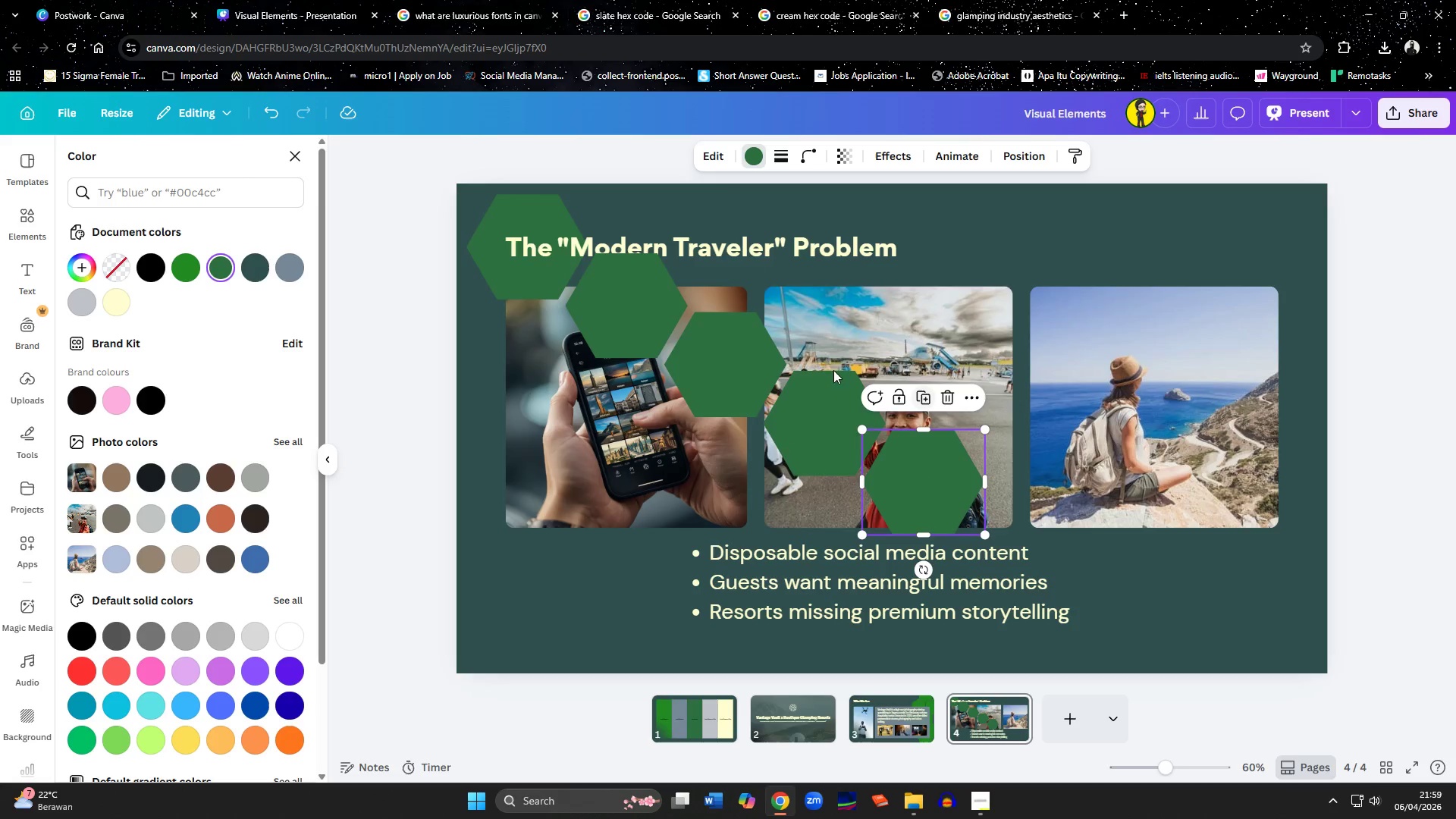 
left_click_drag(start_coordinate=[905, 482], to_coordinate=[704, 479])
 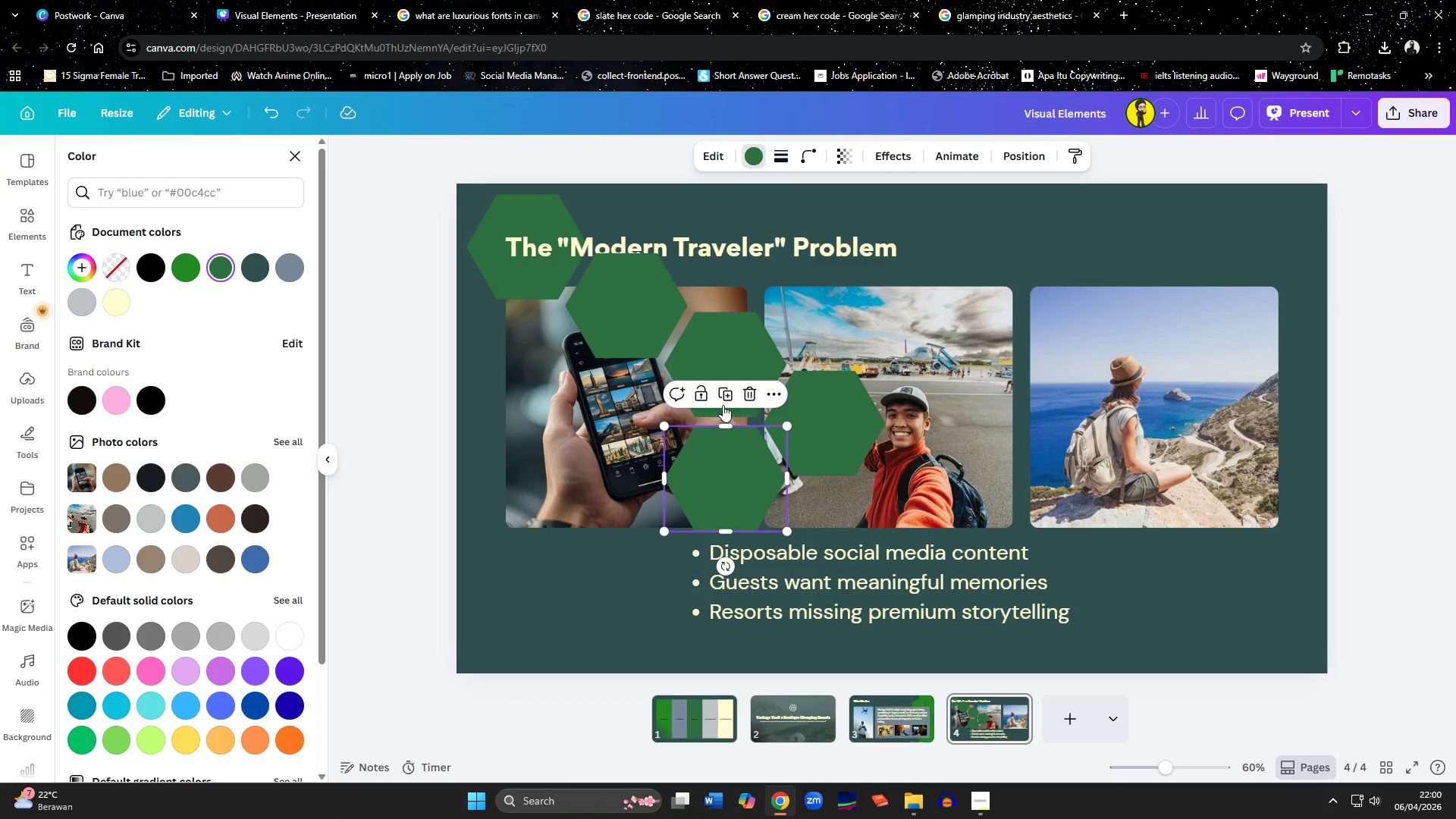 
left_click([726, 397])
 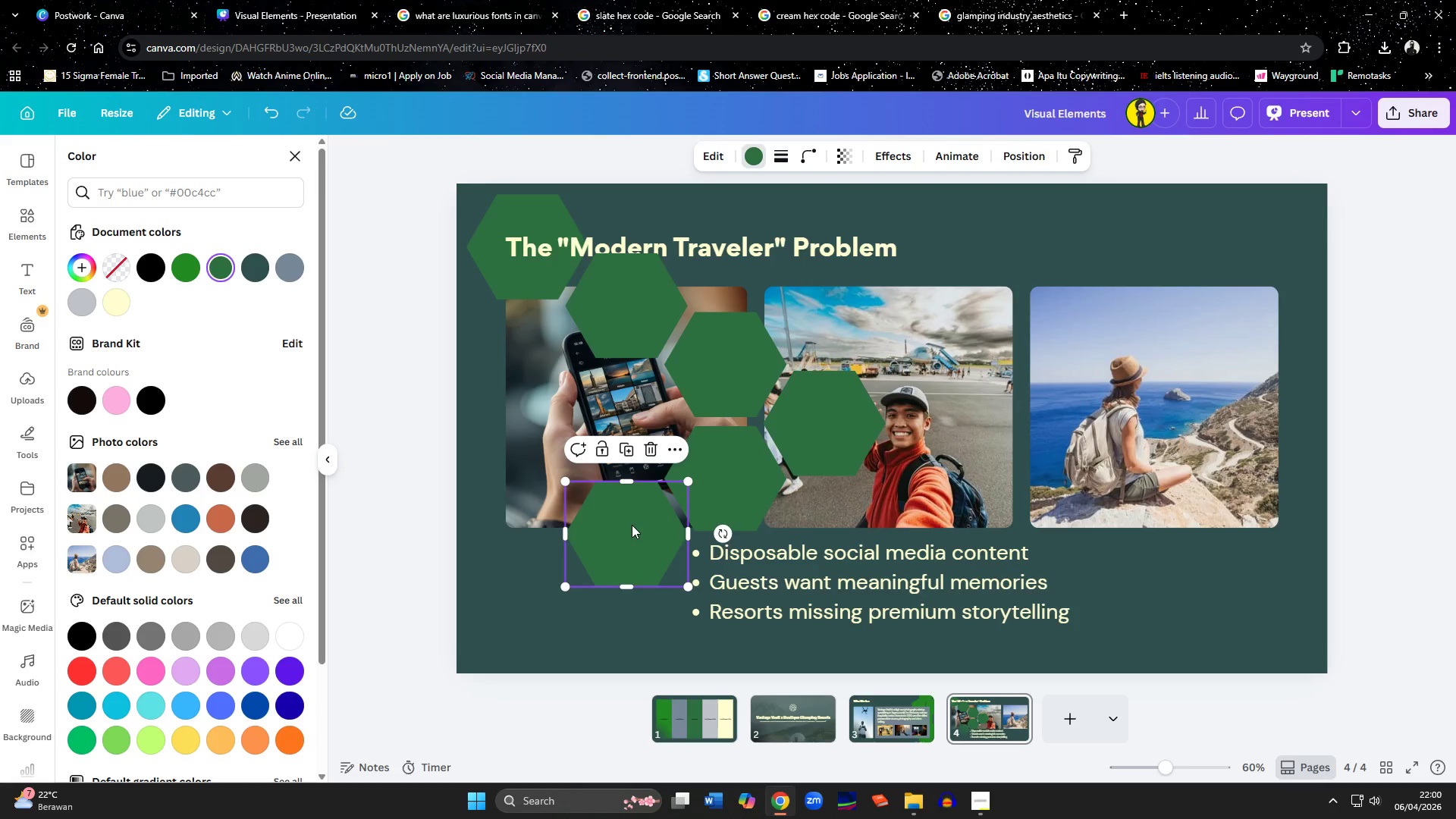 
left_click([635, 450])
 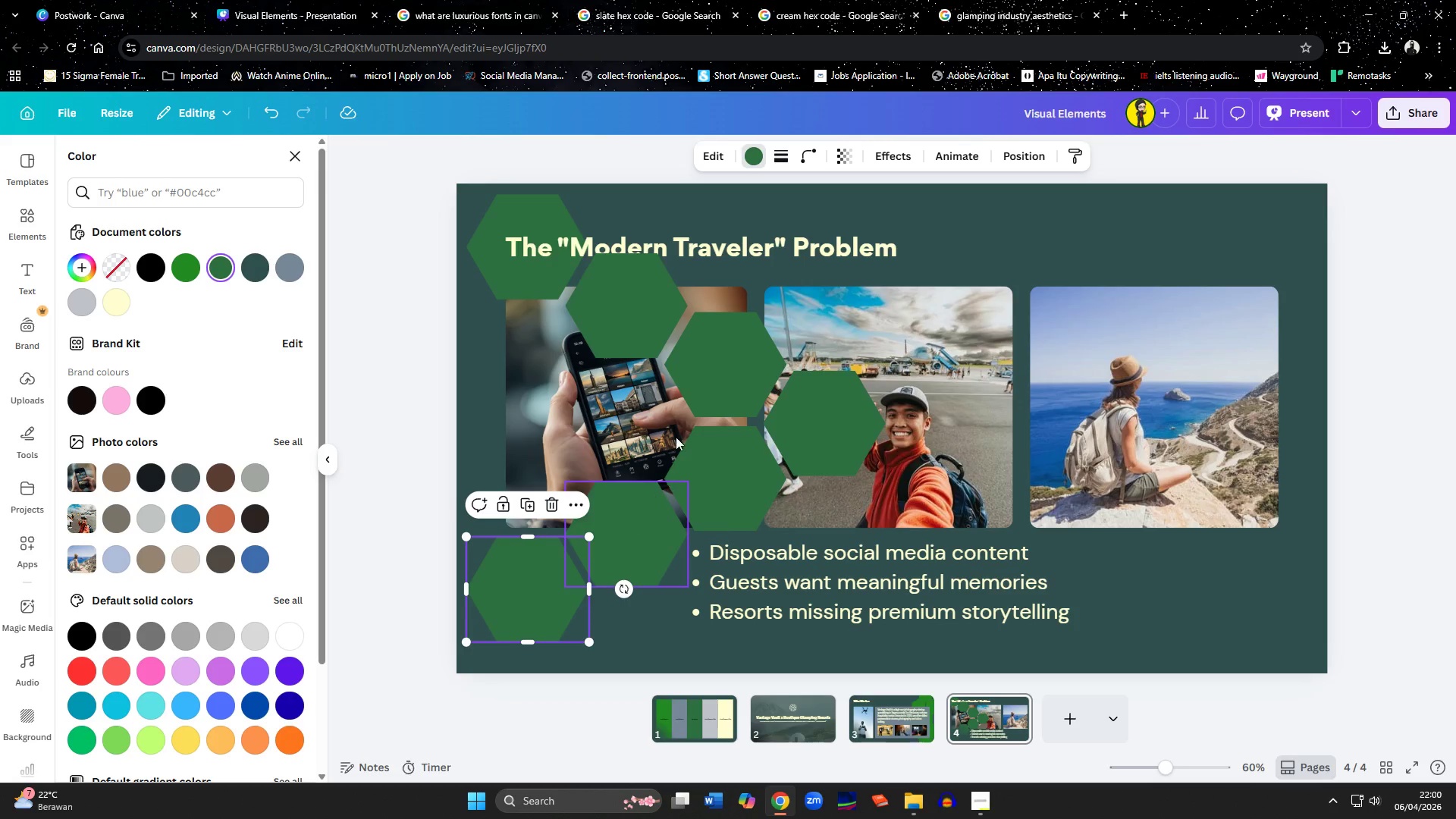 
left_click([690, 385])
 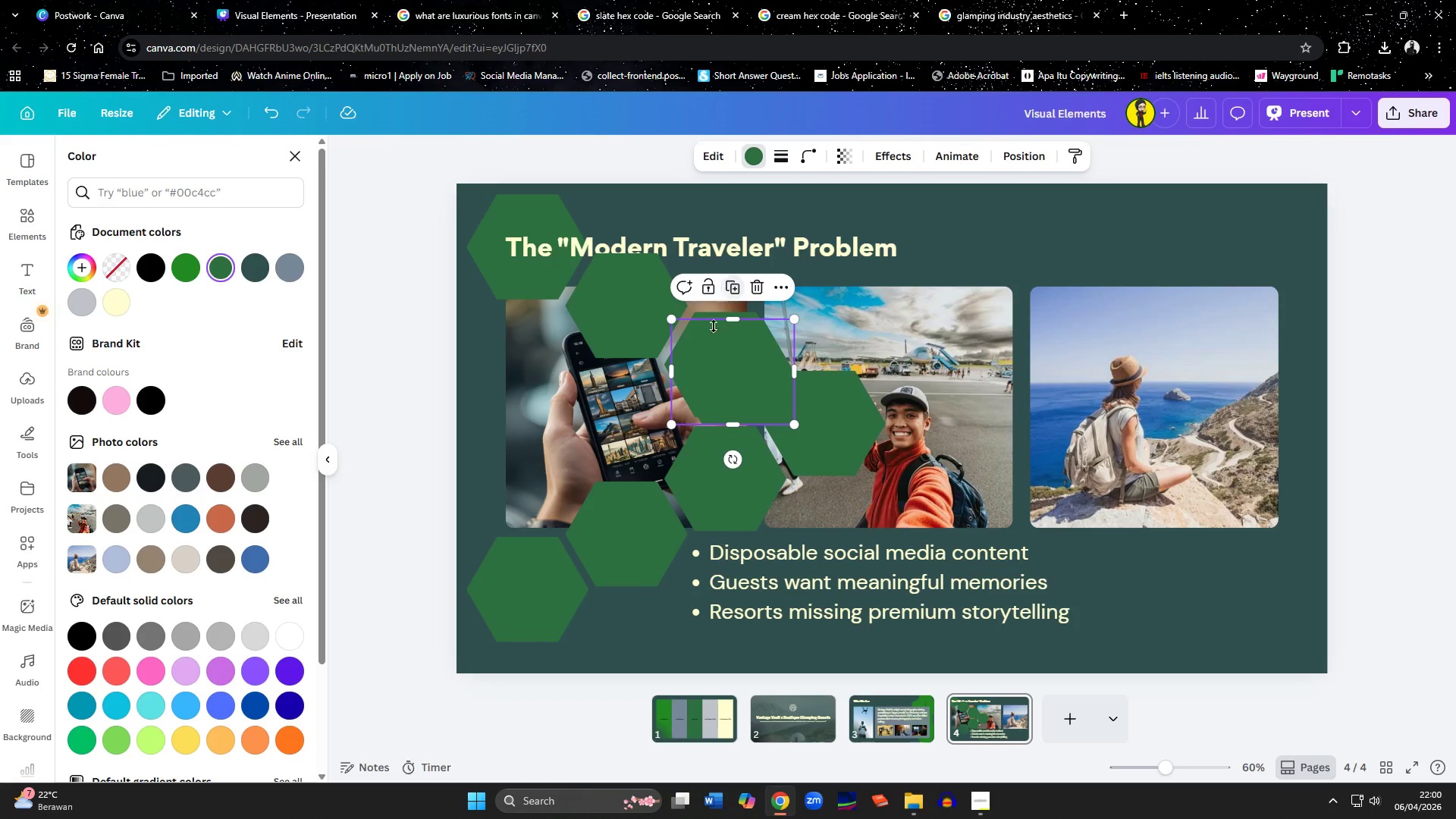 
left_click_drag(start_coordinate=[717, 359], to_coordinate=[609, 407])
 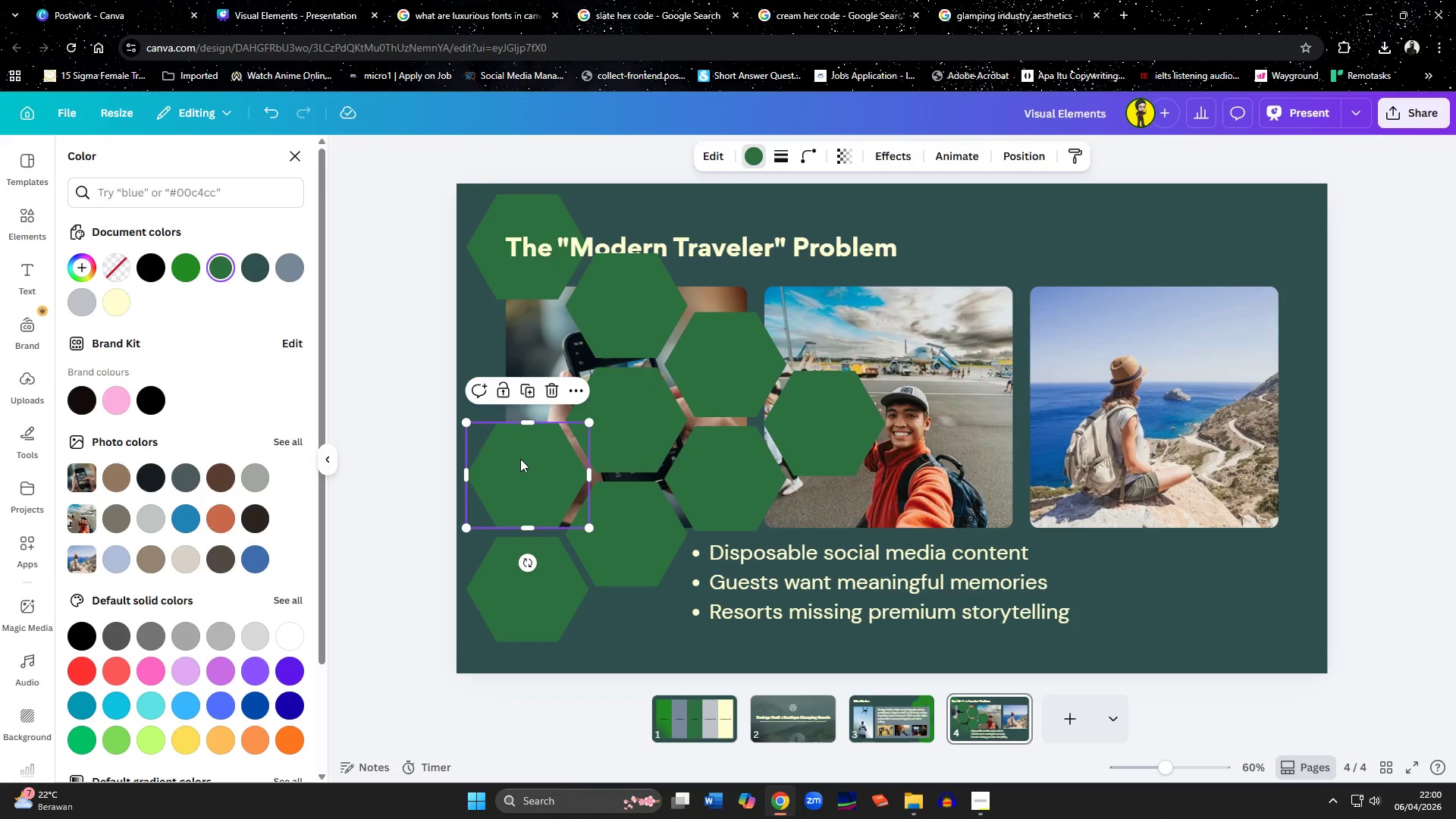 
left_click([532, 387])
 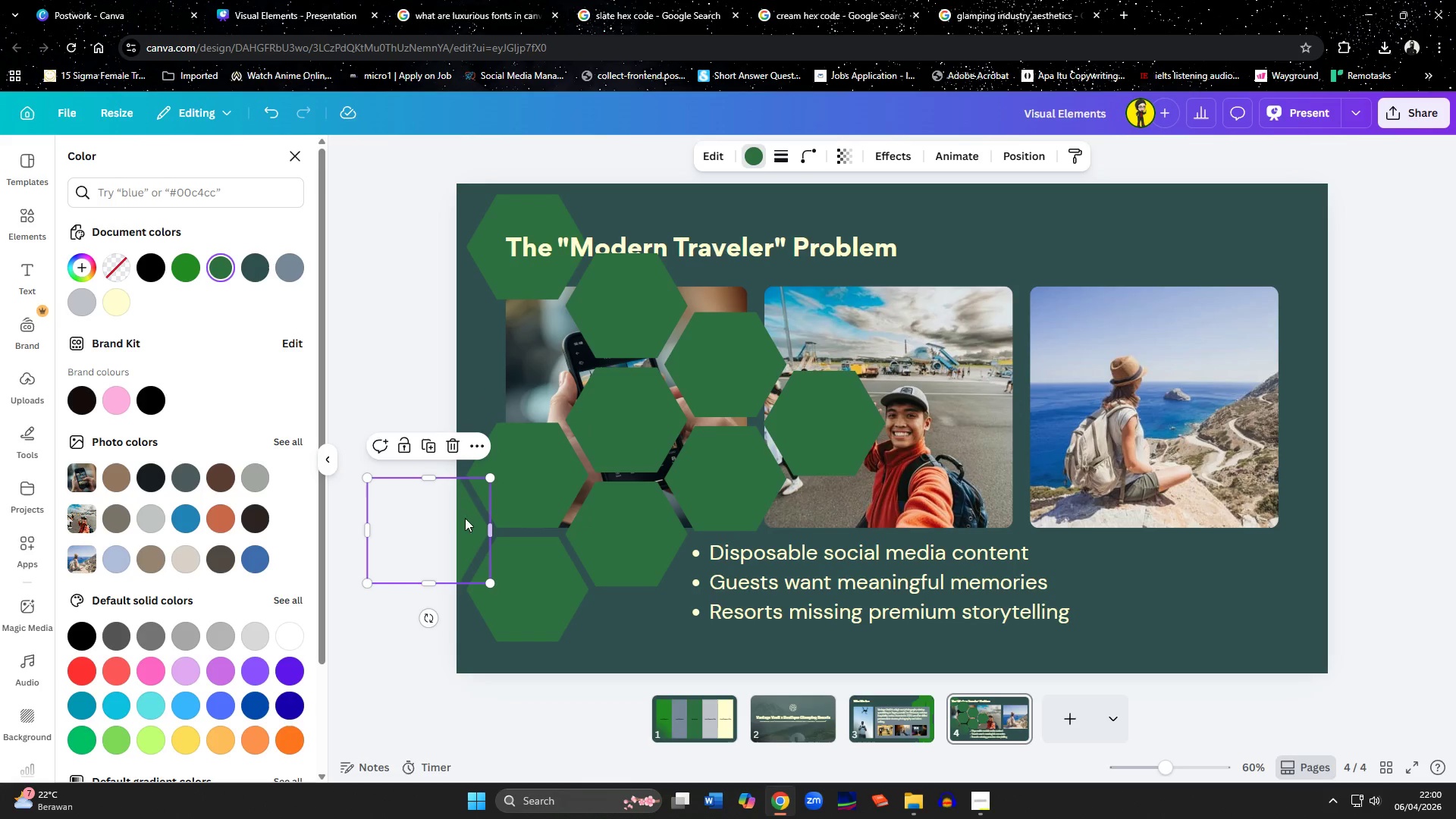 
left_click_drag(start_coordinate=[445, 522], to_coordinate=[543, 352])
 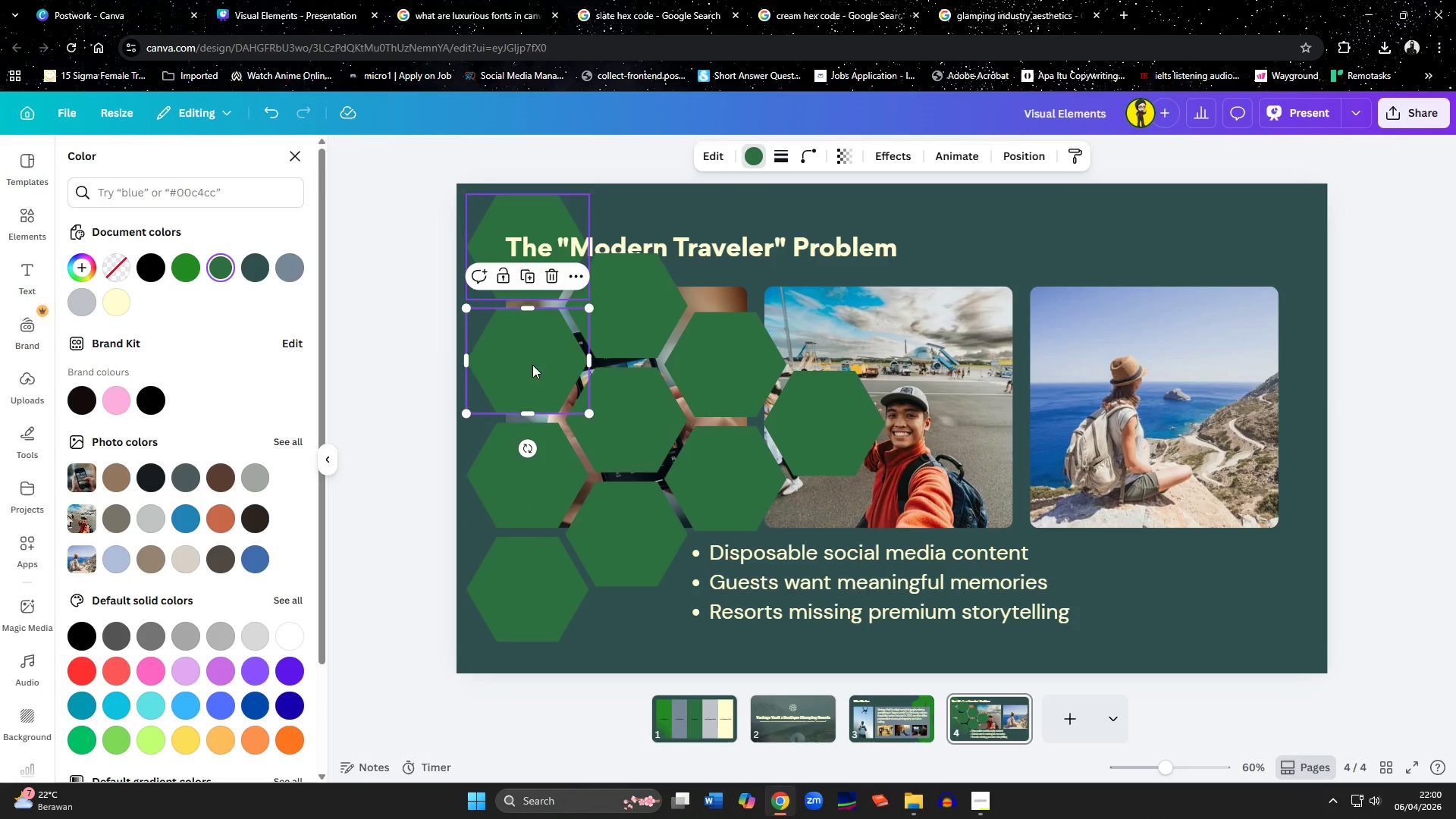 
left_click([538, 473])
 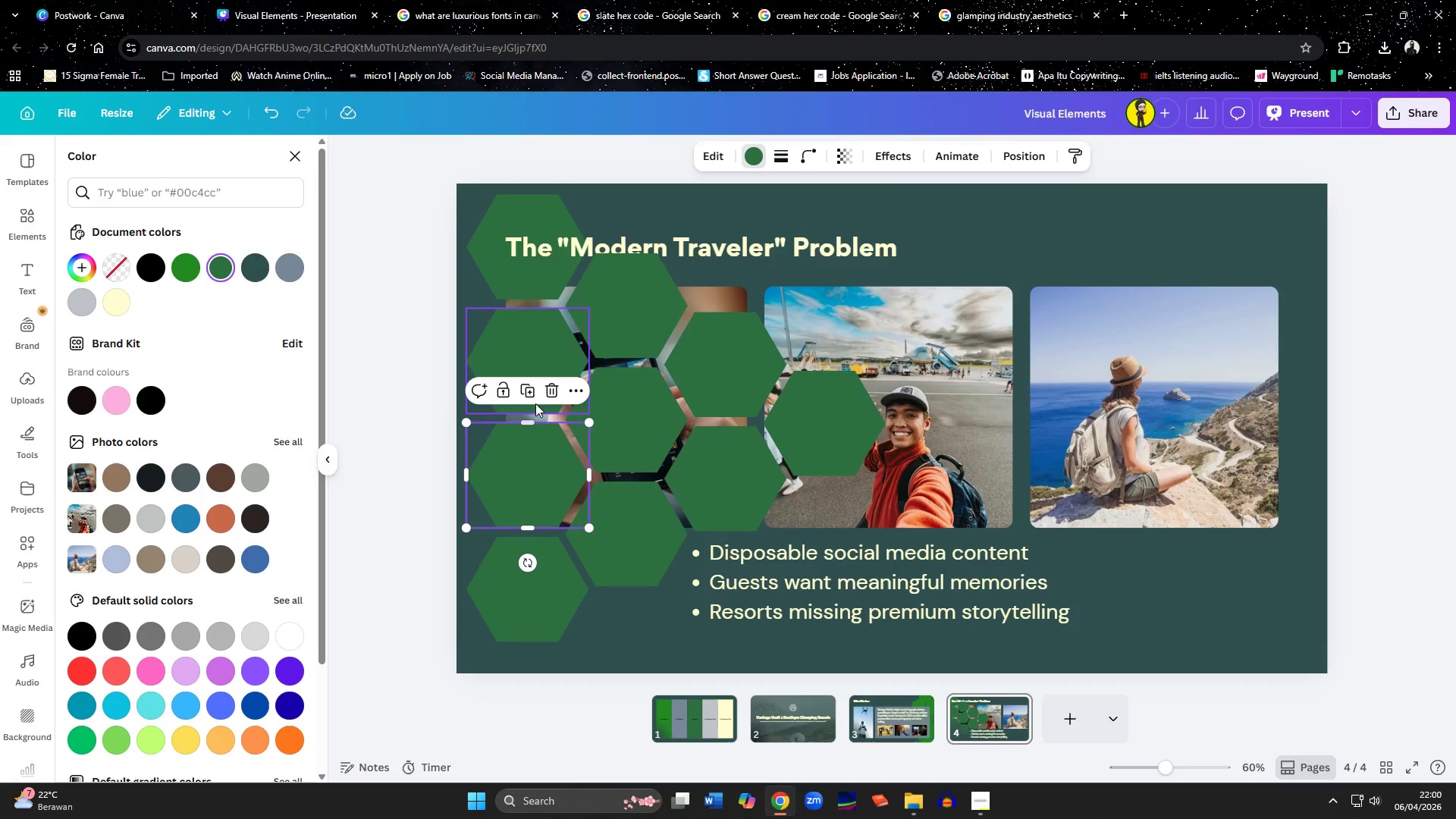 
left_click([529, 394])
 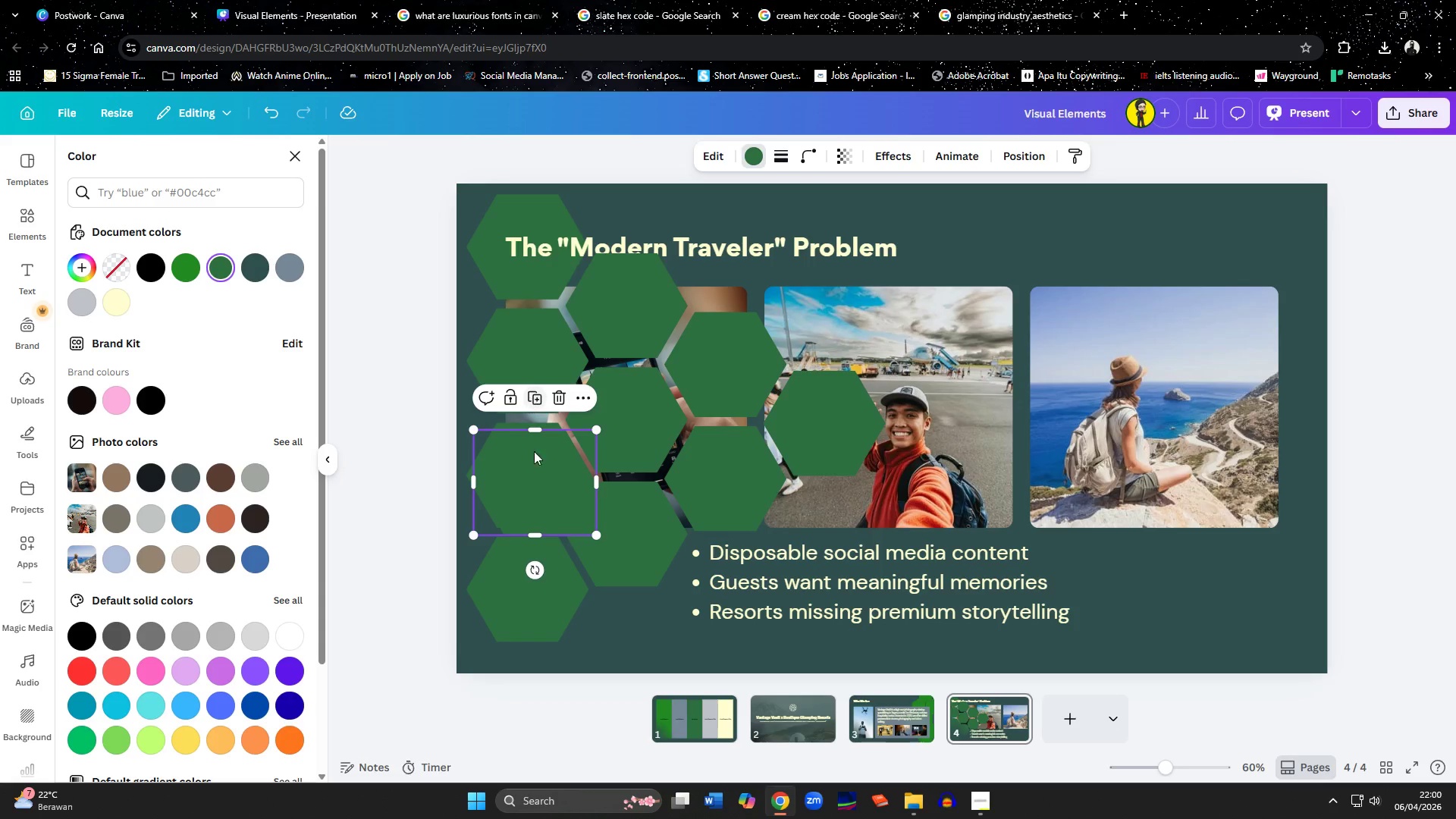 
left_click_drag(start_coordinate=[536, 470], to_coordinate=[433, 405])
 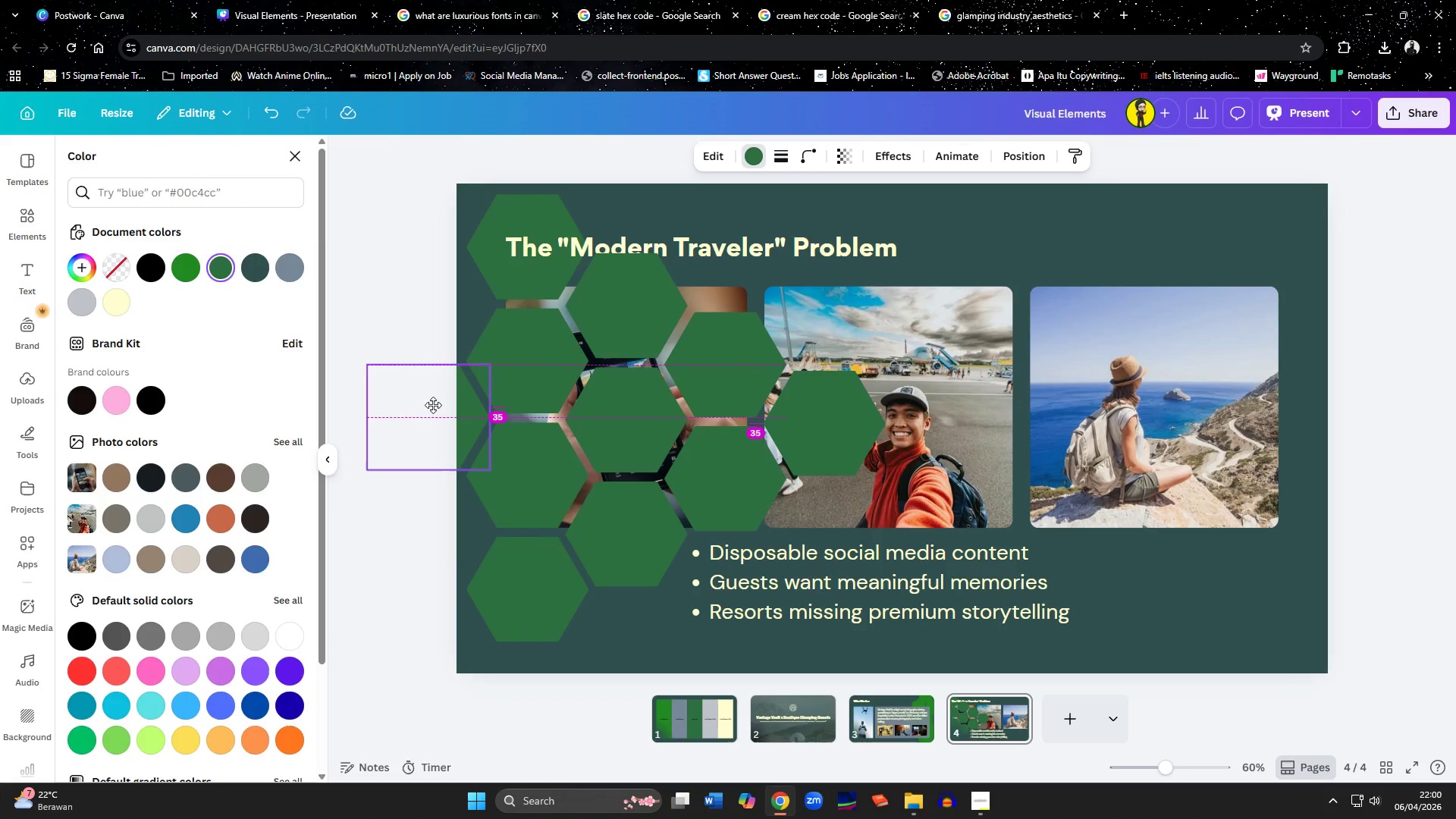 
left_click([433, 405])
 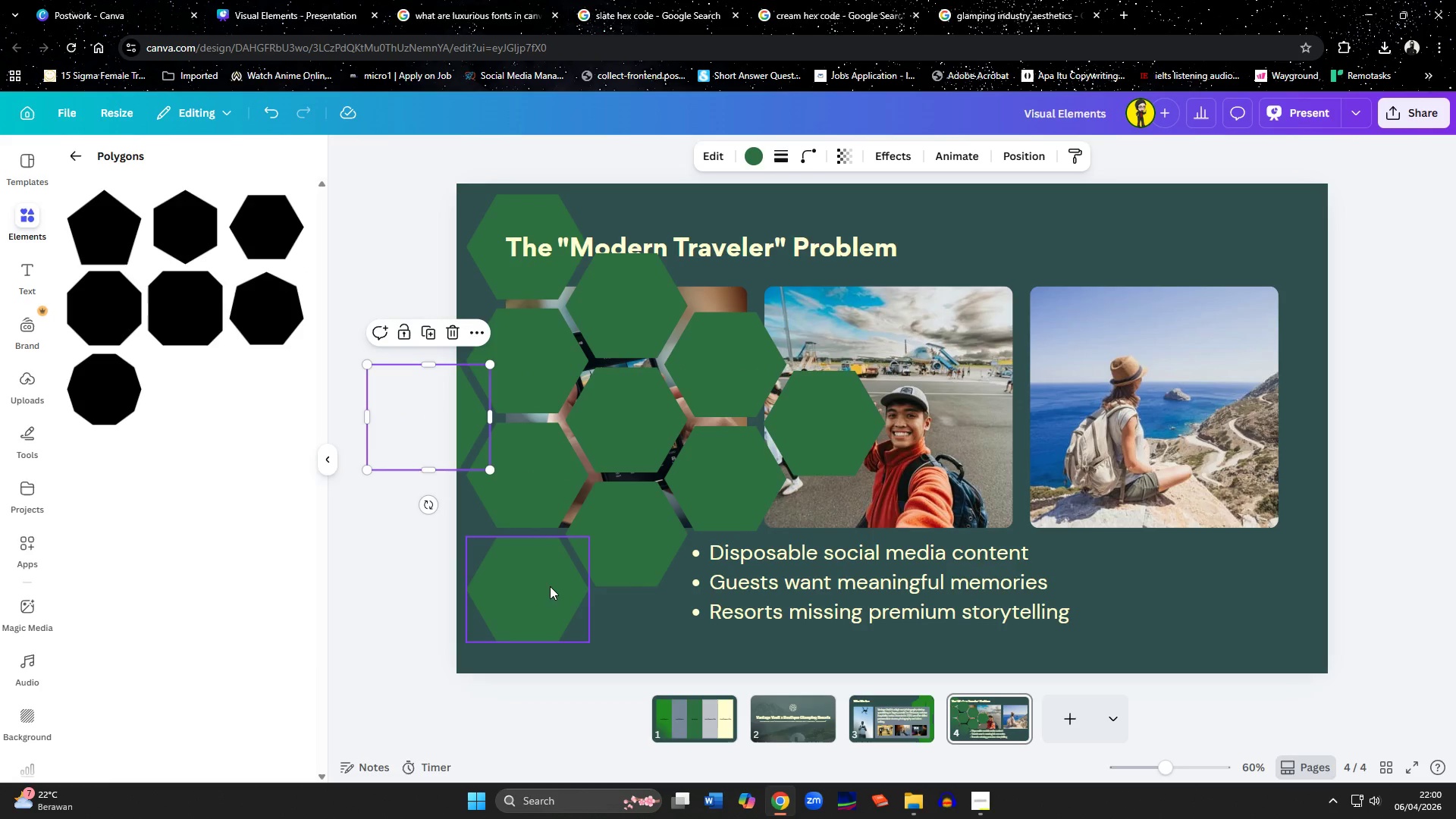 
left_click([631, 563])
 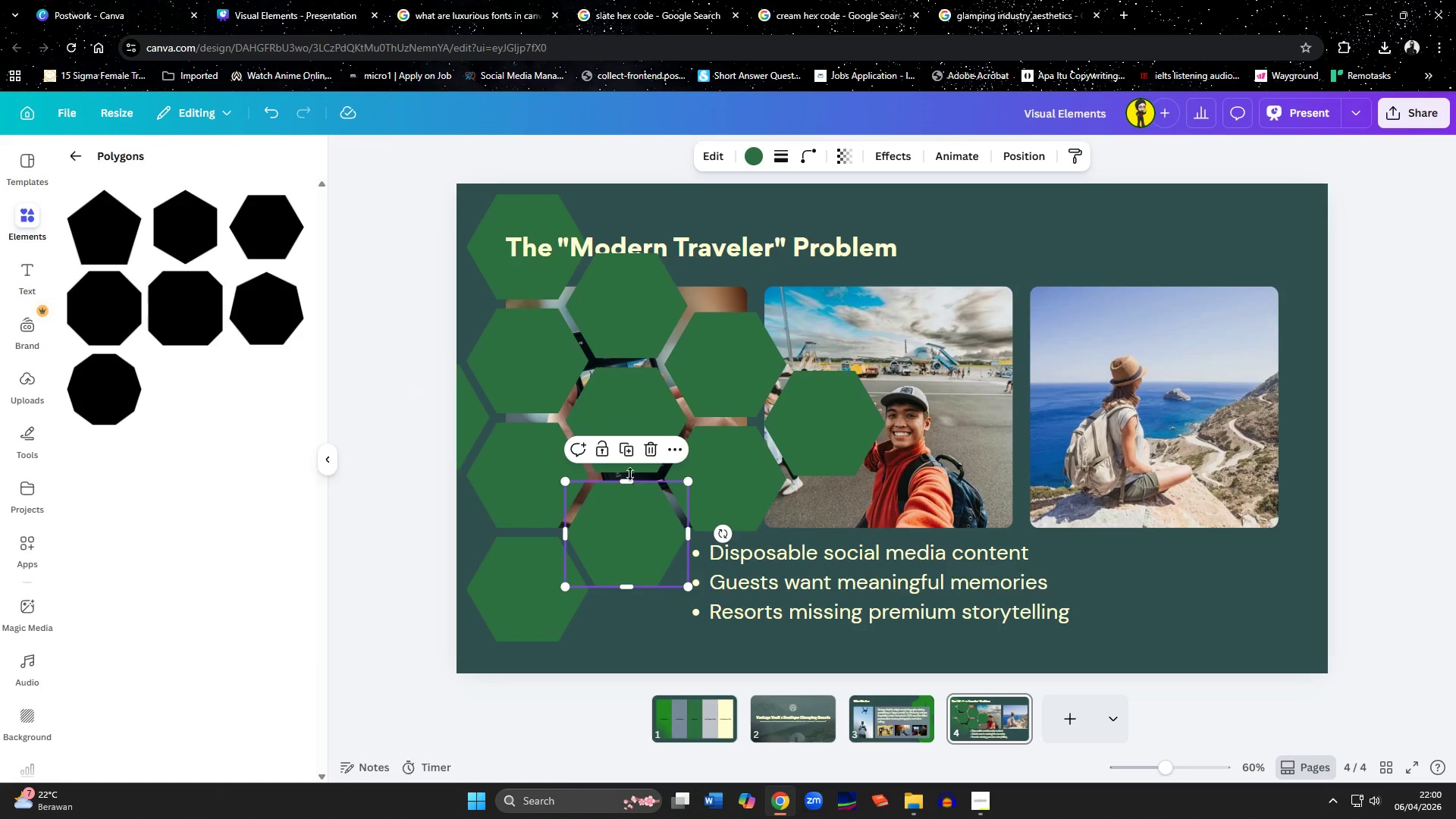 
left_click([630, 452])
 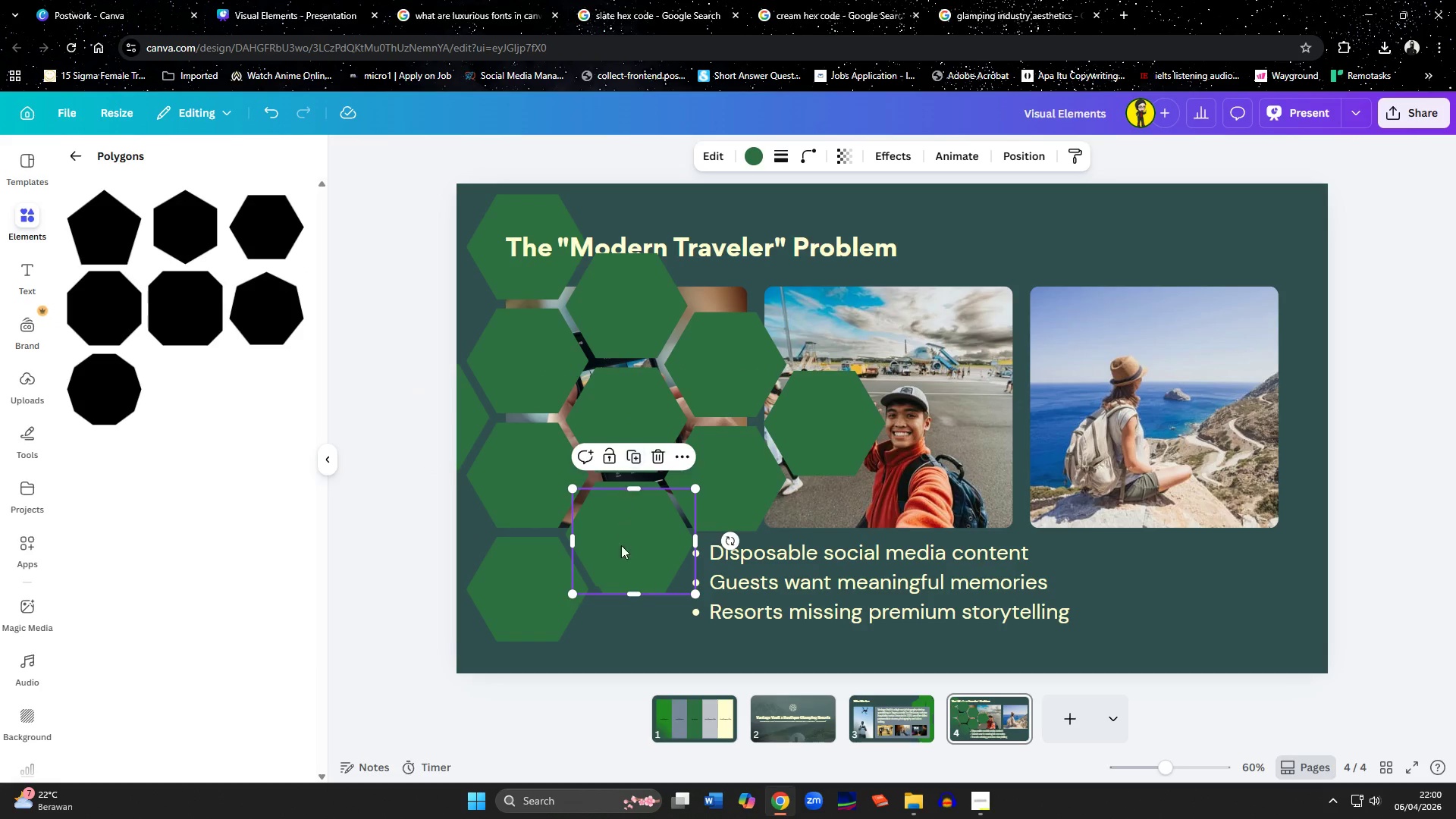 
left_click_drag(start_coordinate=[621, 553], to_coordinate=[612, 661])
 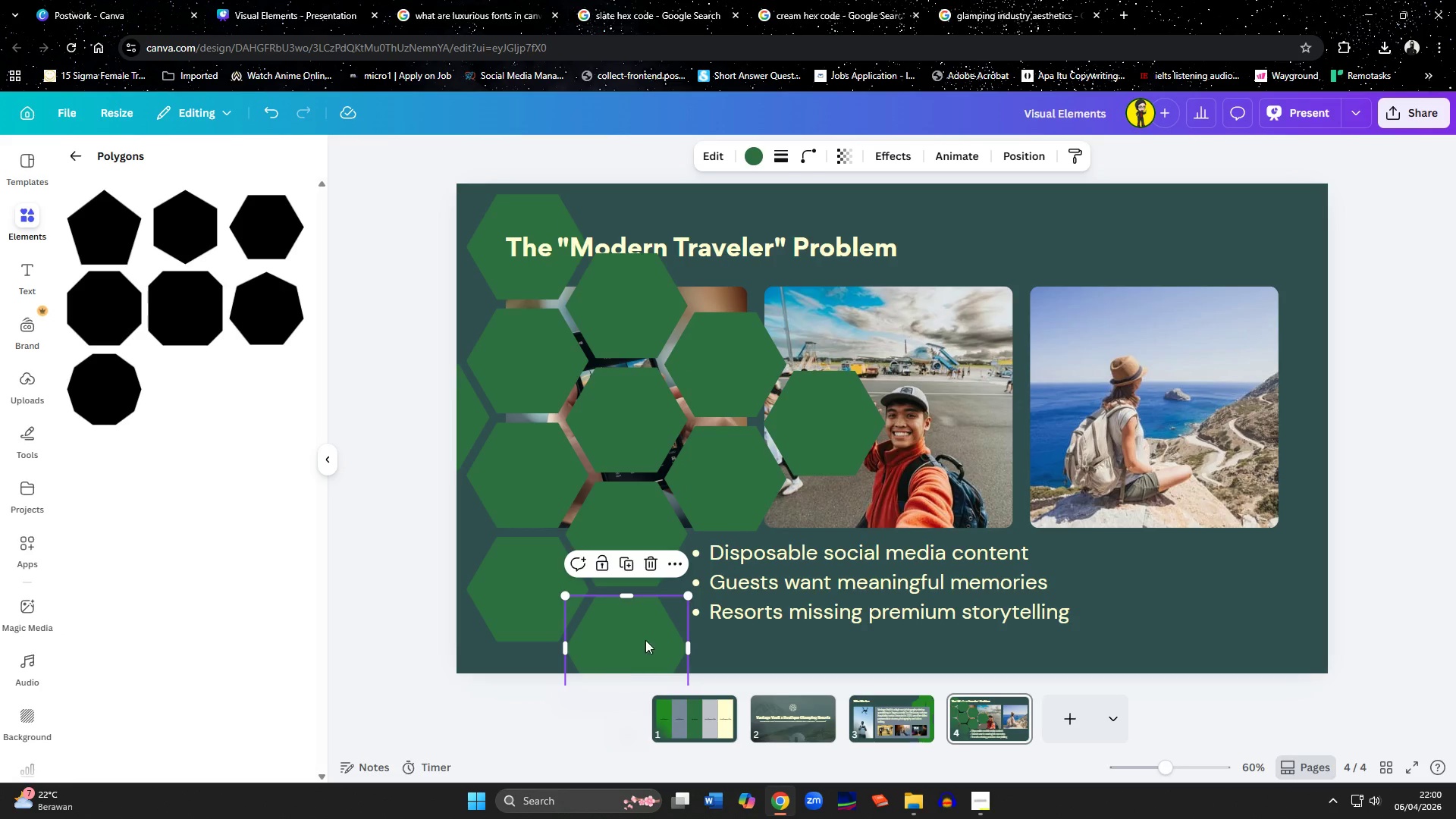 
left_click([612, 661])
 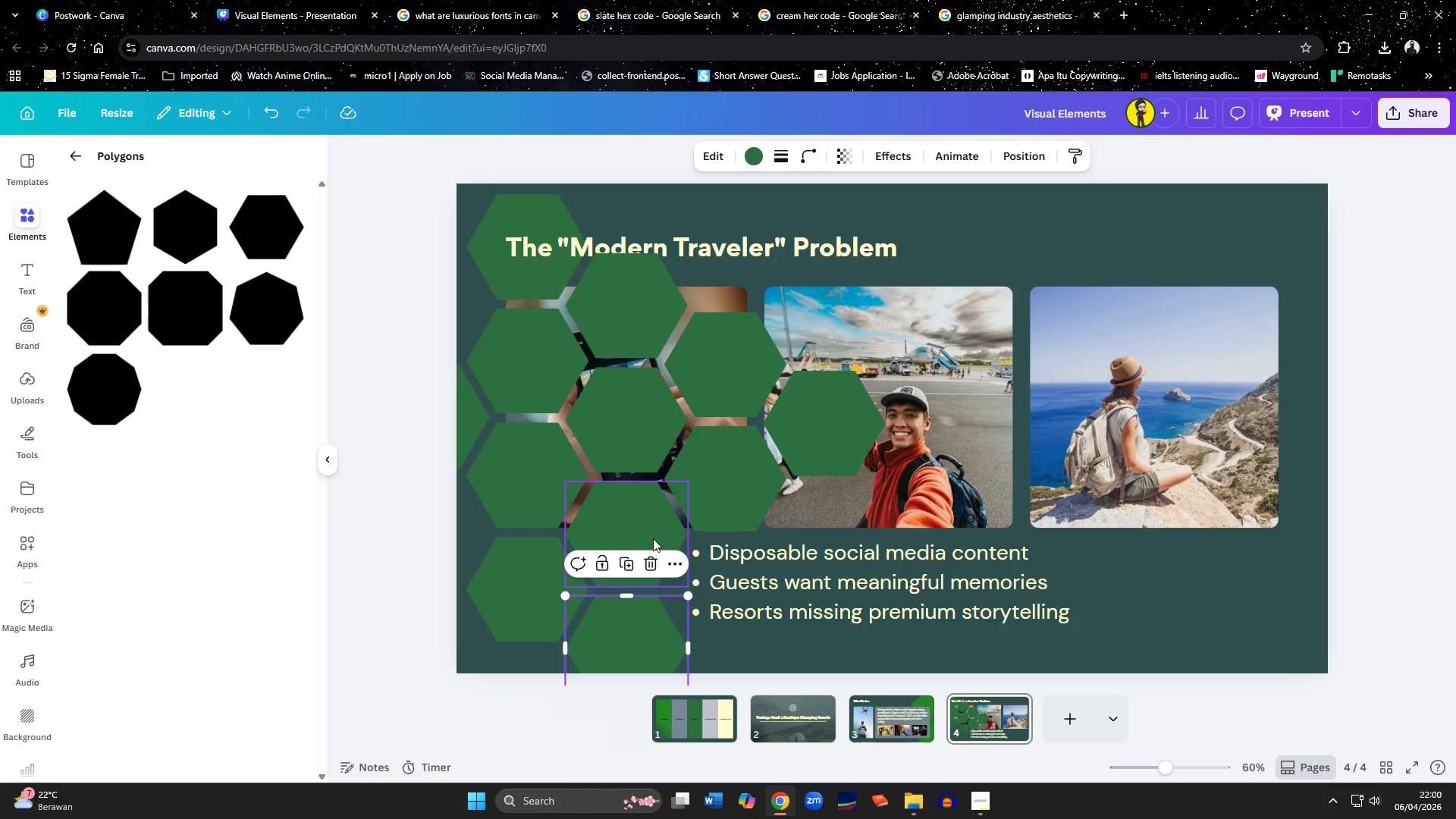 
left_click([653, 538])
 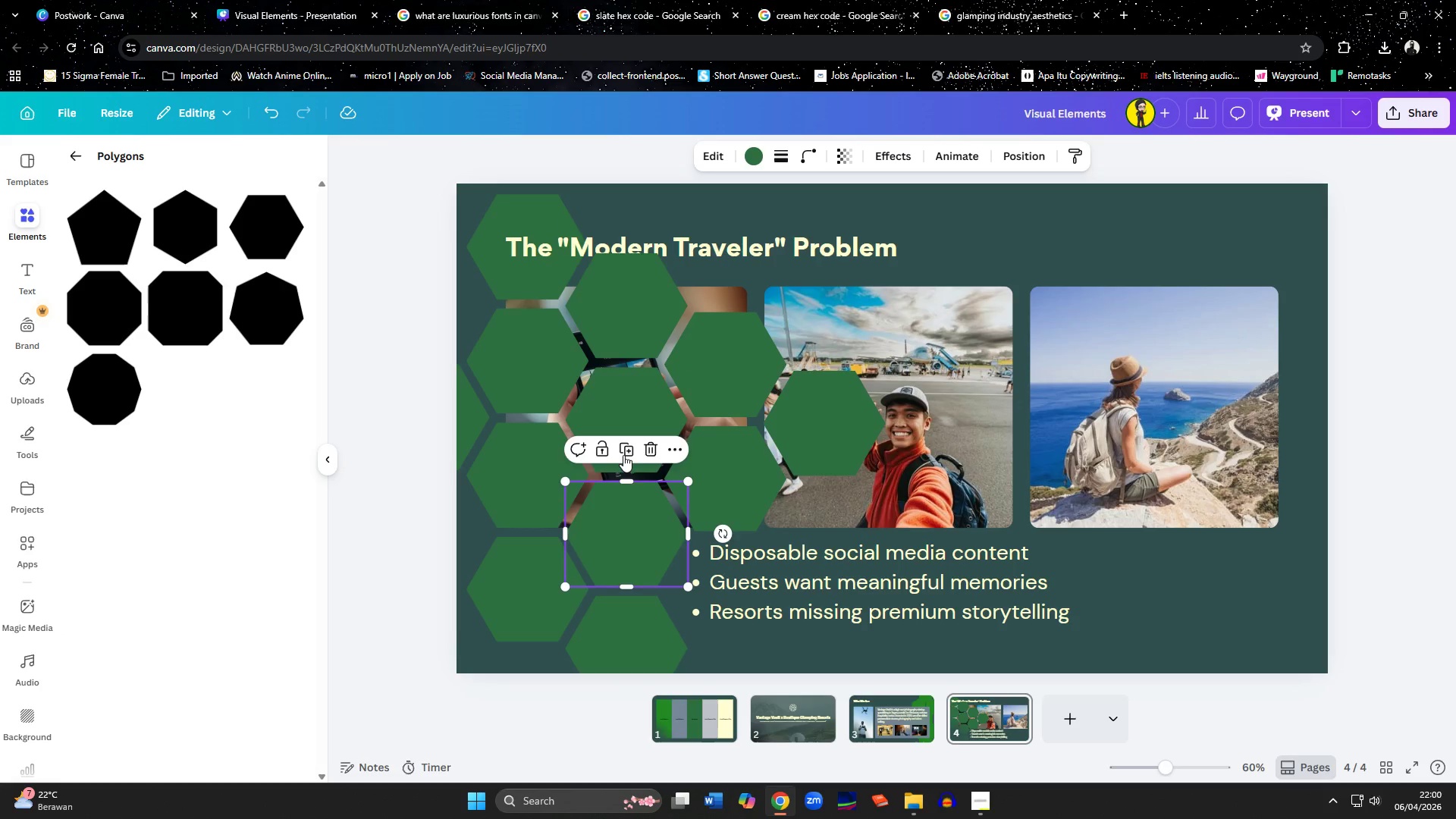 
left_click([621, 453])
 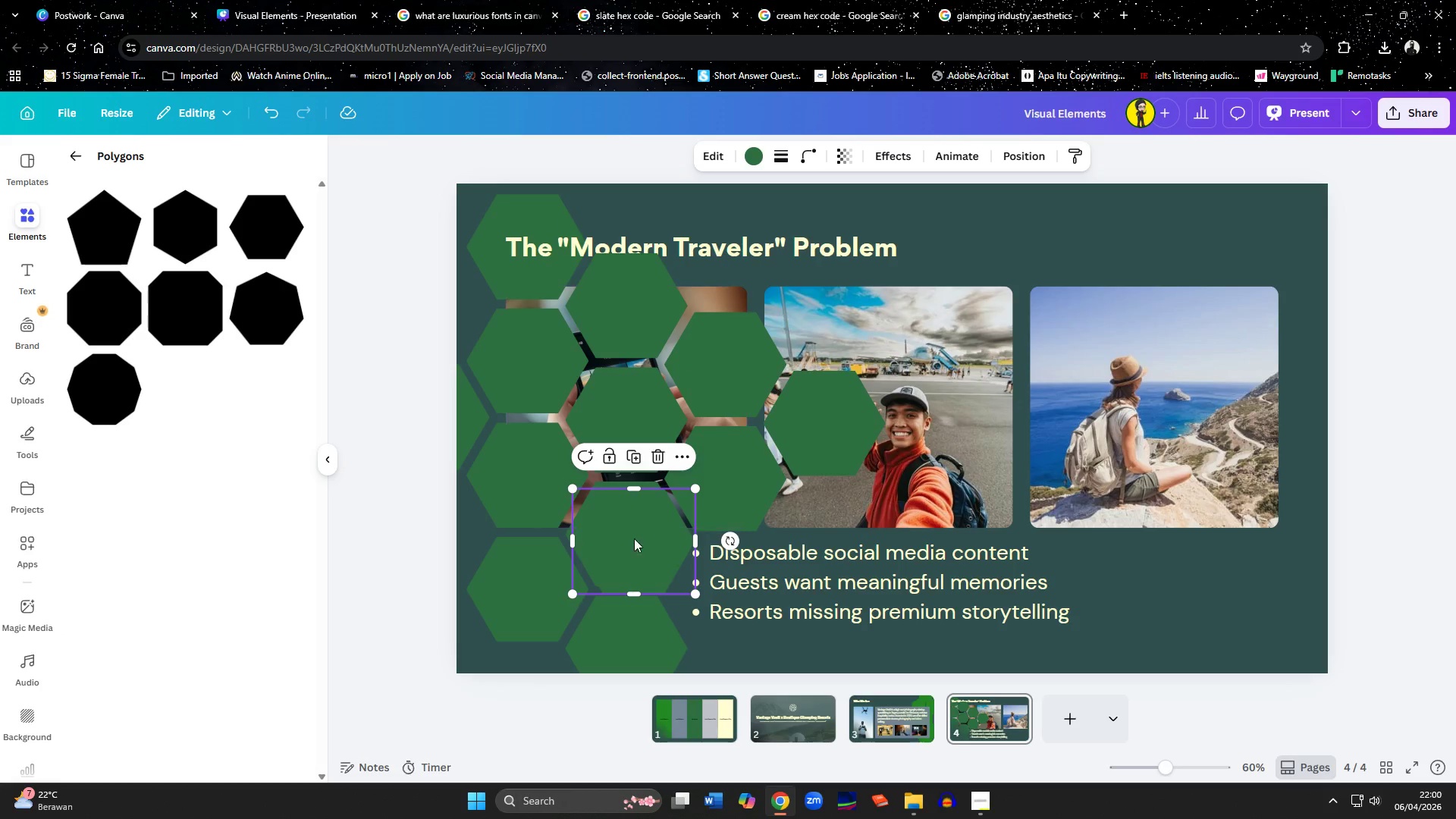 
left_click_drag(start_coordinate=[634, 539], to_coordinate=[725, 589])
 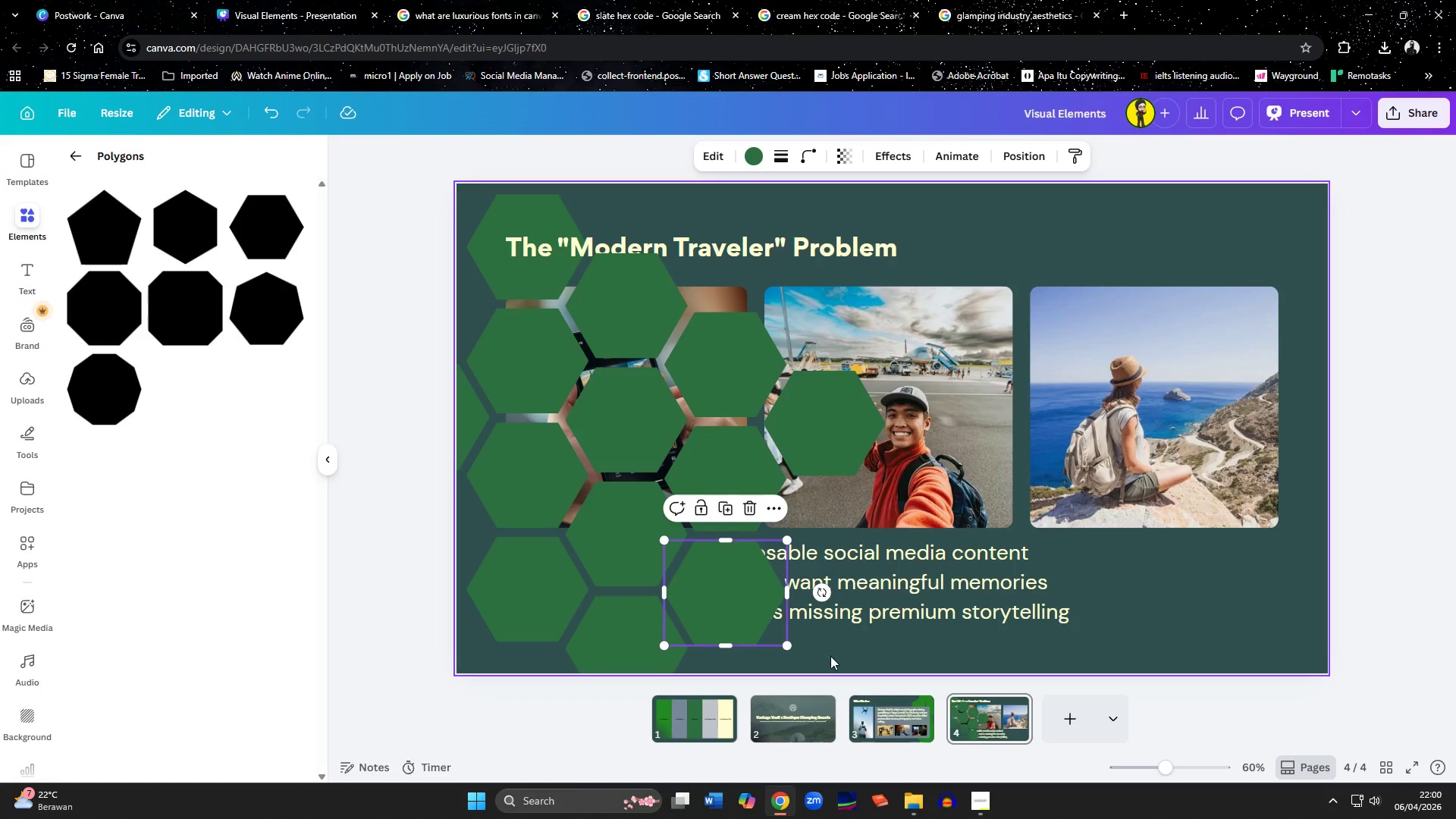 
left_click([861, 662])
 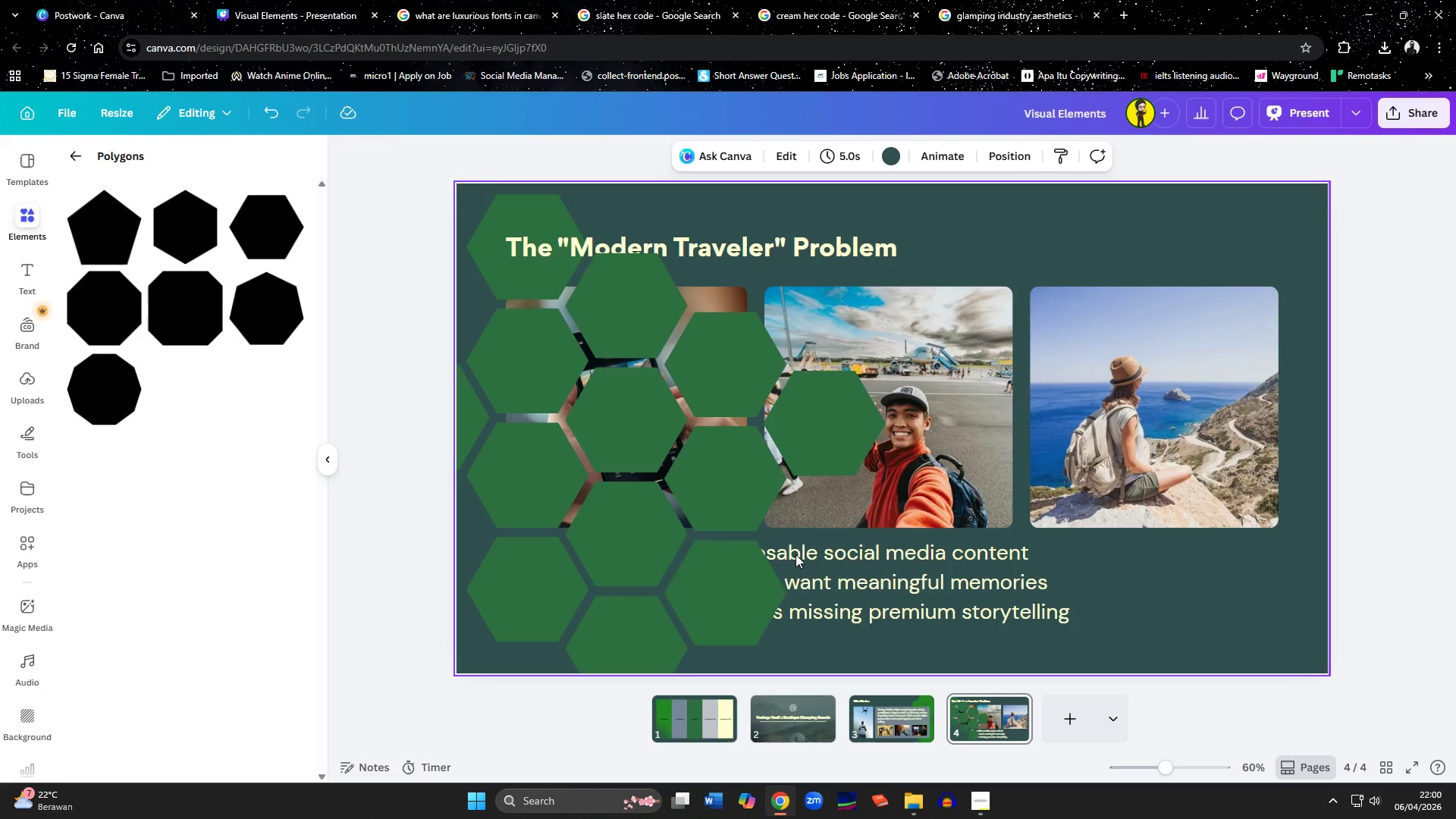 
left_click([744, 485])
 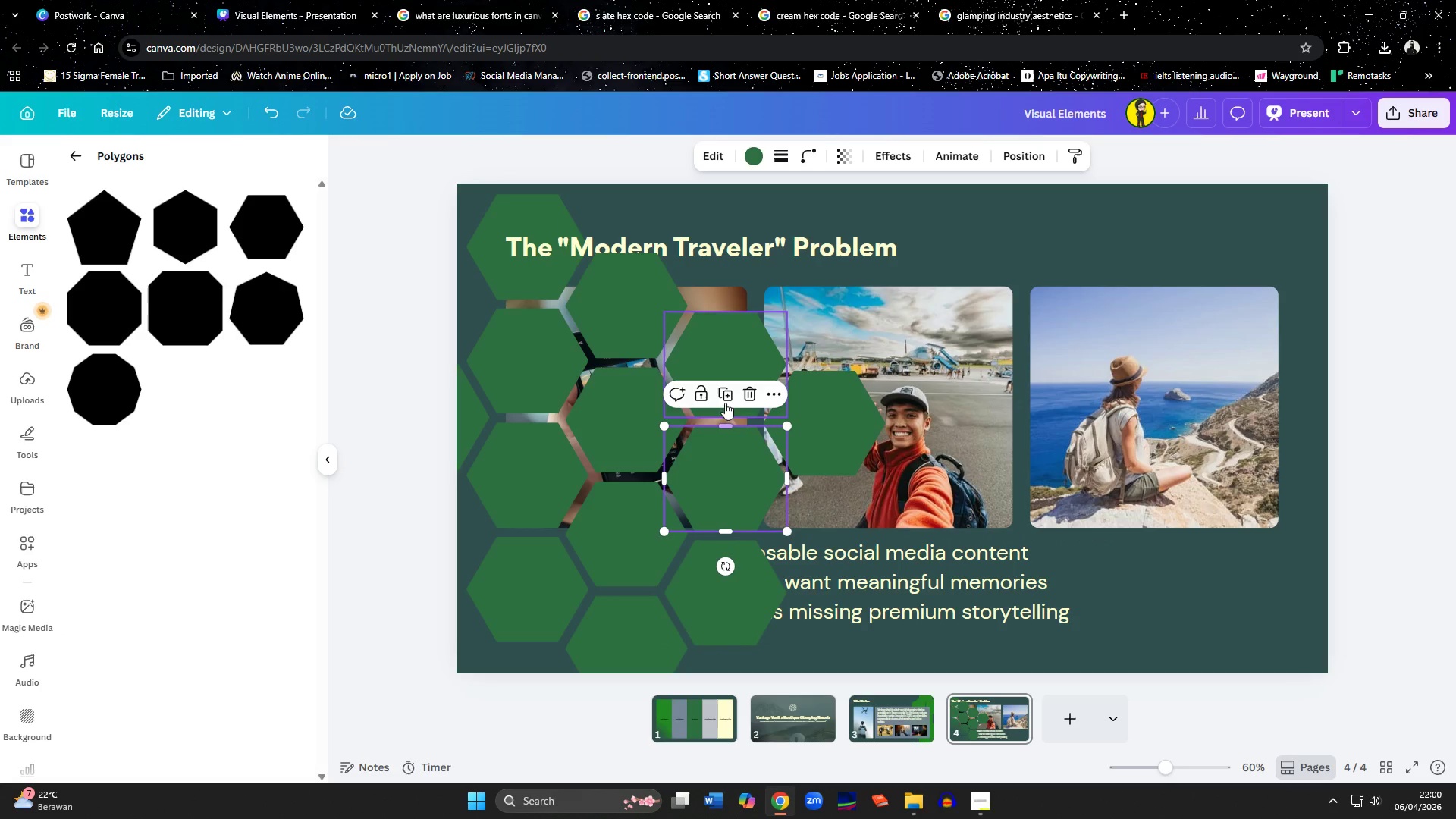 
left_click([733, 394])
 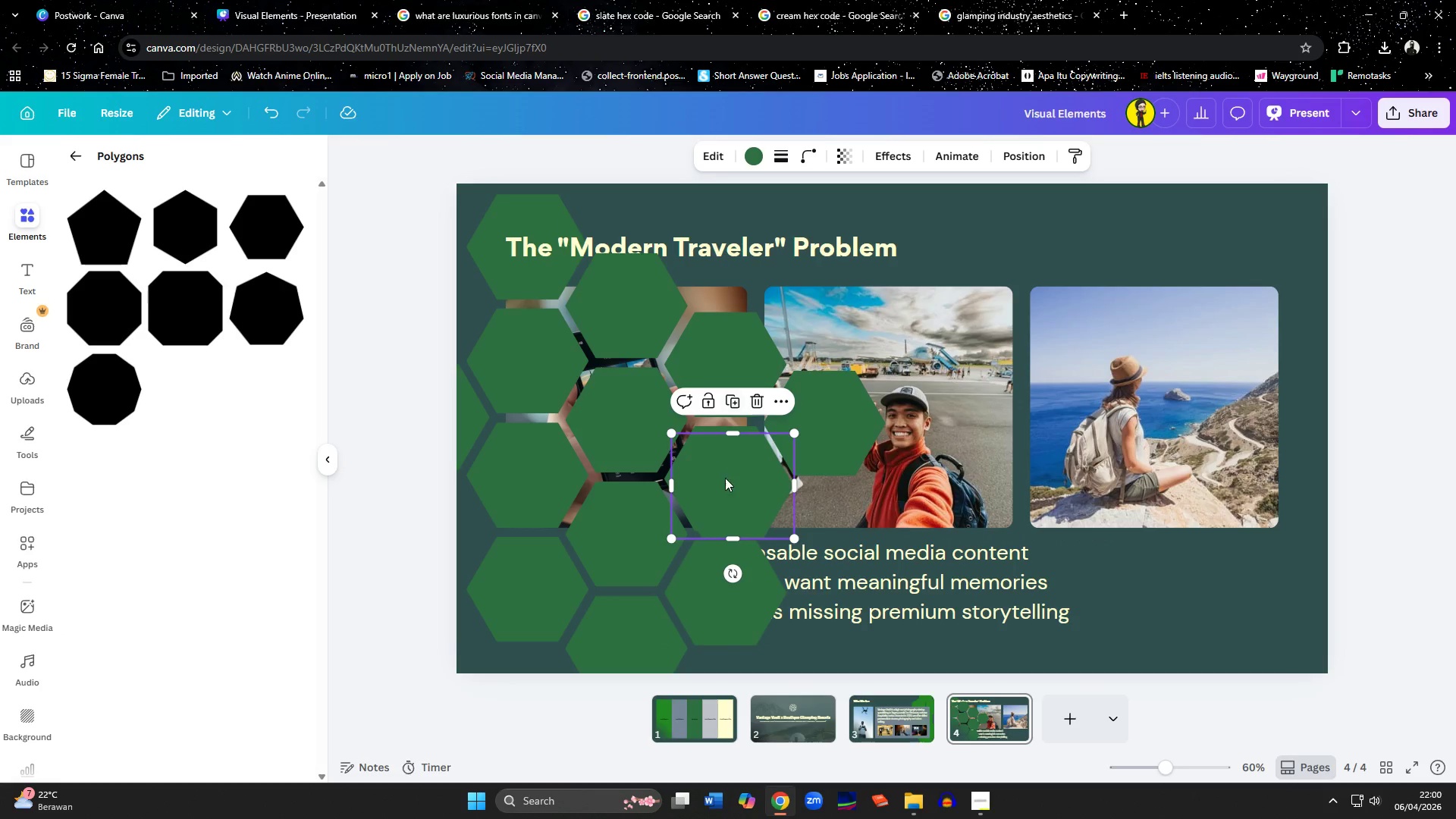 
left_click_drag(start_coordinate=[722, 485], to_coordinate=[814, 533])
 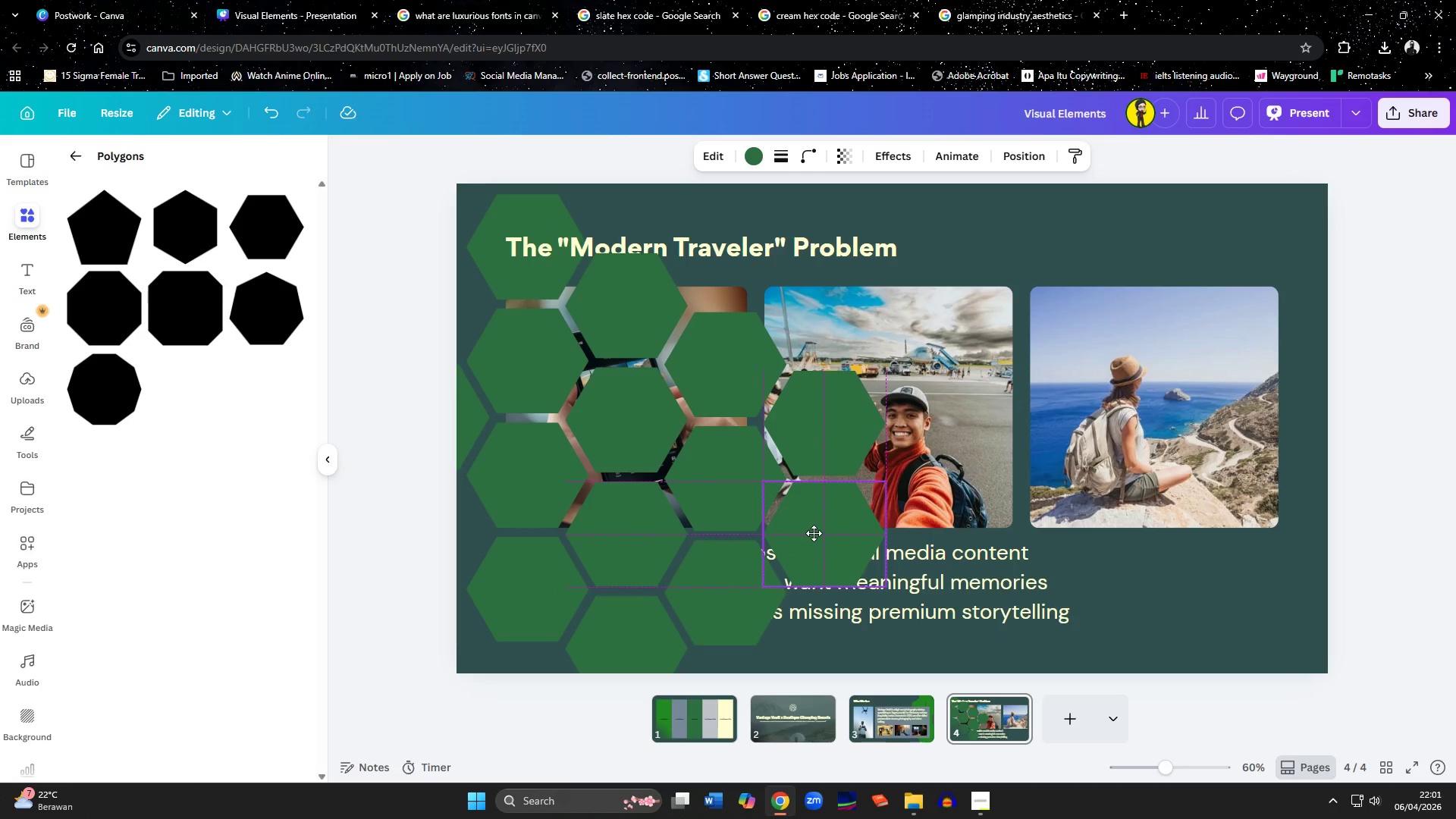 
left_click([814, 533])
 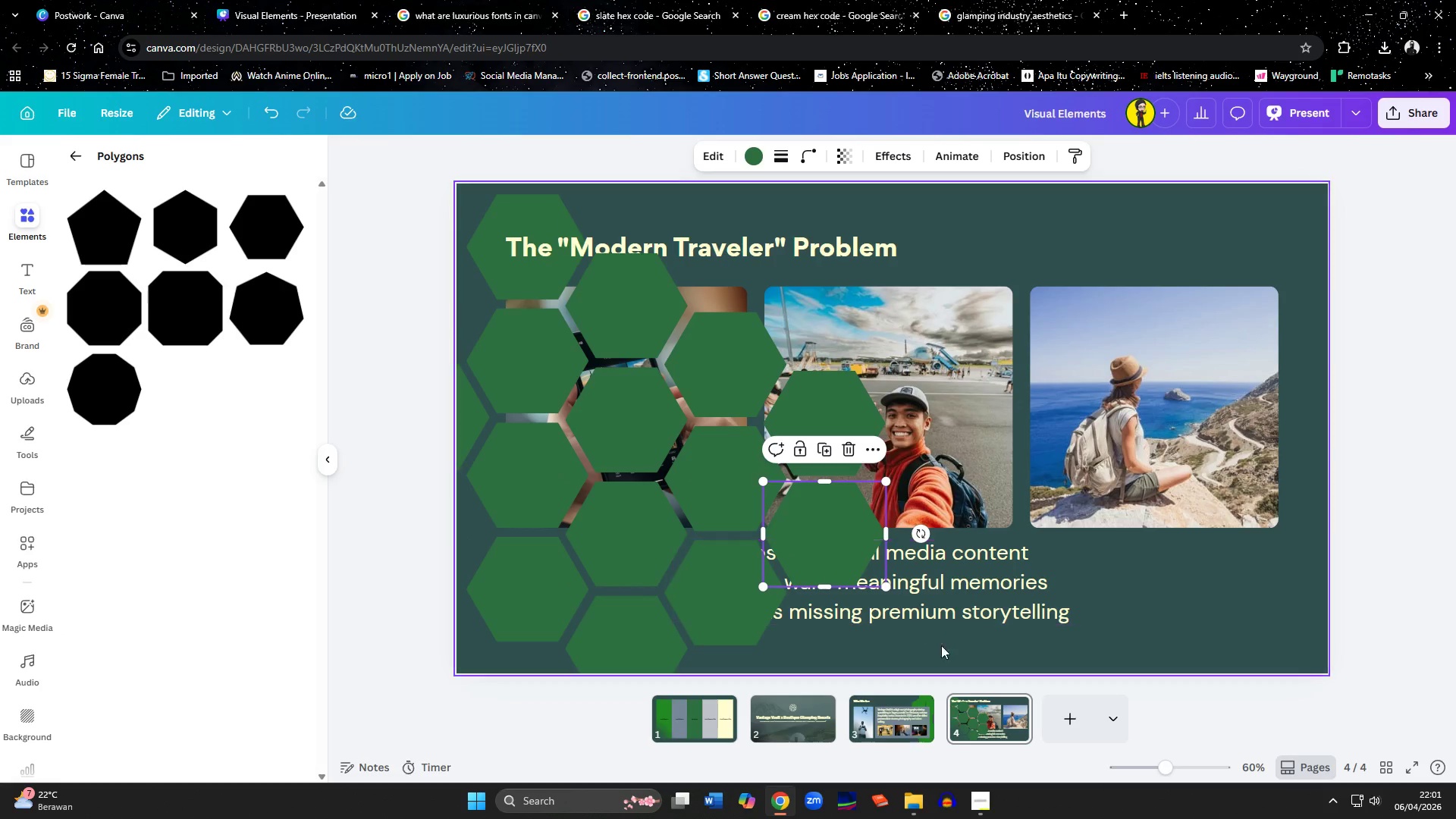 
left_click([952, 651])
 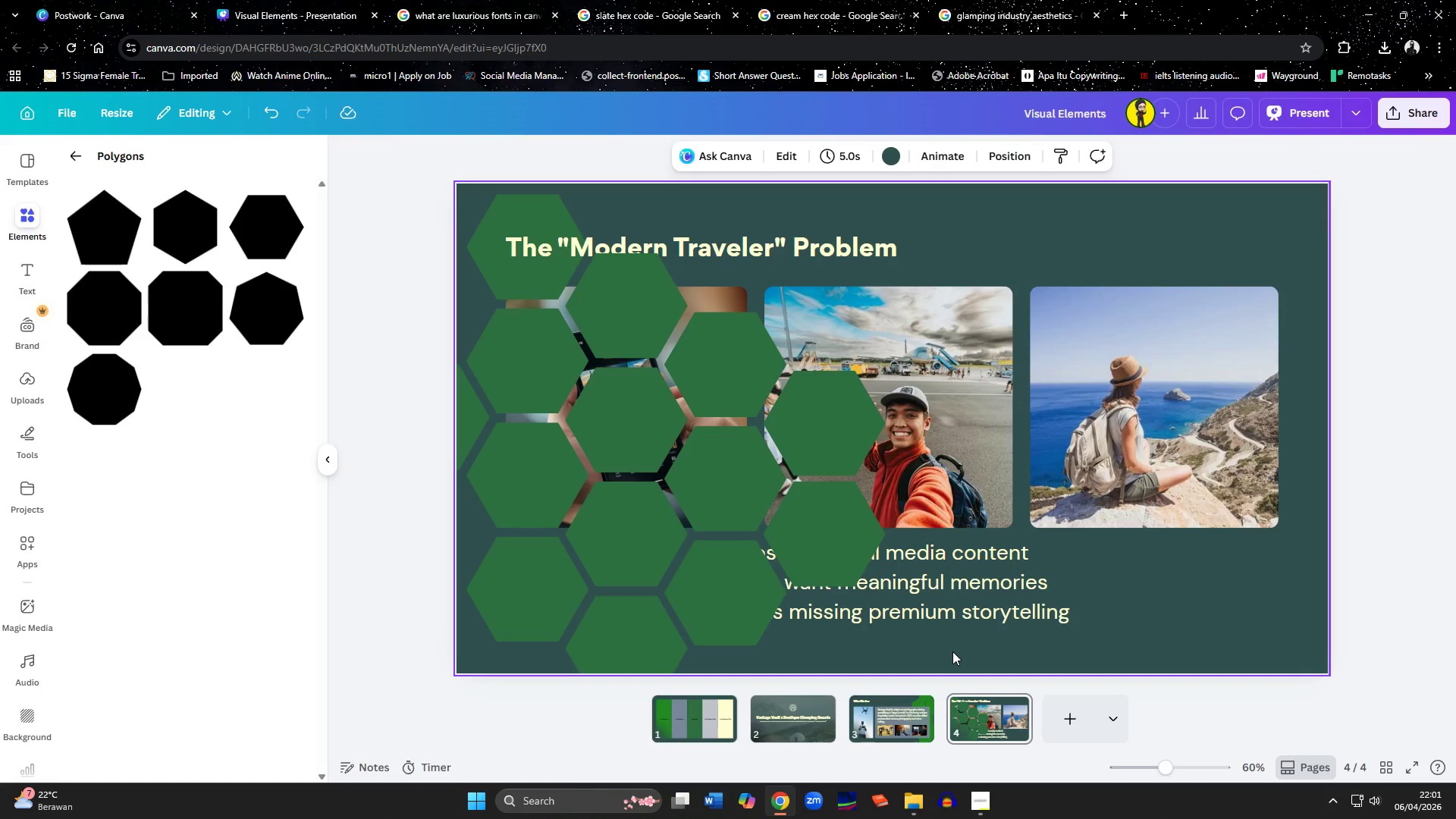 
wait(11.02)
 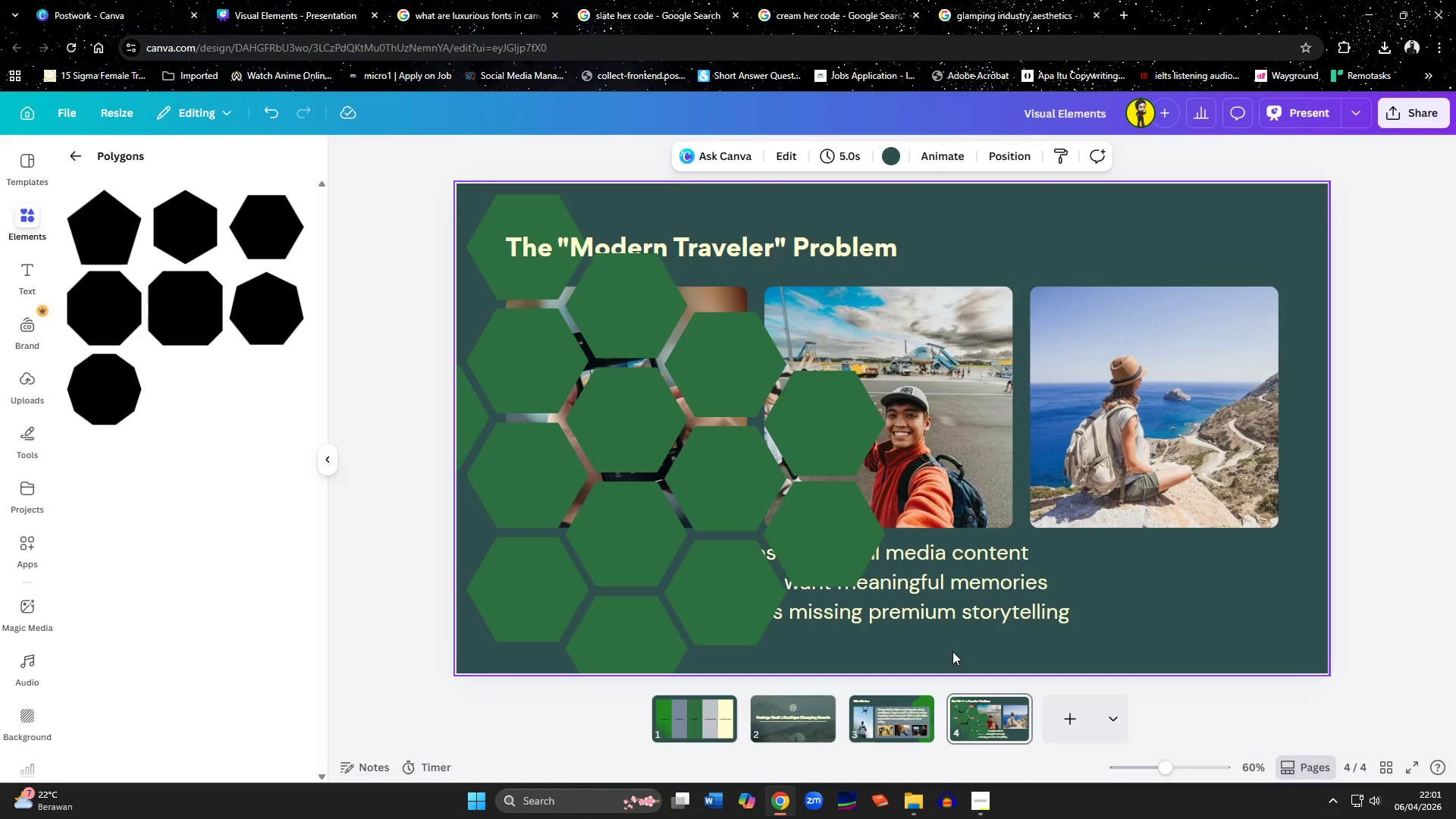 
left_click([542, 589])
 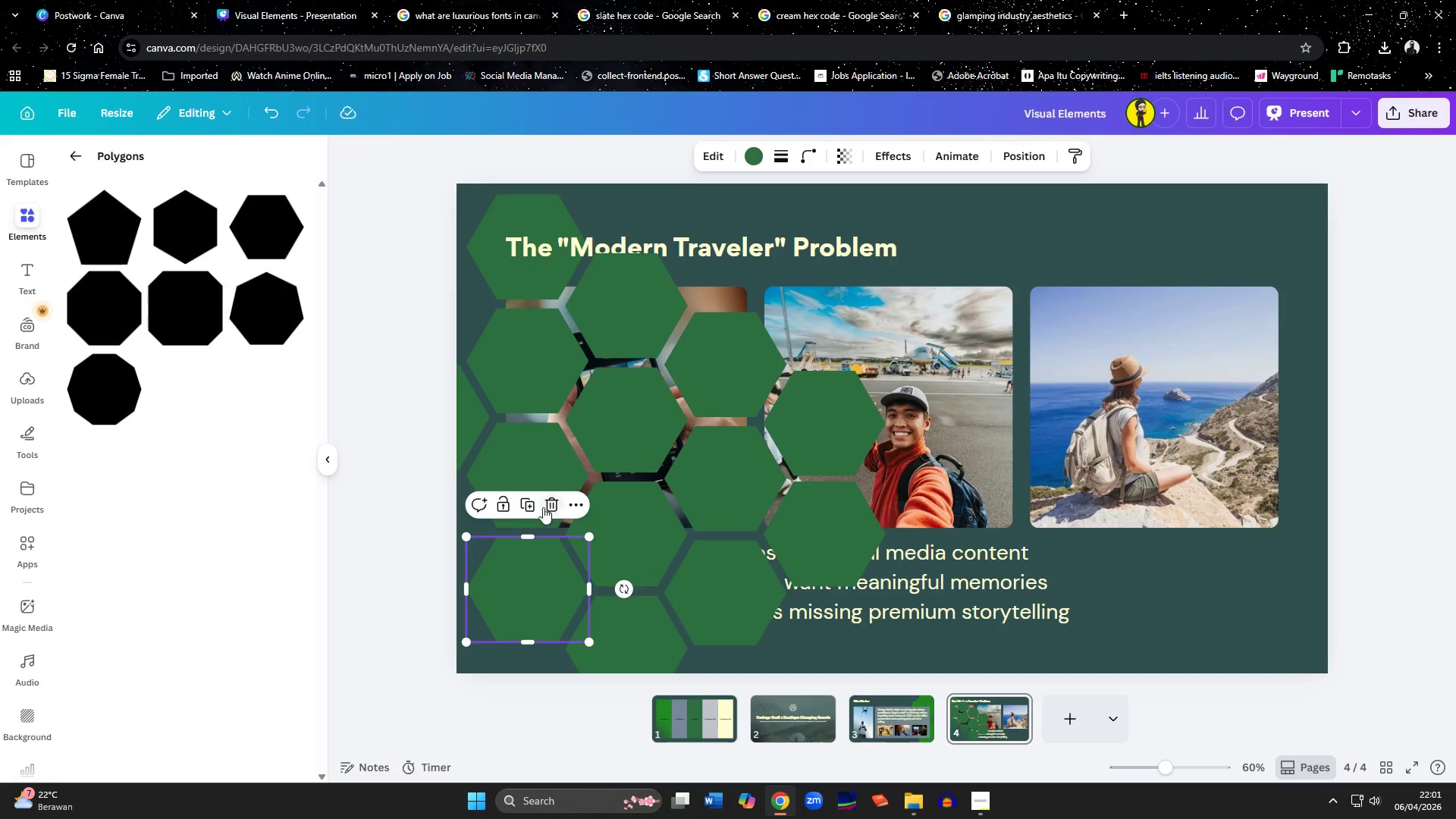 
left_click([529, 506])
 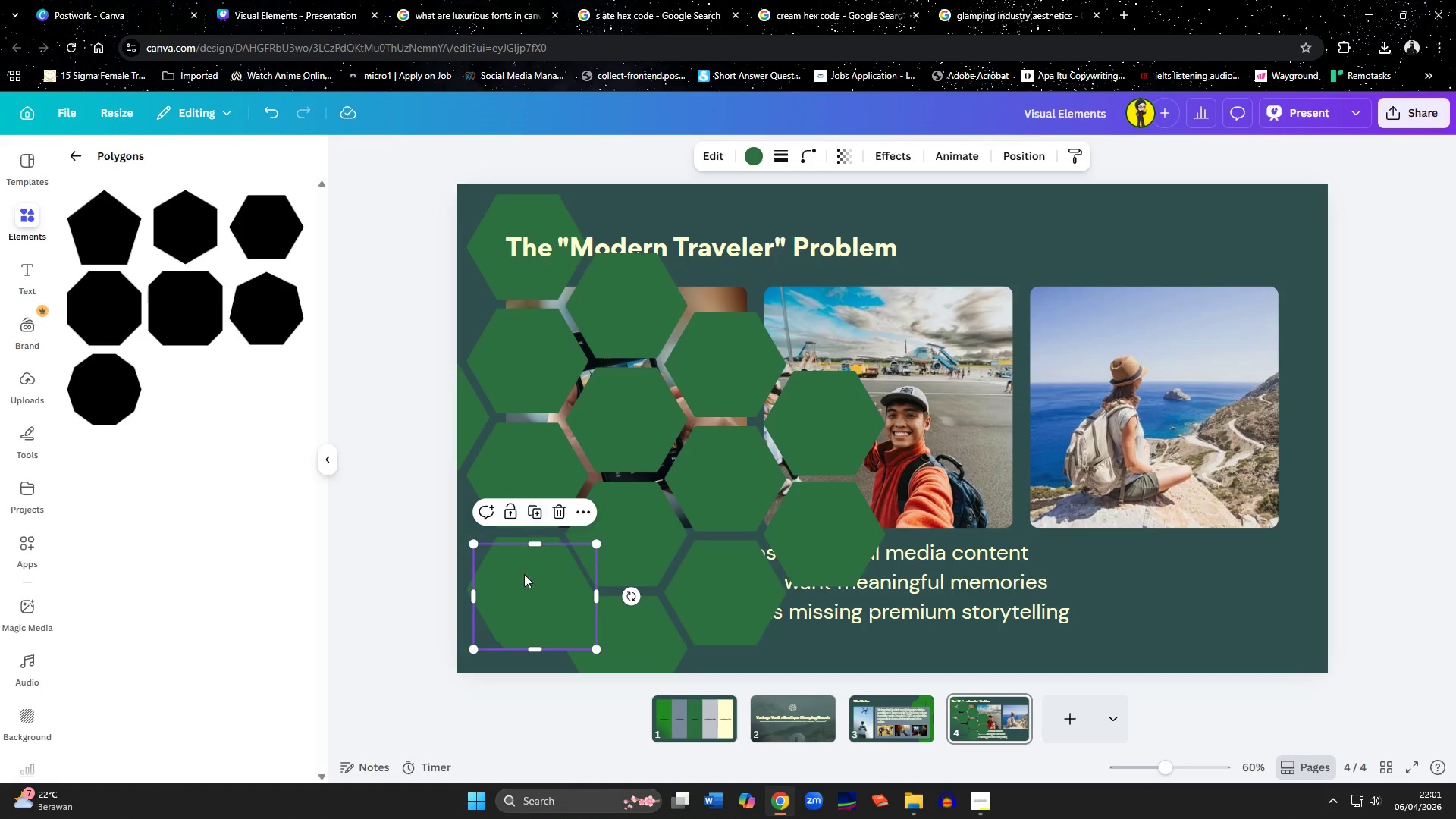 
left_click_drag(start_coordinate=[524, 591], to_coordinate=[514, 698])
 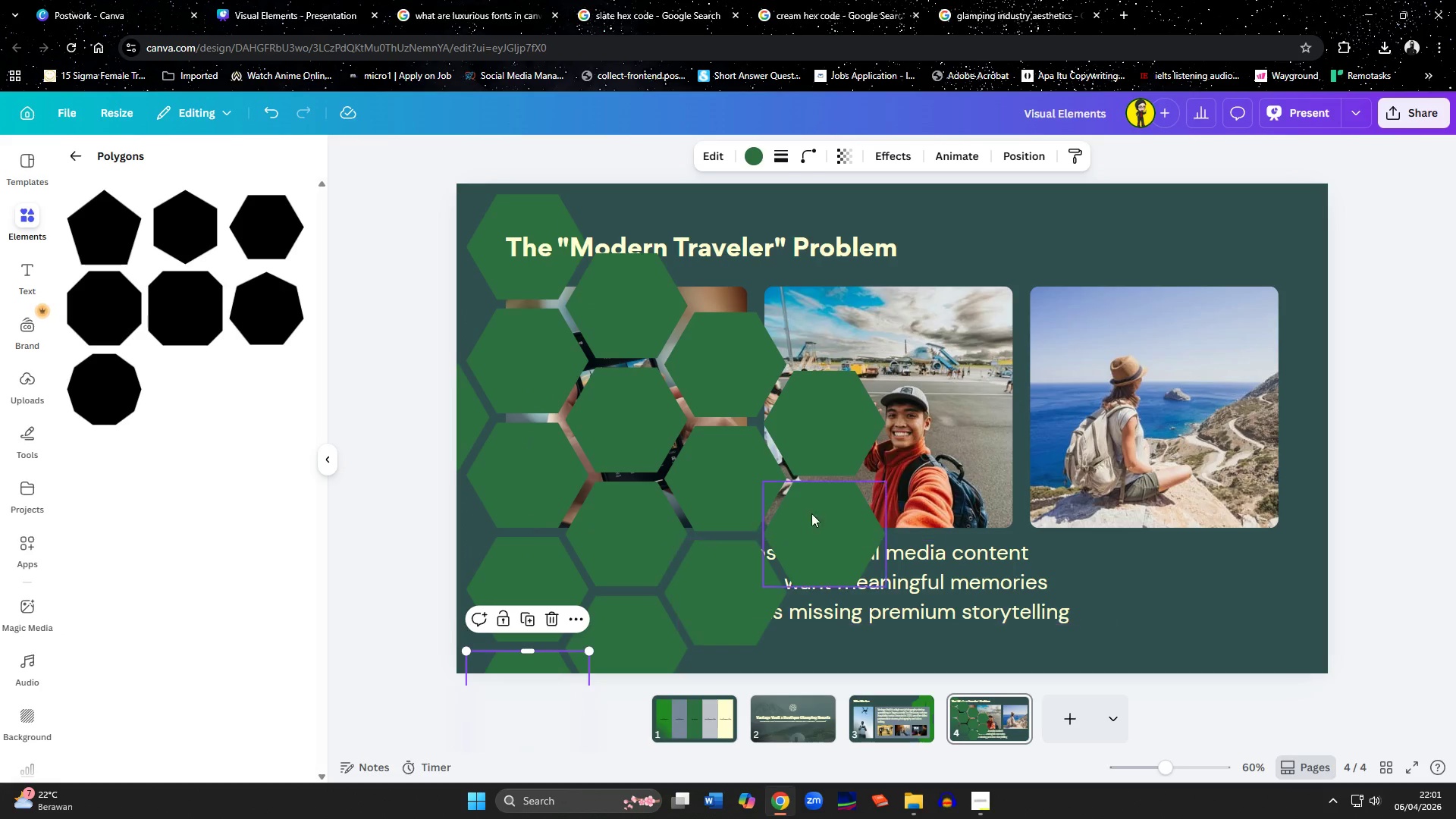 
left_click([831, 424])
 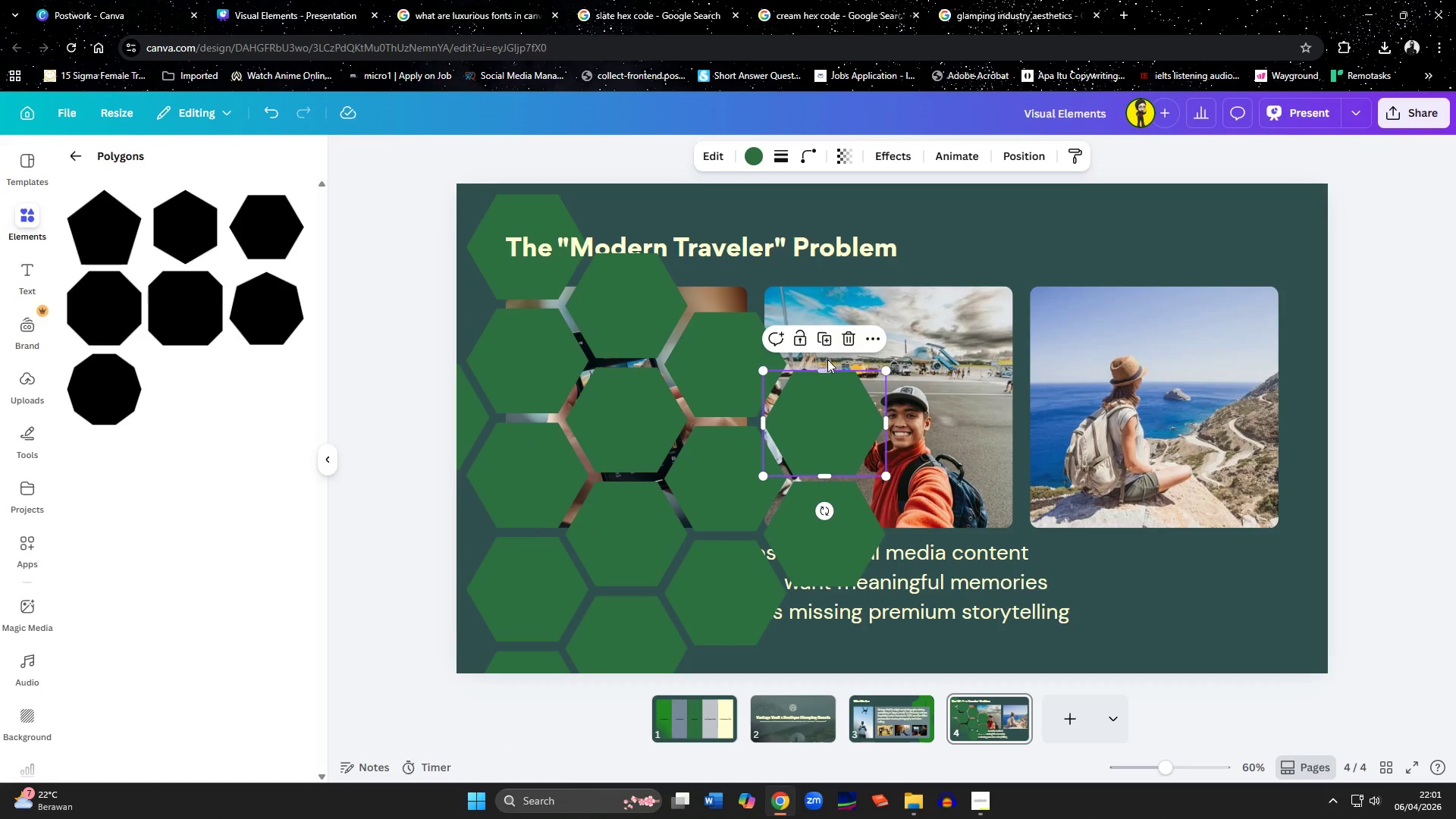 
left_click([827, 336])
 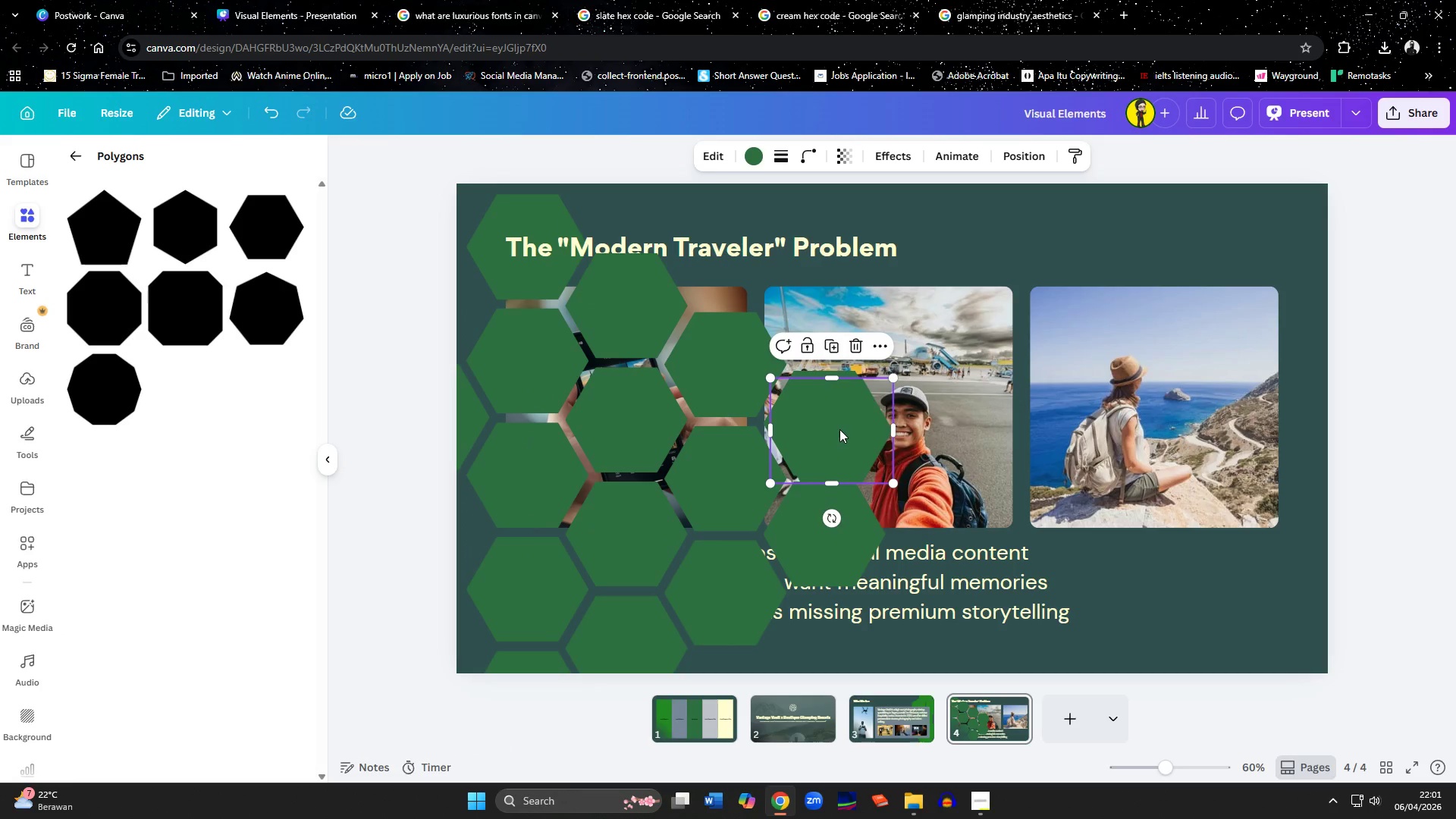 
left_click_drag(start_coordinate=[844, 431], to_coordinate=[936, 479])
 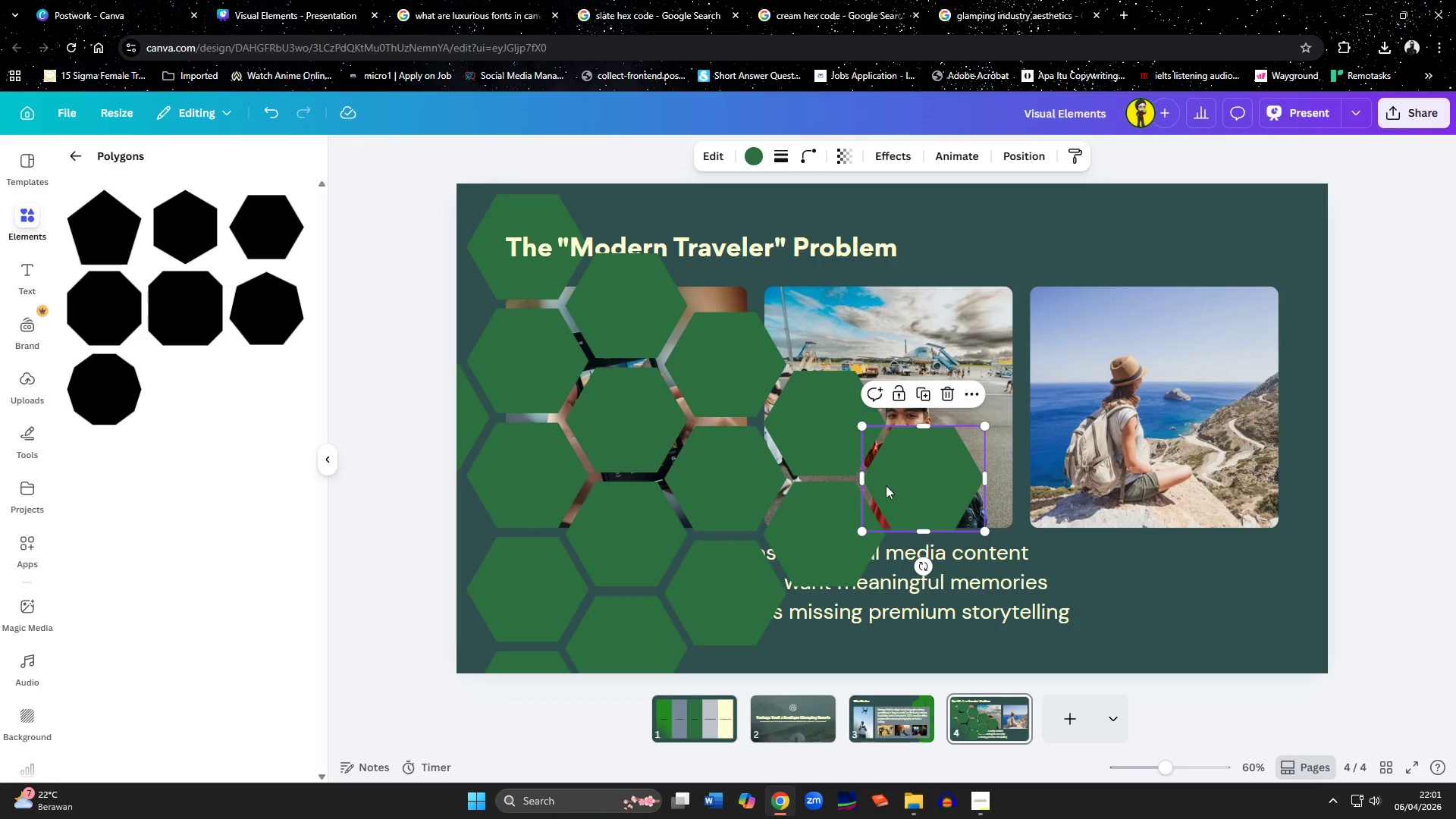 
hold_key(key=ShiftLeft, duration=1.5)
left_click([823, 543])
 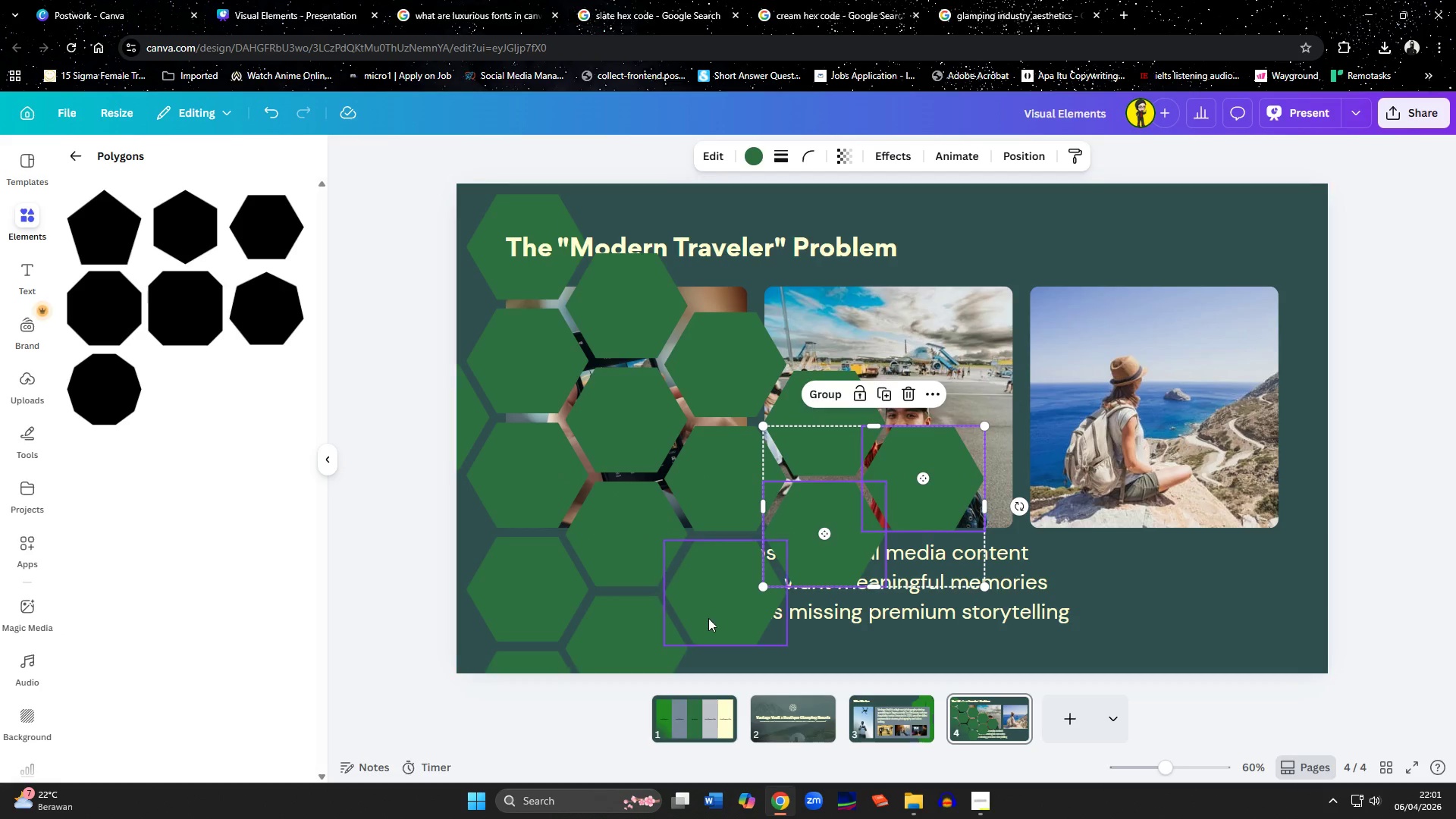 
left_click([713, 610])
 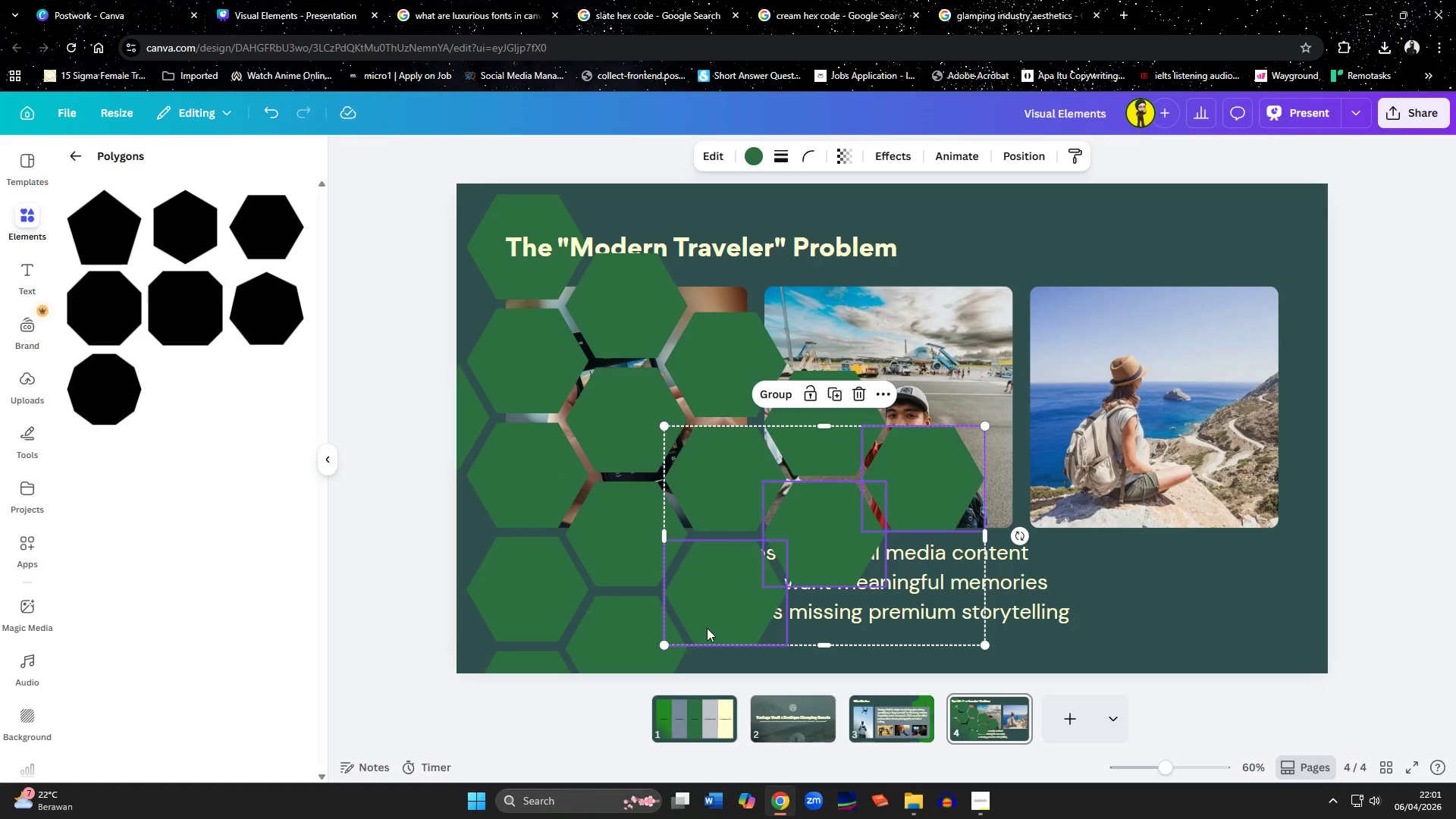 
hold_key(key=ShiftLeft, duration=1.53)
left_click([624, 650])
 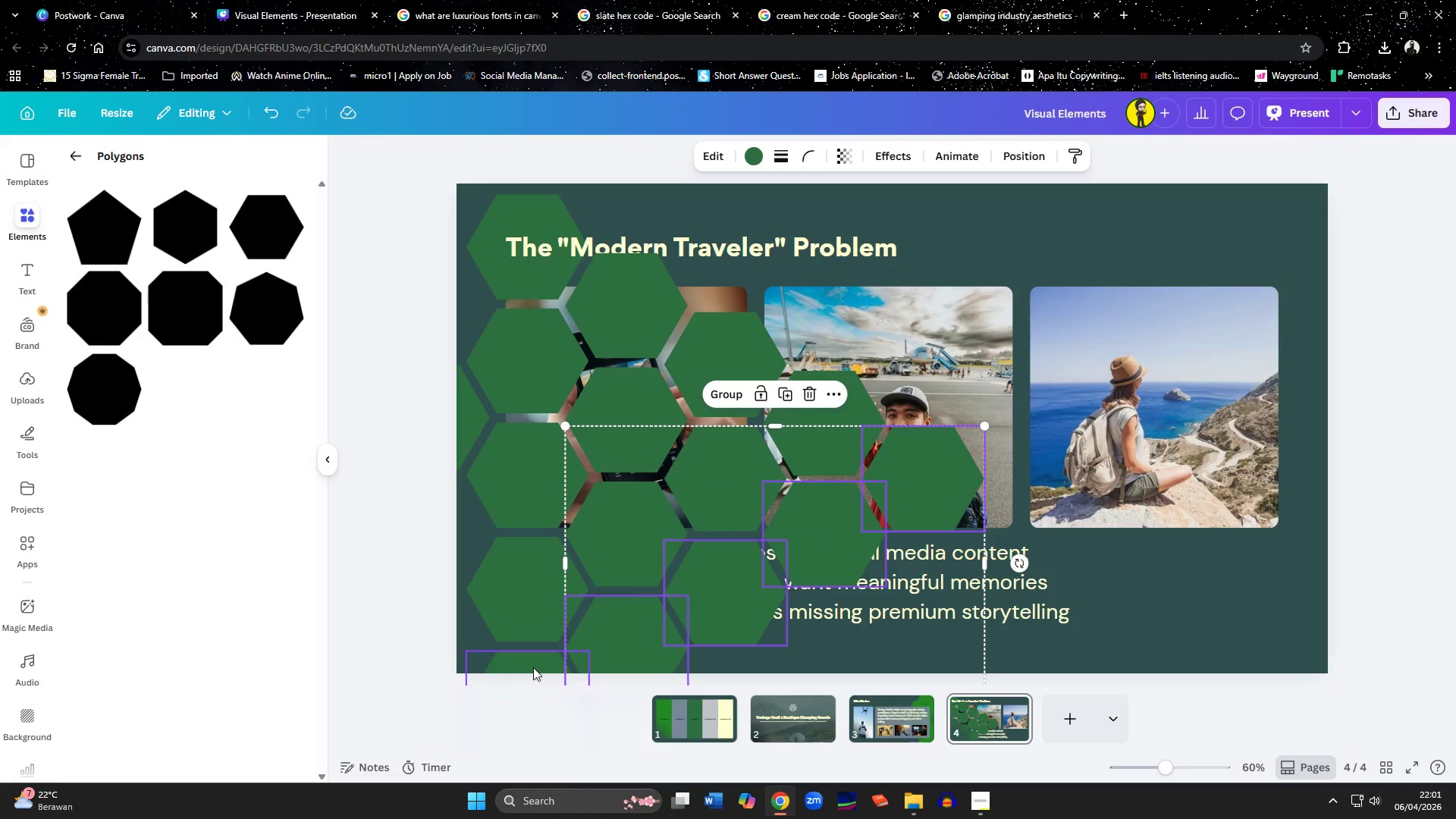 
left_click([533, 667])
 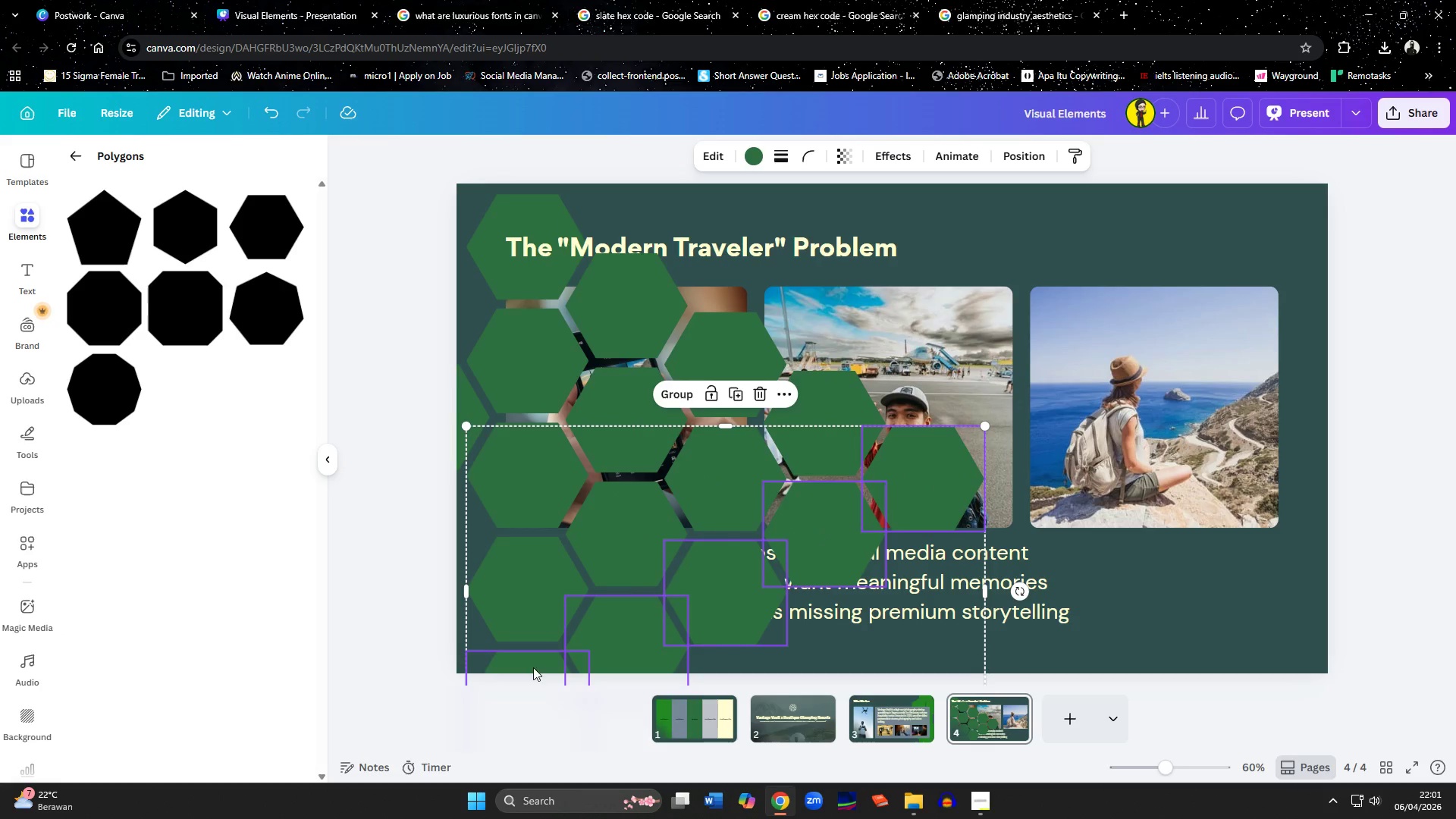 
hold_key(key=ShiftLeft, duration=1.5)
left_click([541, 595])
 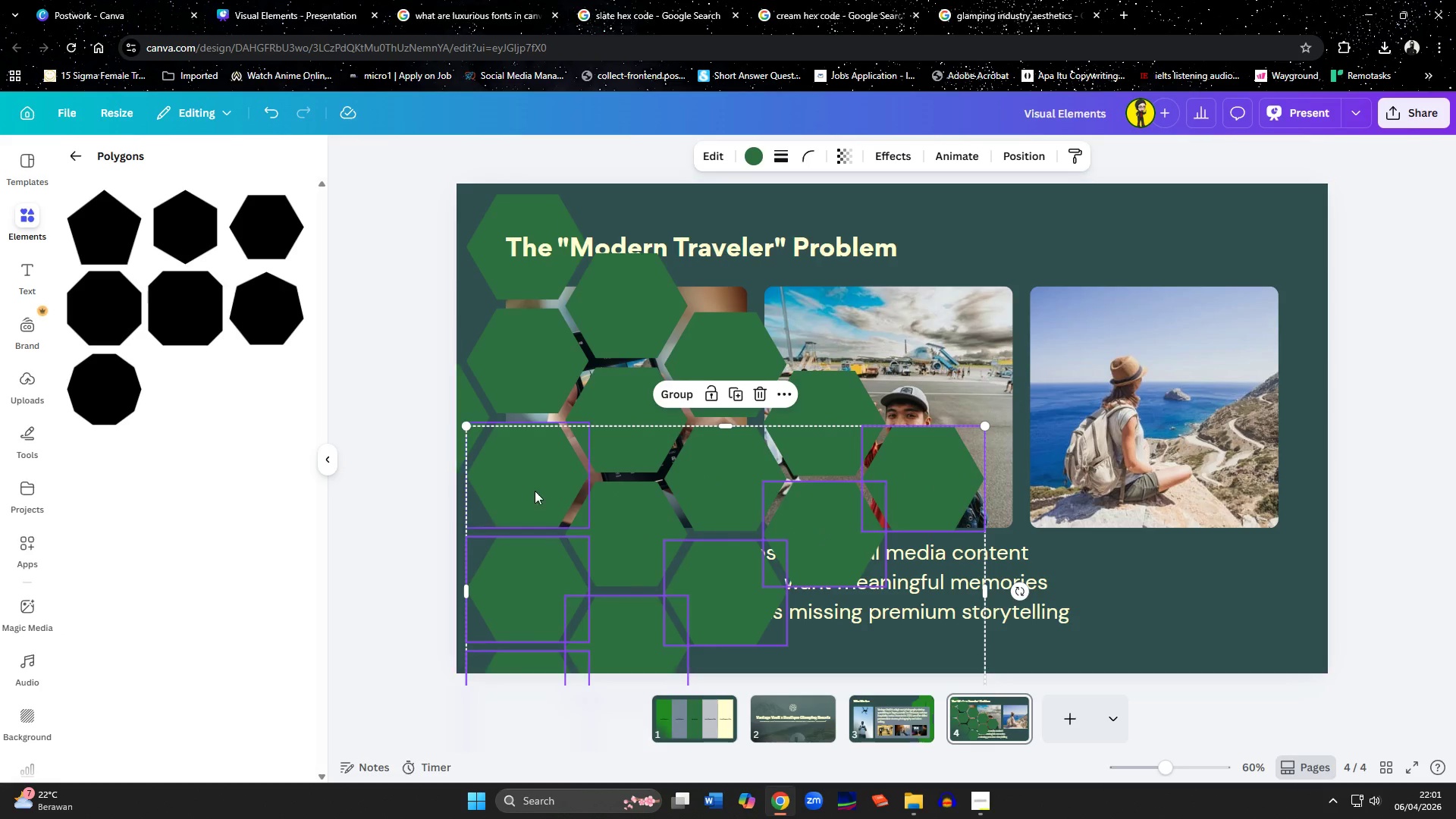 
hold_key(key=ShiftLeft, duration=1.52)
left_click([534, 490])
 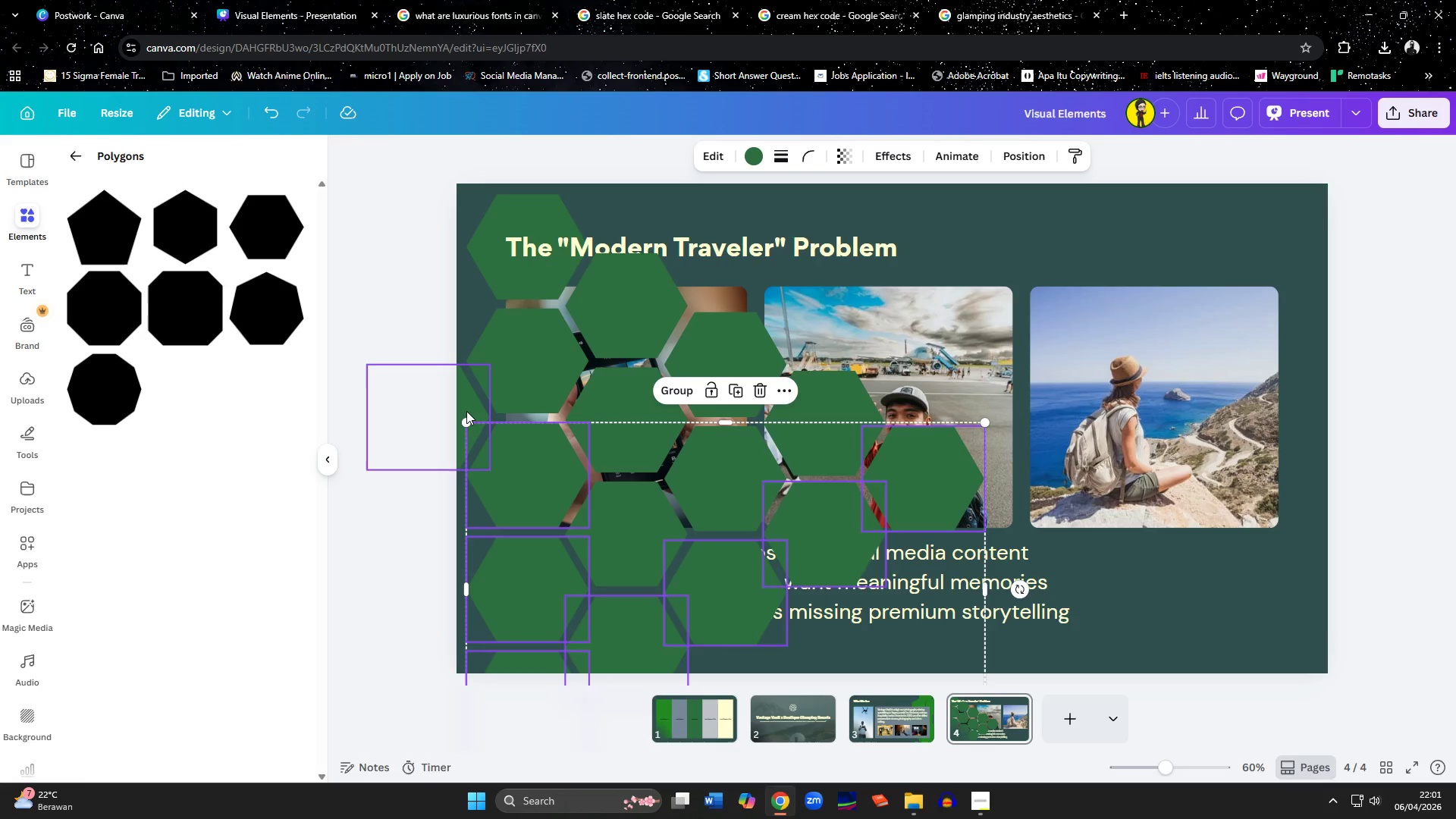 
left_click([466, 411])
 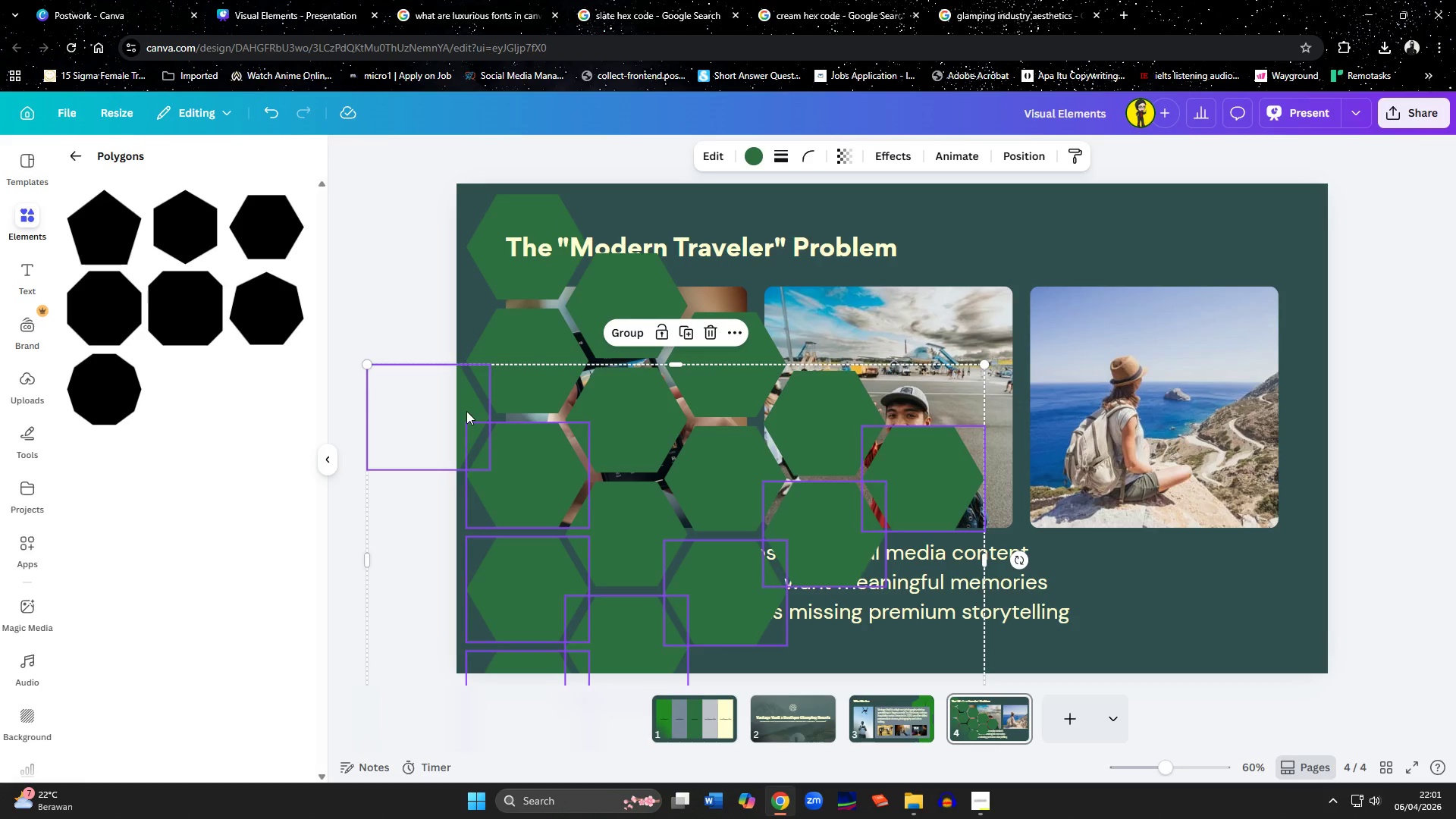 
hold_key(key=ShiftLeft, duration=1.52)
left_click([525, 341])
 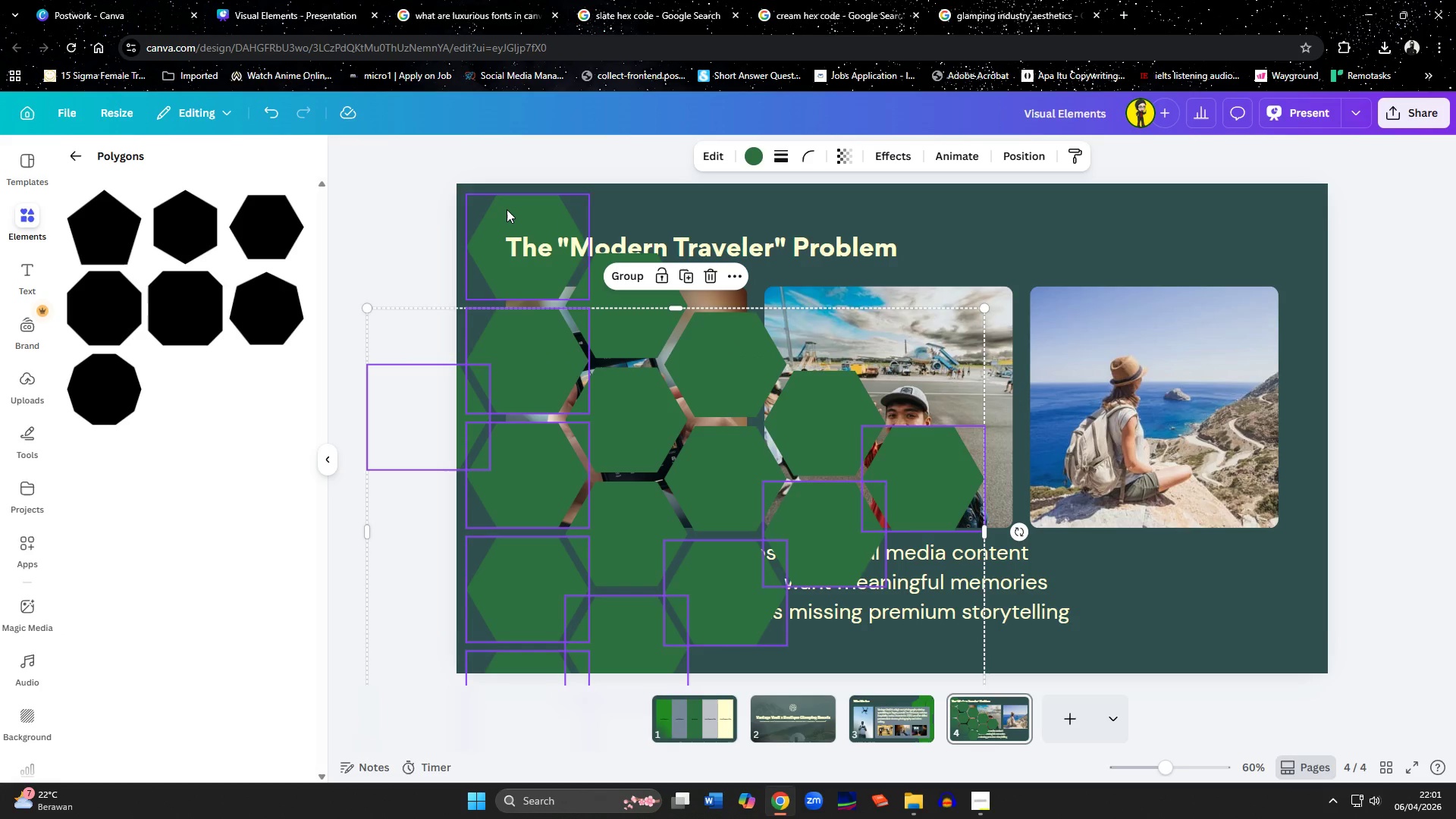 
hold_key(key=ShiftLeft, duration=1.53)
left_click([508, 201])
 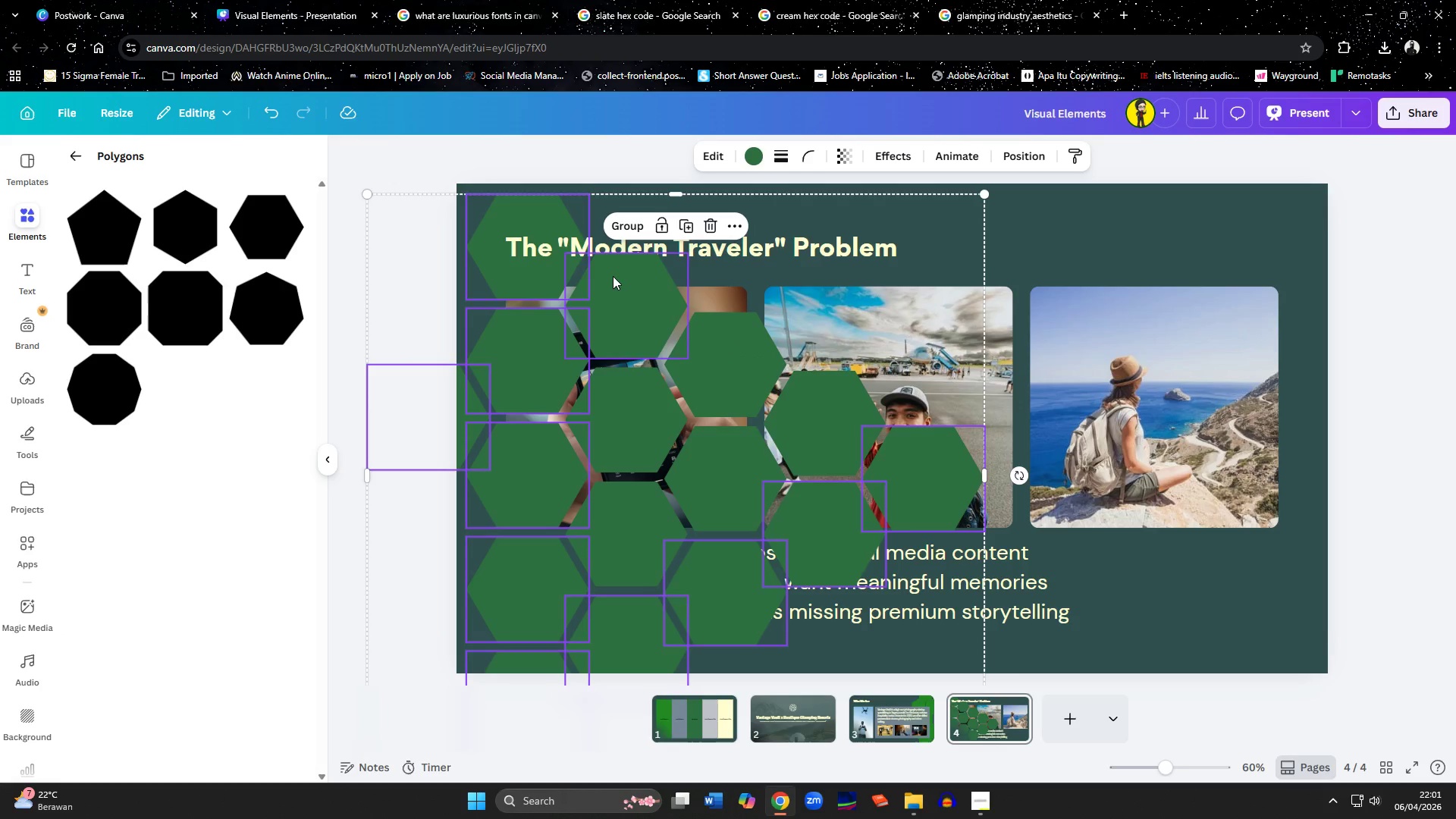 
left_click([613, 276])
 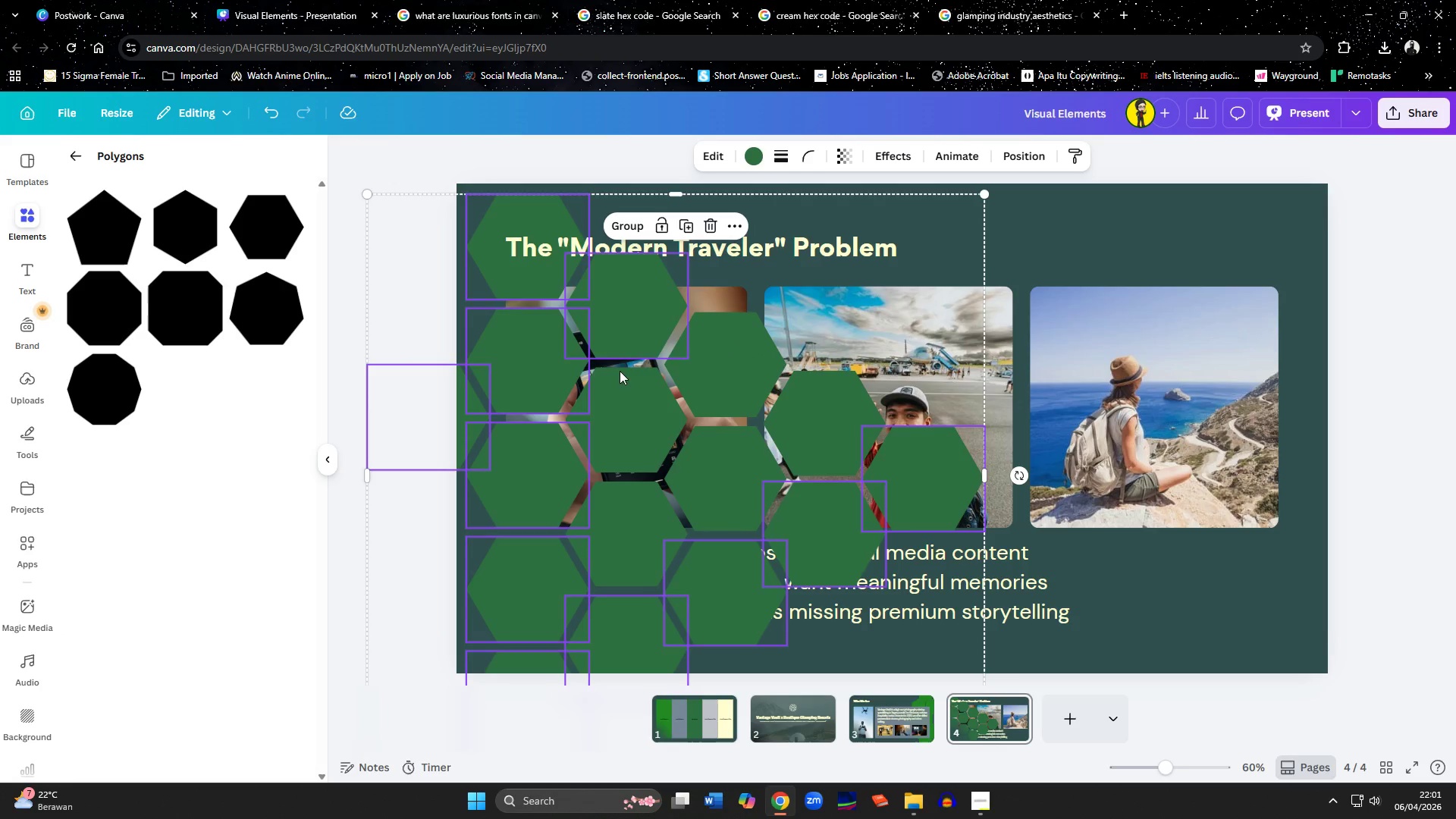 
hold_key(key=ShiftLeft, duration=1.52)
left_click([620, 405])
 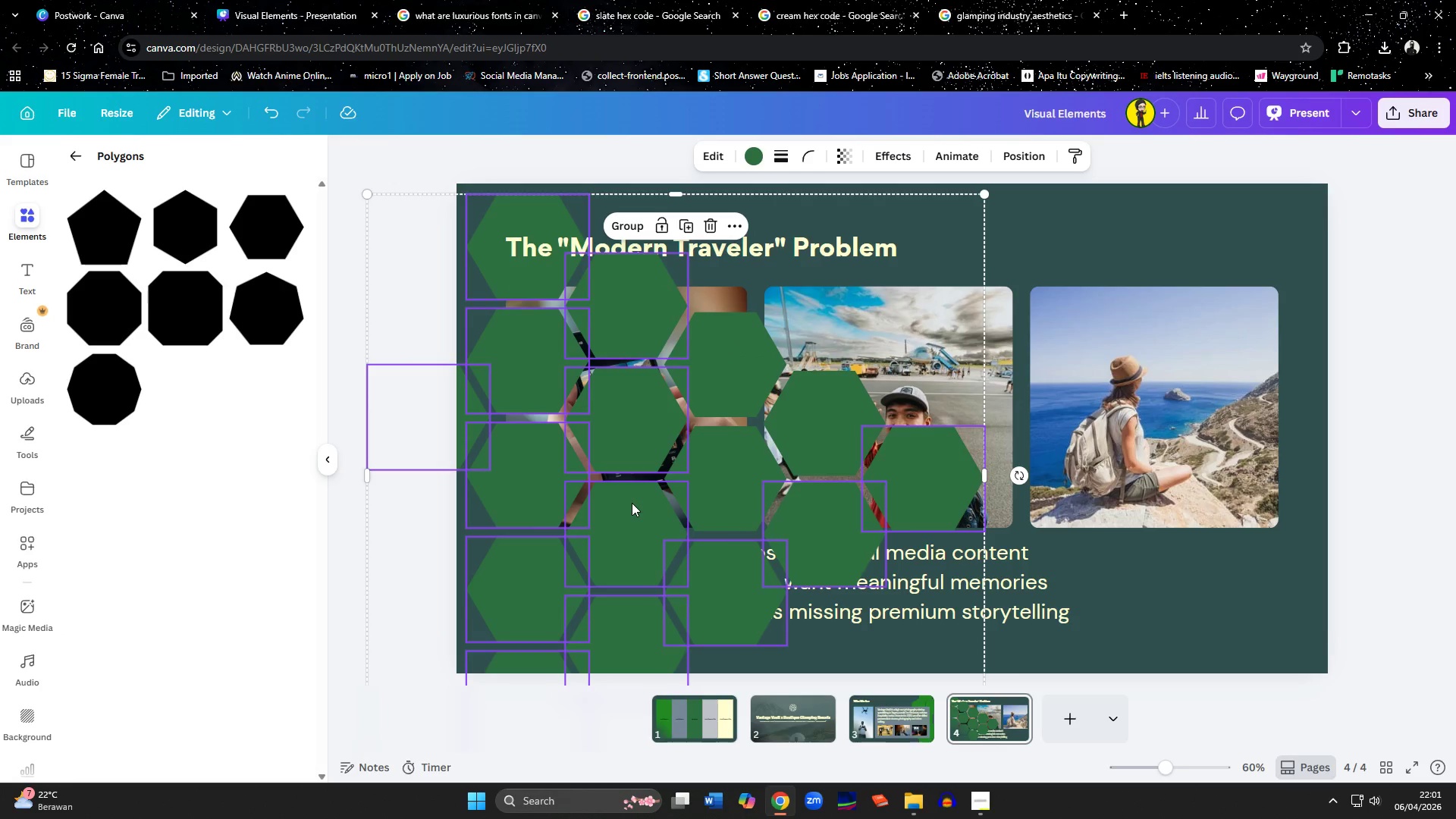 
left_click([632, 503])
 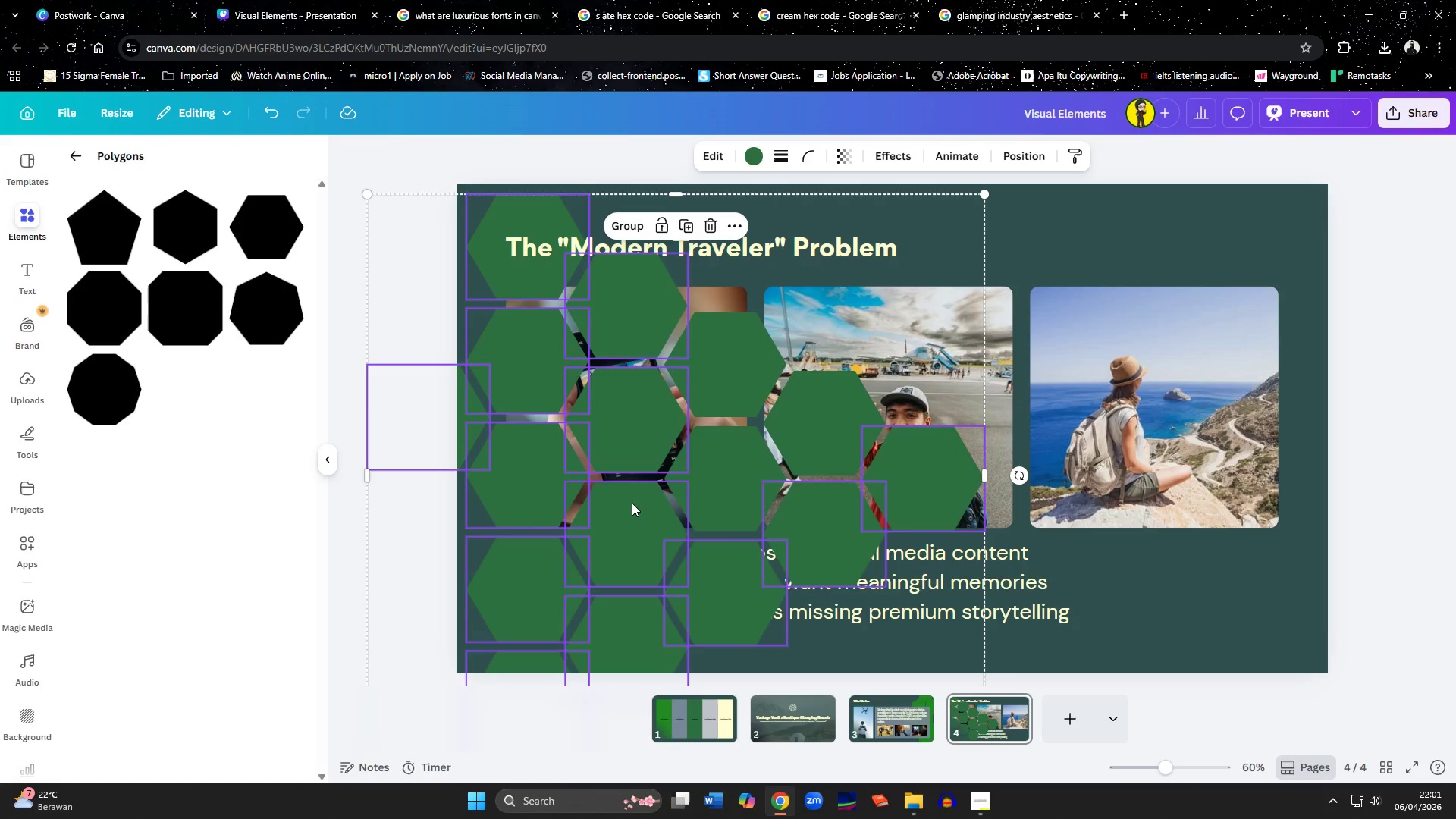 
hold_key(key=ShiftLeft, duration=1.51)
left_click([713, 469])
 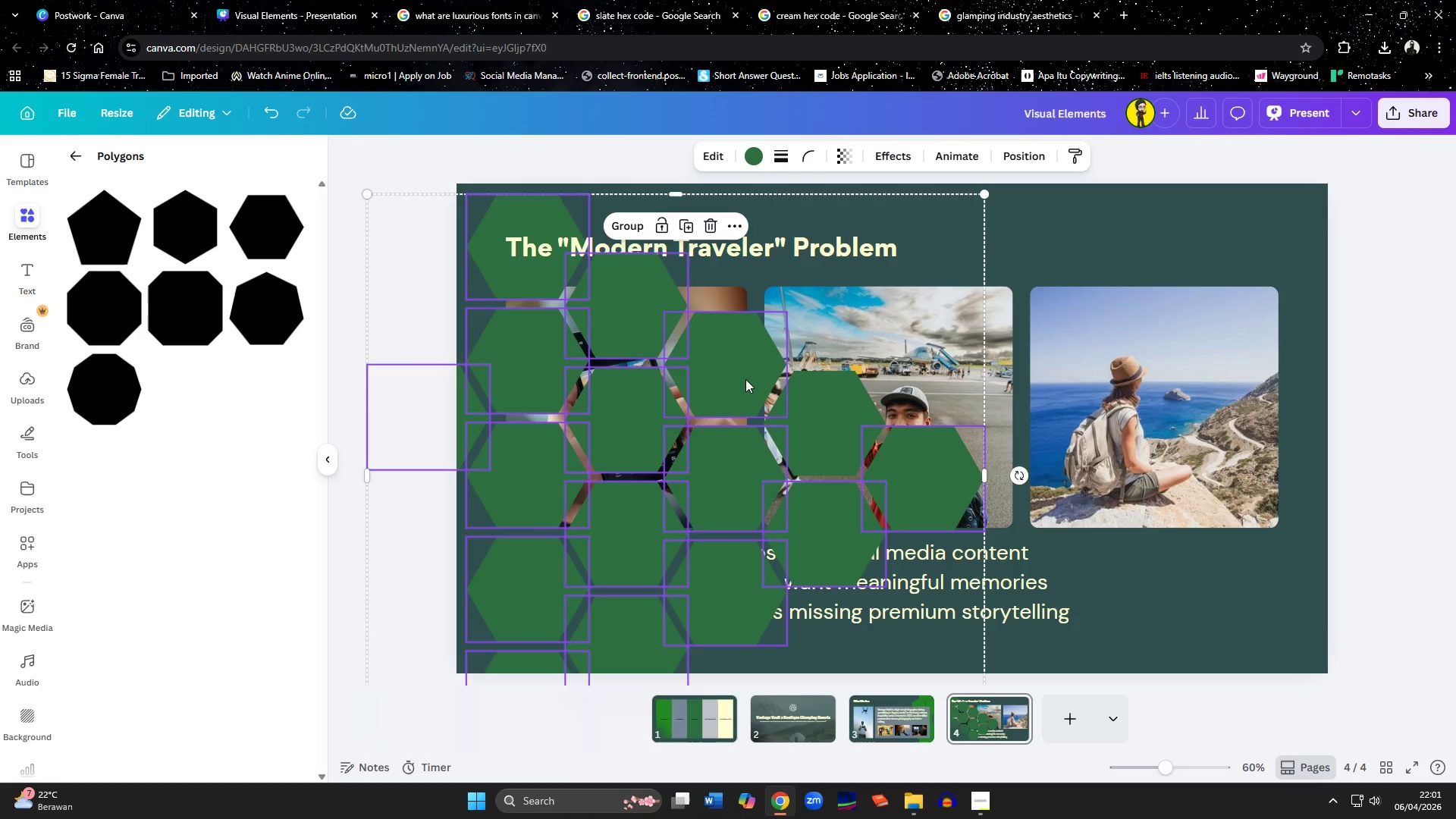 
hold_key(key=ShiftLeft, duration=1.52)
left_click([743, 366])
 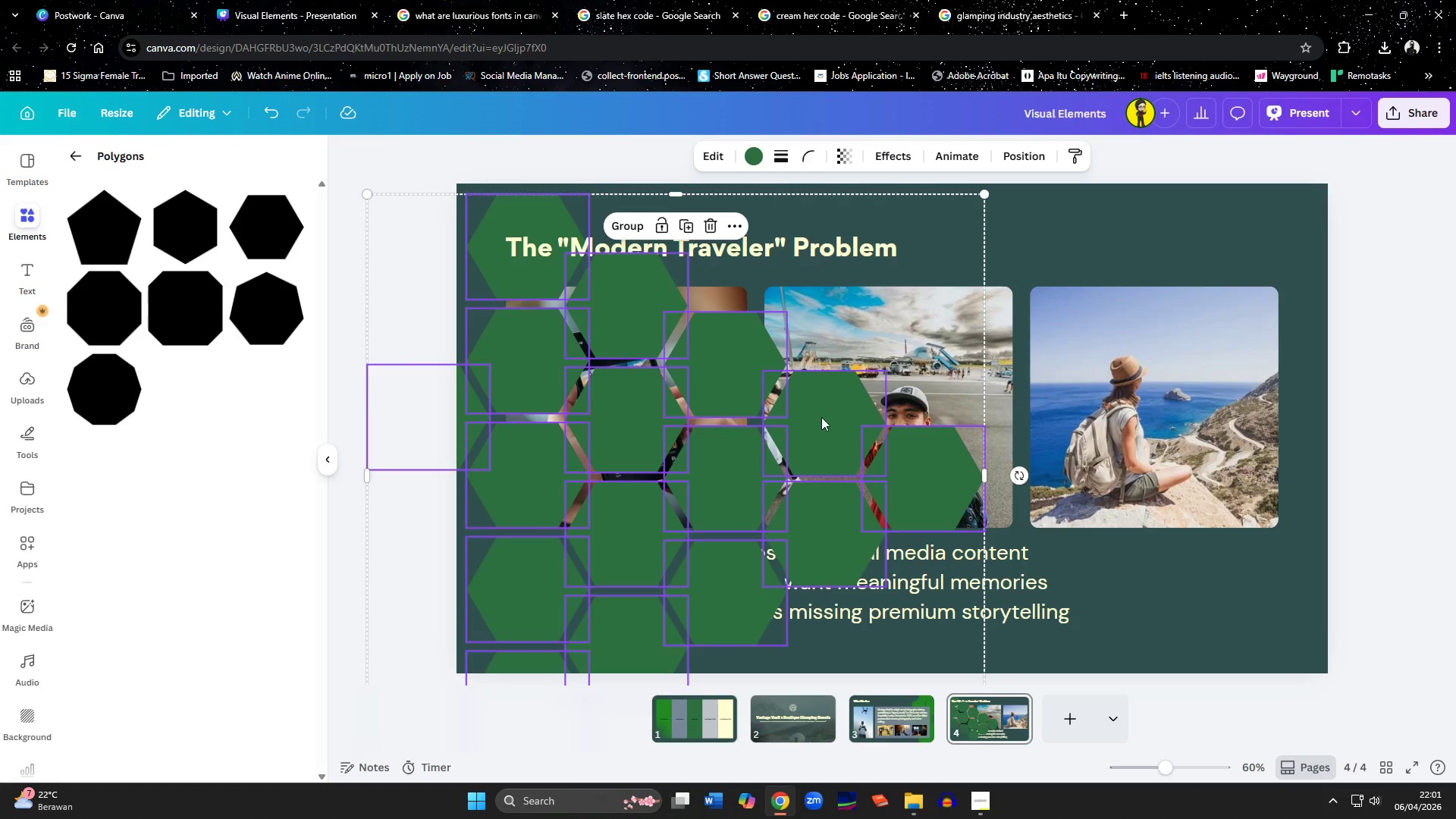 
left_click([827, 420])
 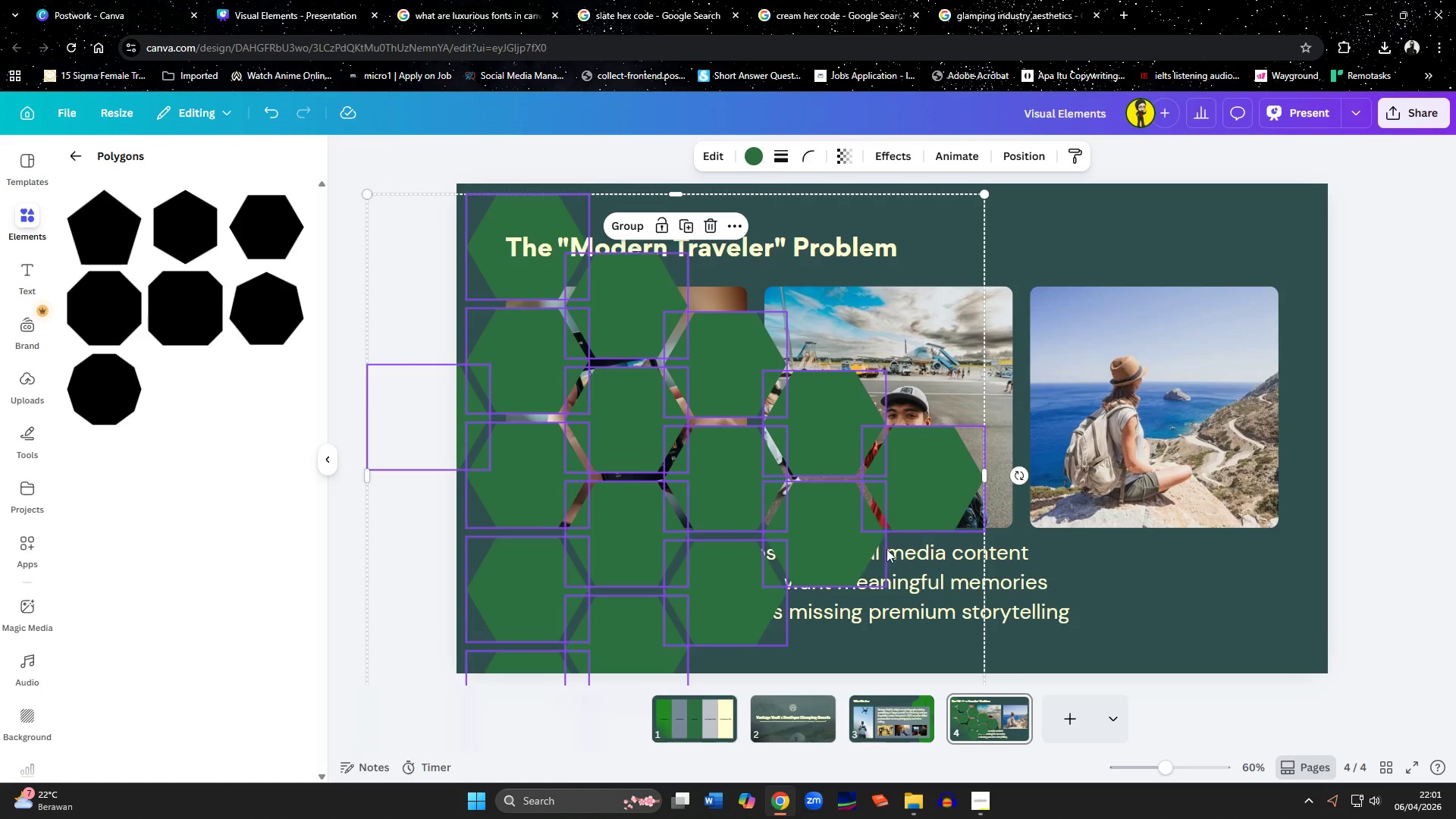 
hold_key(key=ShiftLeft, duration=1.05)
 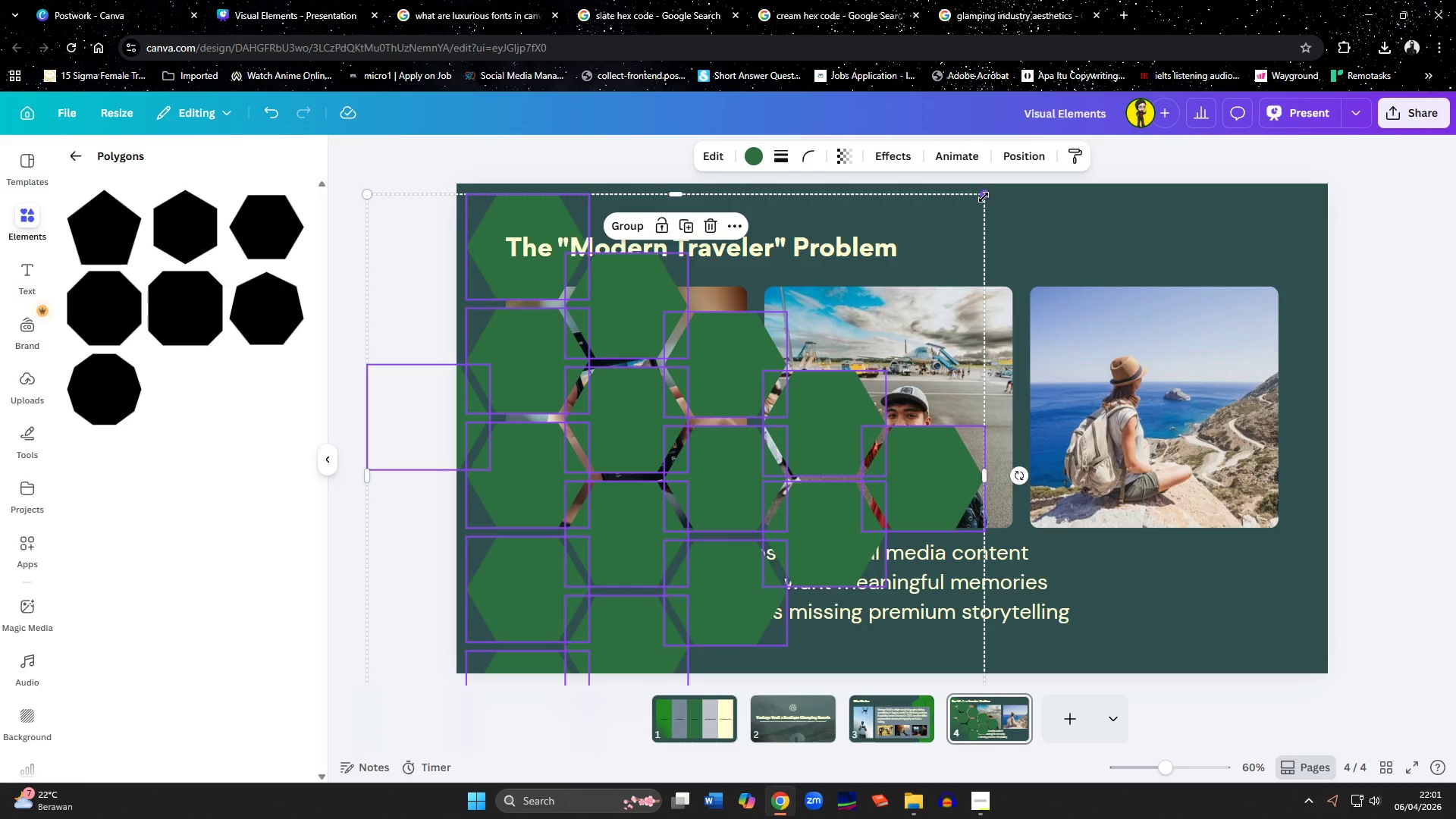 
left_click_drag(start_coordinate=[984, 197], to_coordinate=[919, 295])
 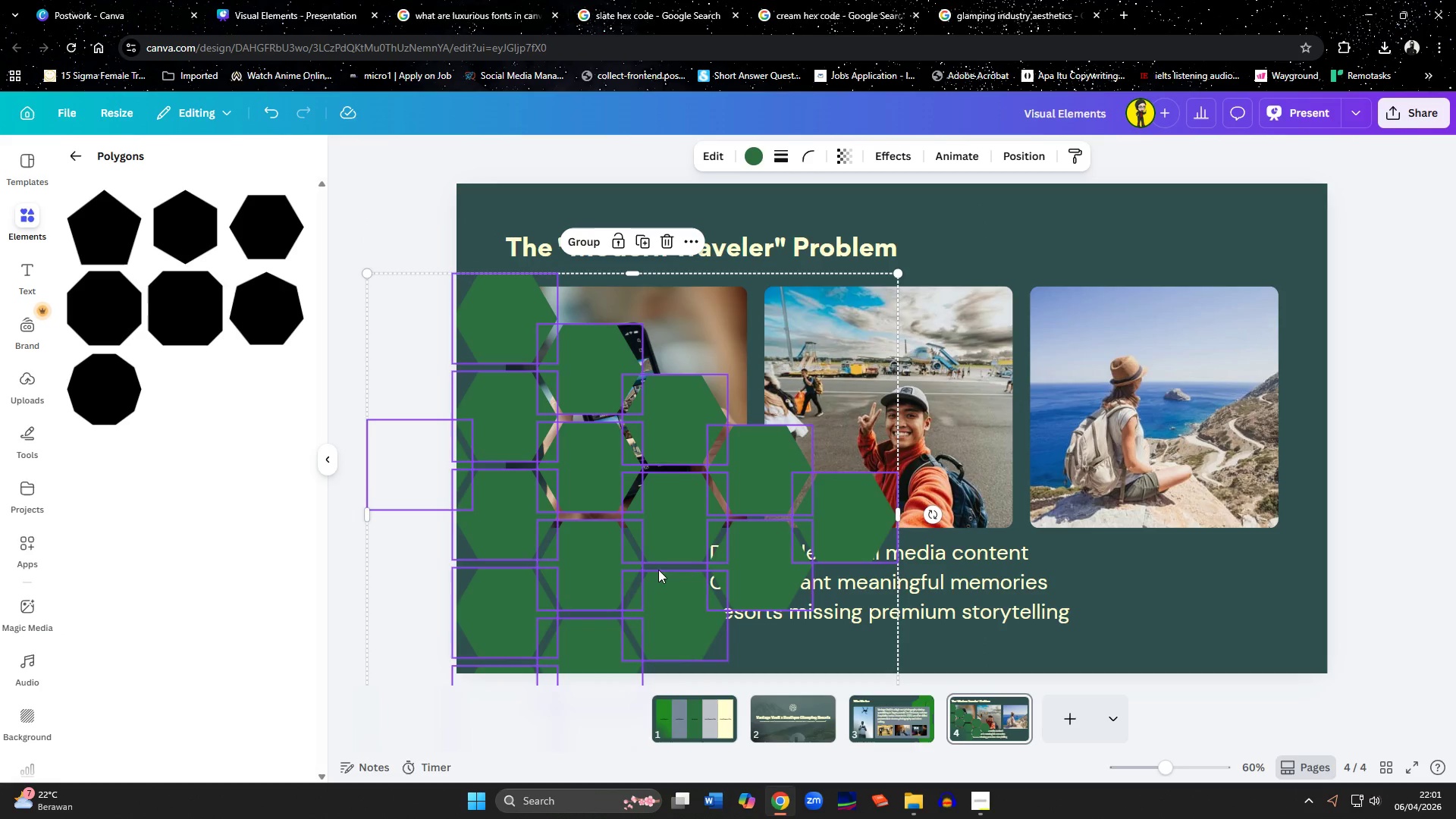 
left_click_drag(start_coordinate=[627, 585], to_coordinate=[633, 499])
 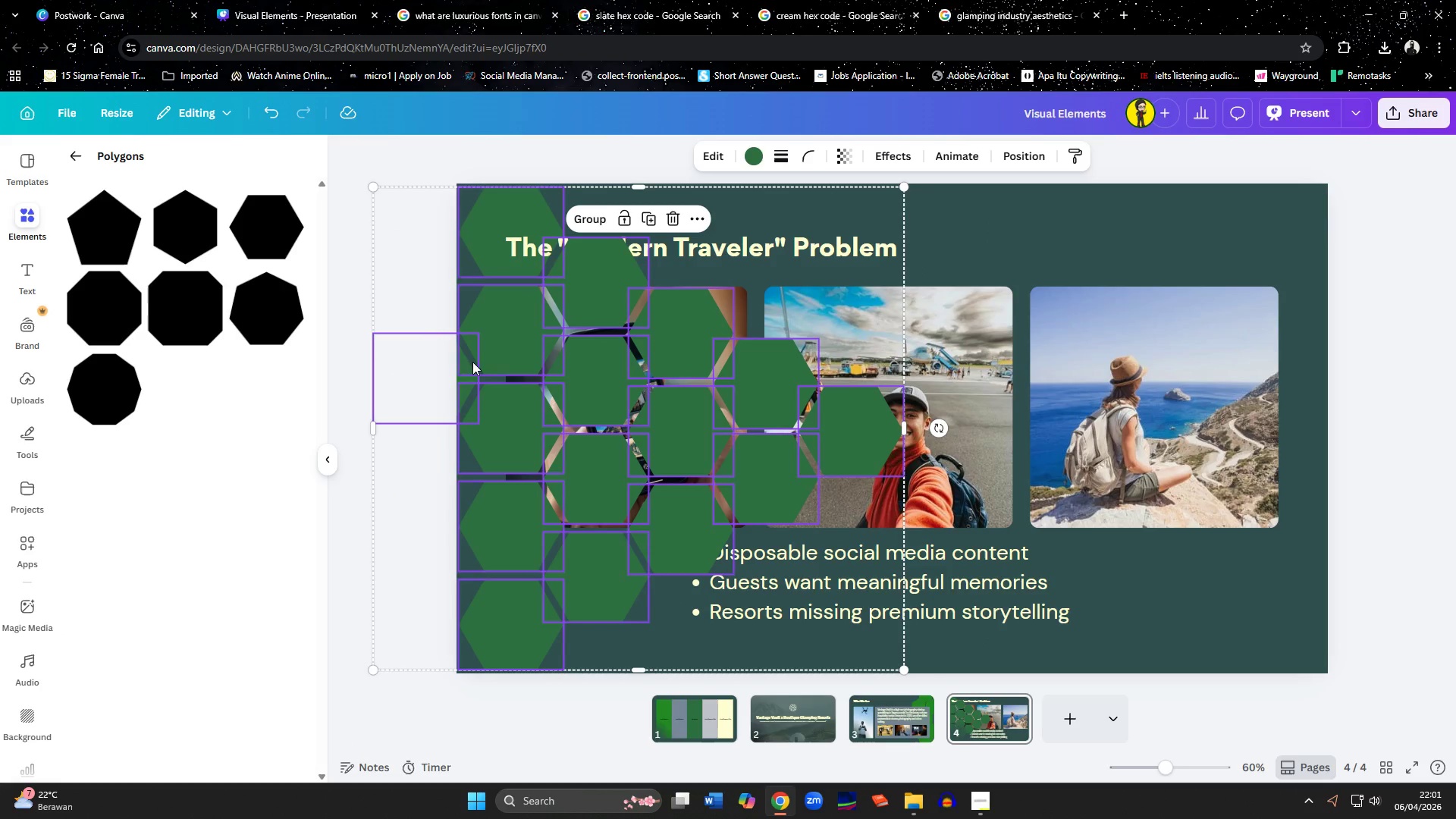 
left_click([437, 383])
 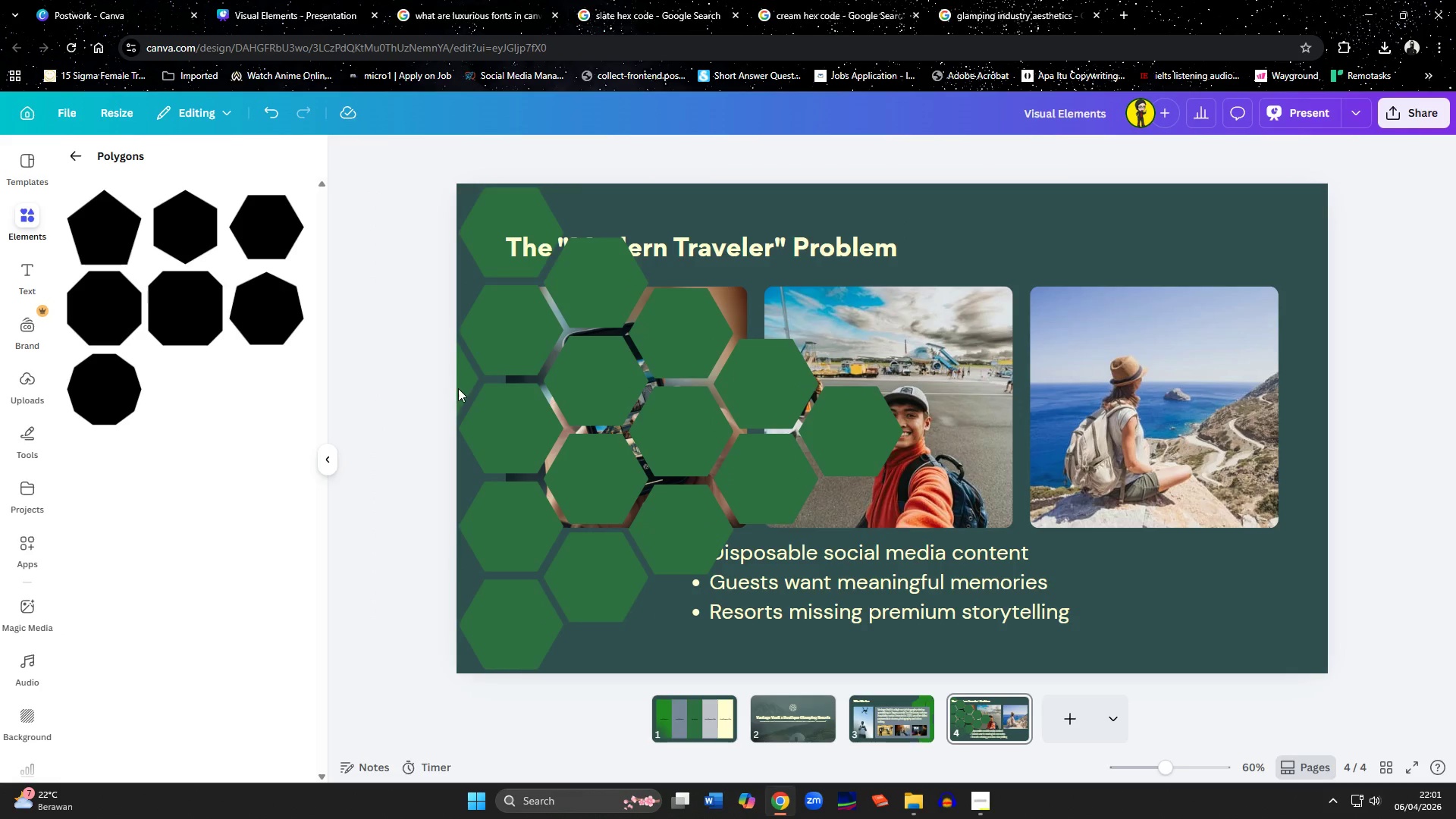 
left_click([458, 388])
 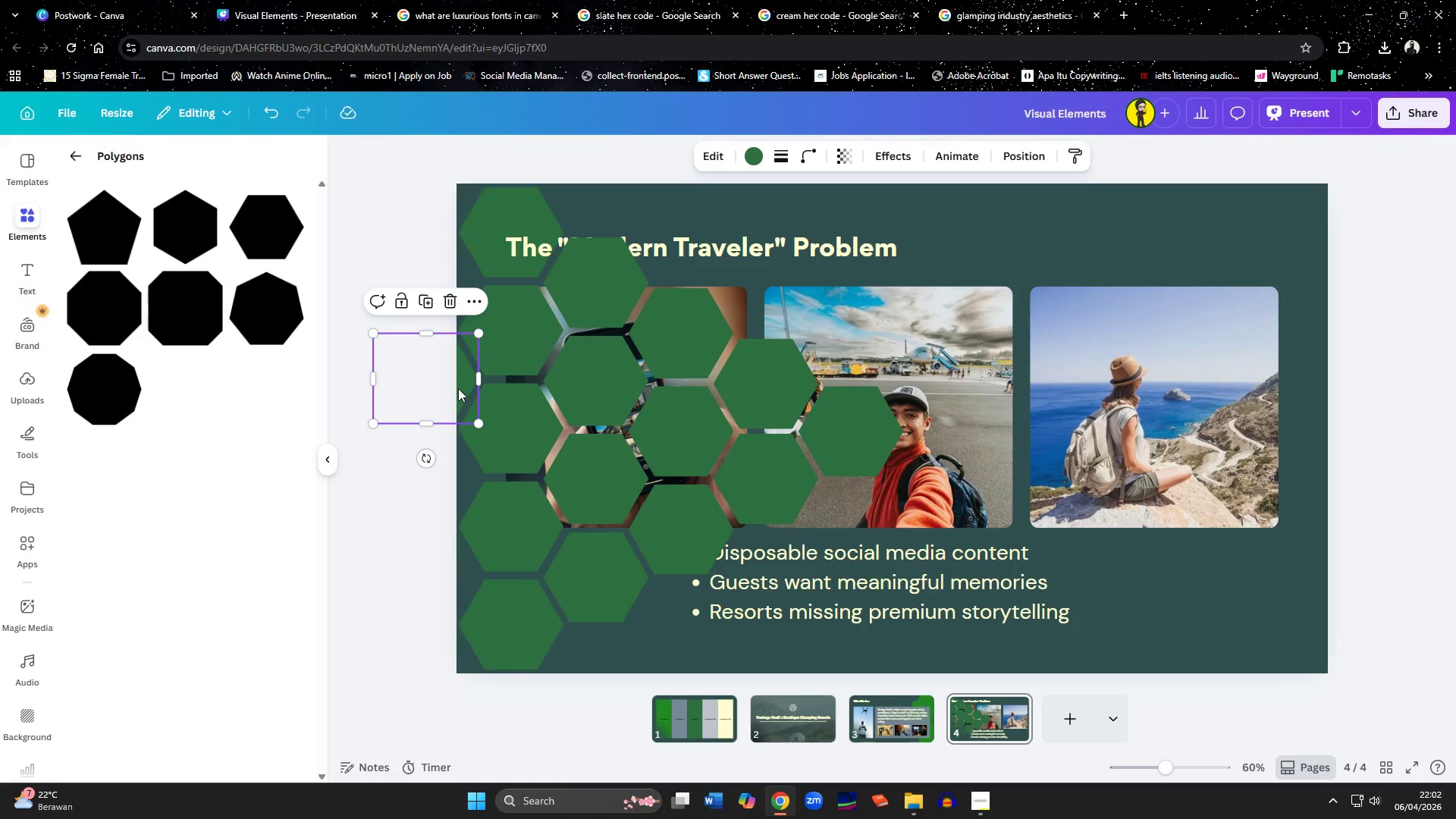 
key(Delete)
 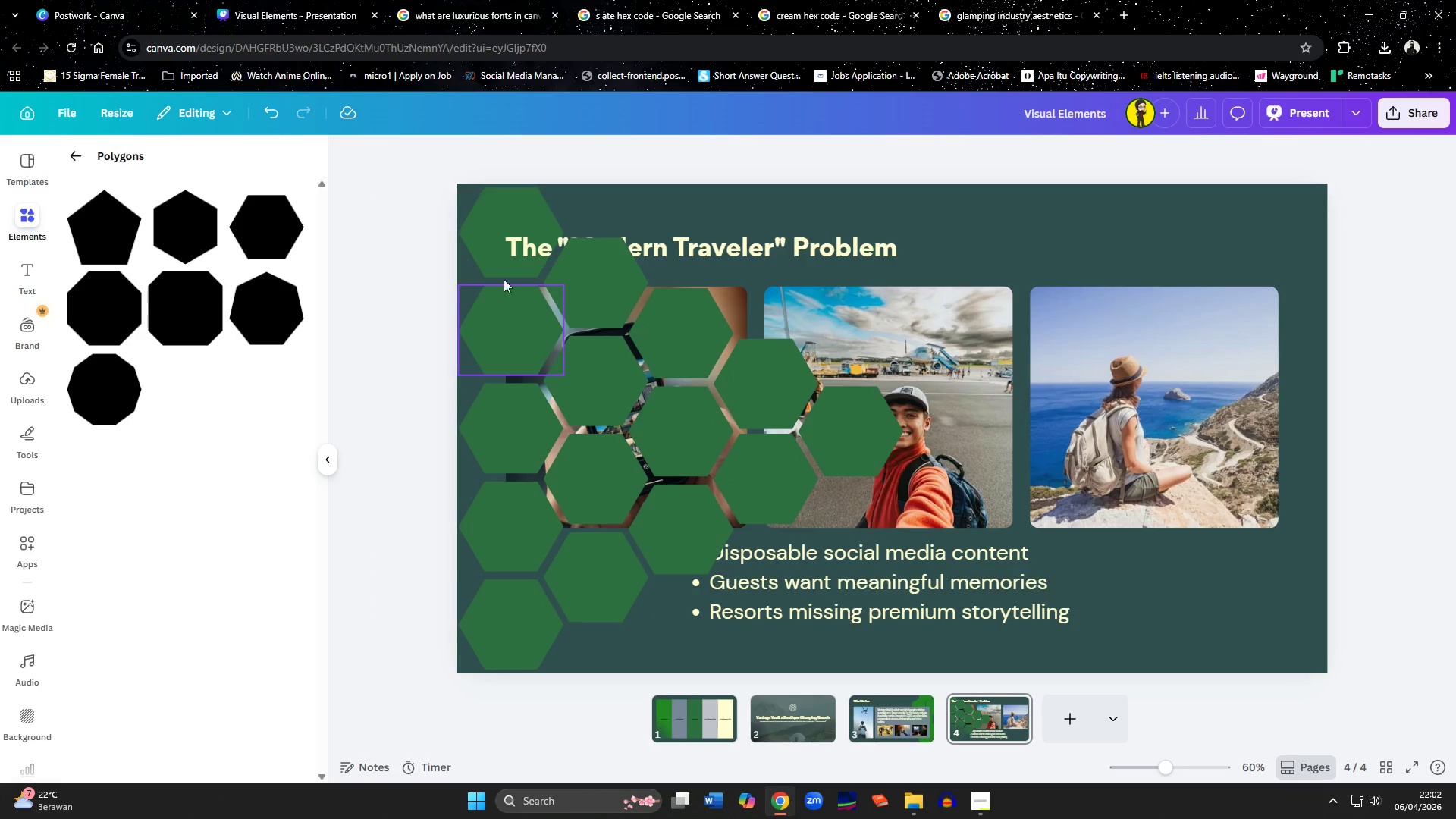 
left_click([492, 253])
 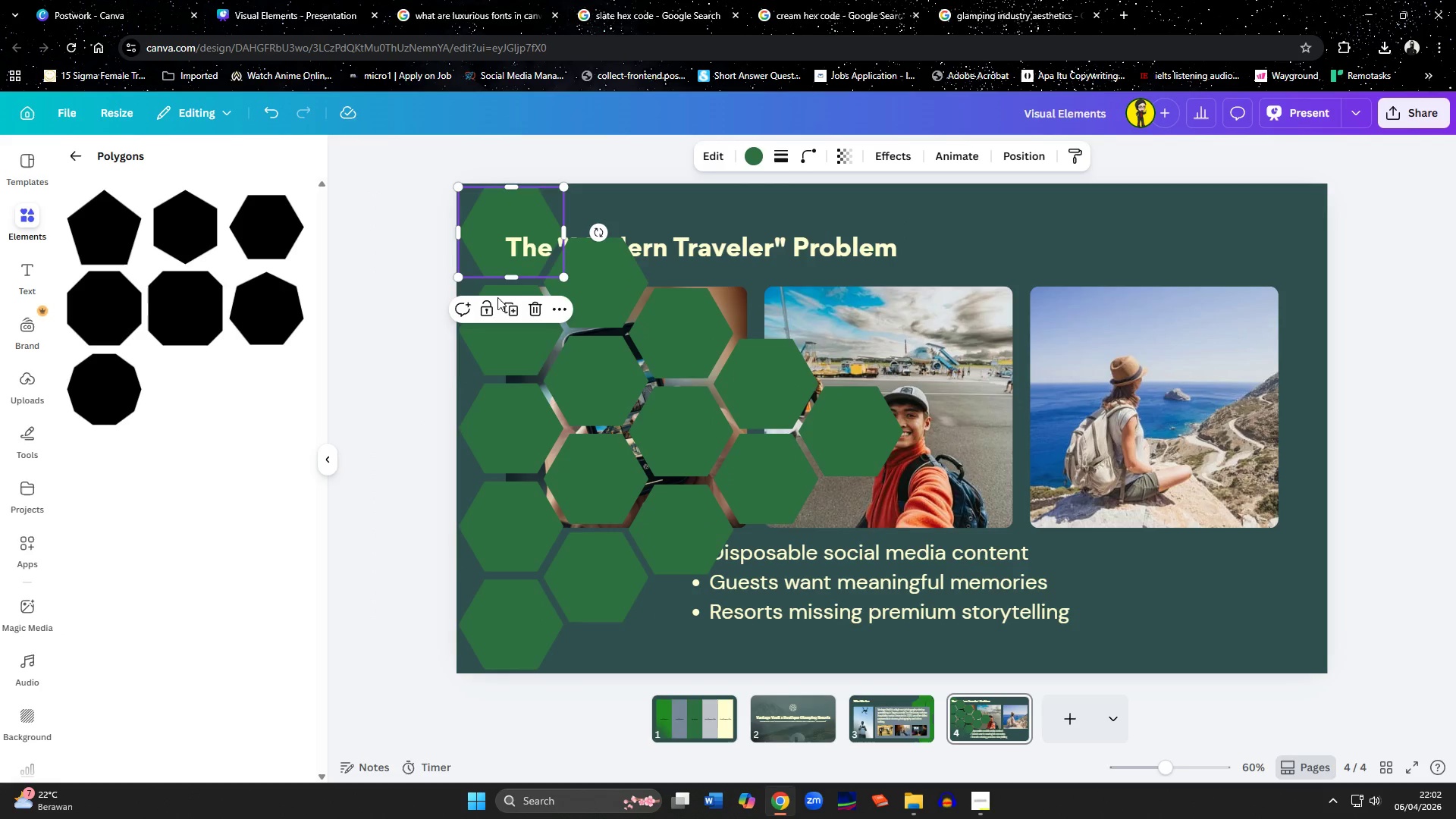 
hold_key(key=ShiftLeft, duration=1.52)
left_click([497, 337])
 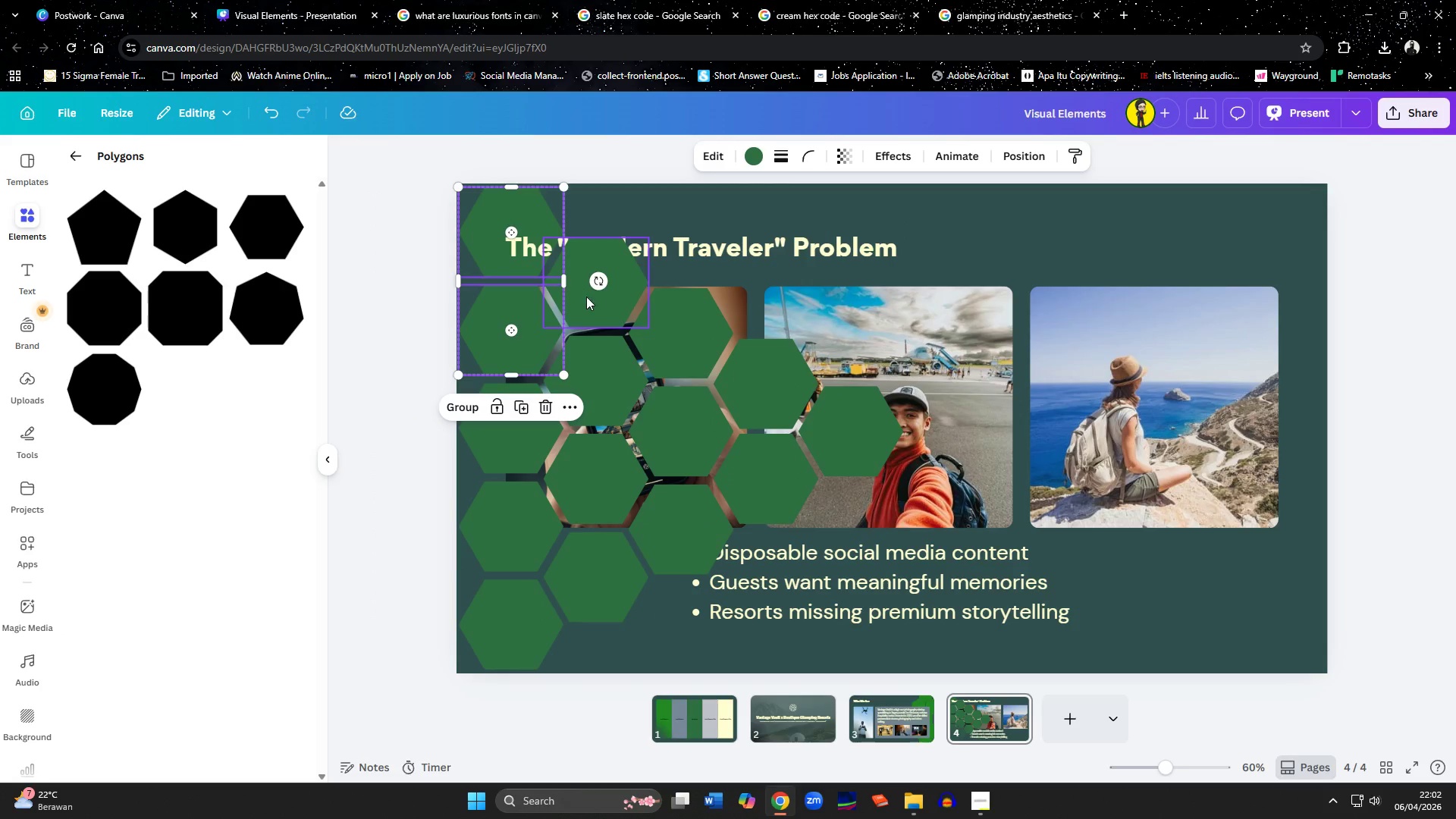 
left_click([586, 306])
 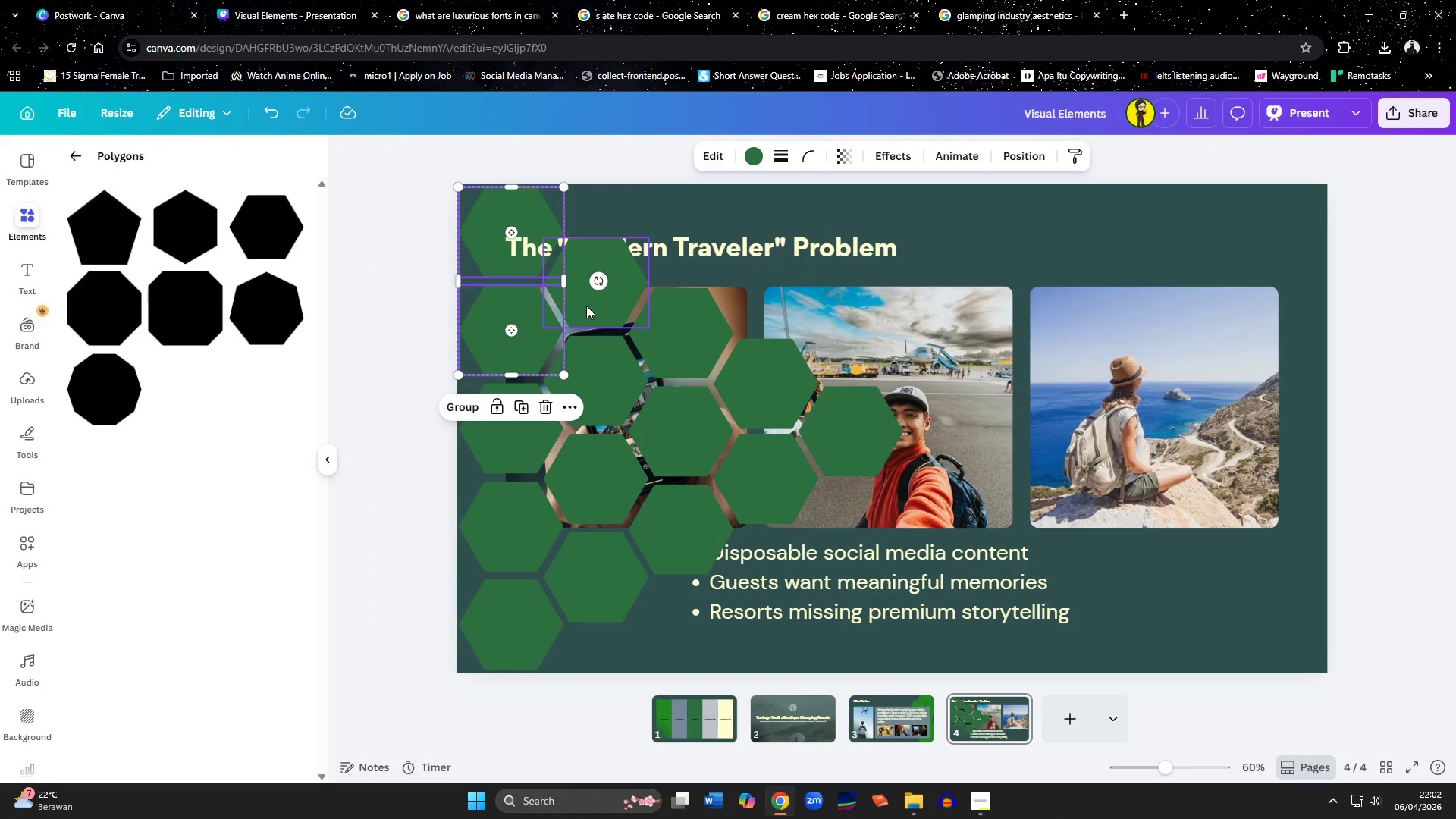 
hold_key(key=ShiftLeft, duration=1.5)
 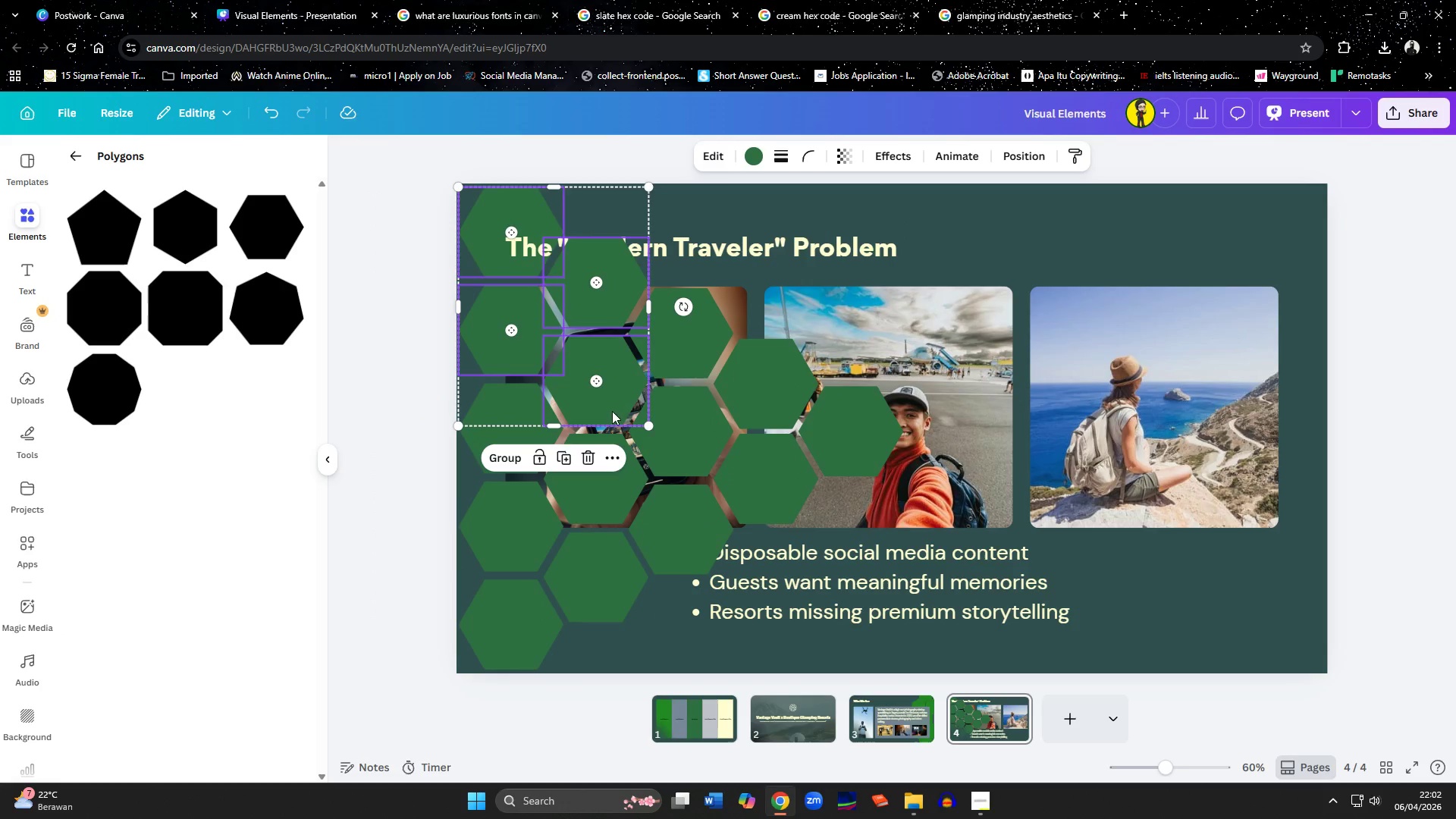 
hold_key(key=ShiftLeft, duration=1.52)
left_click([630, 391])
 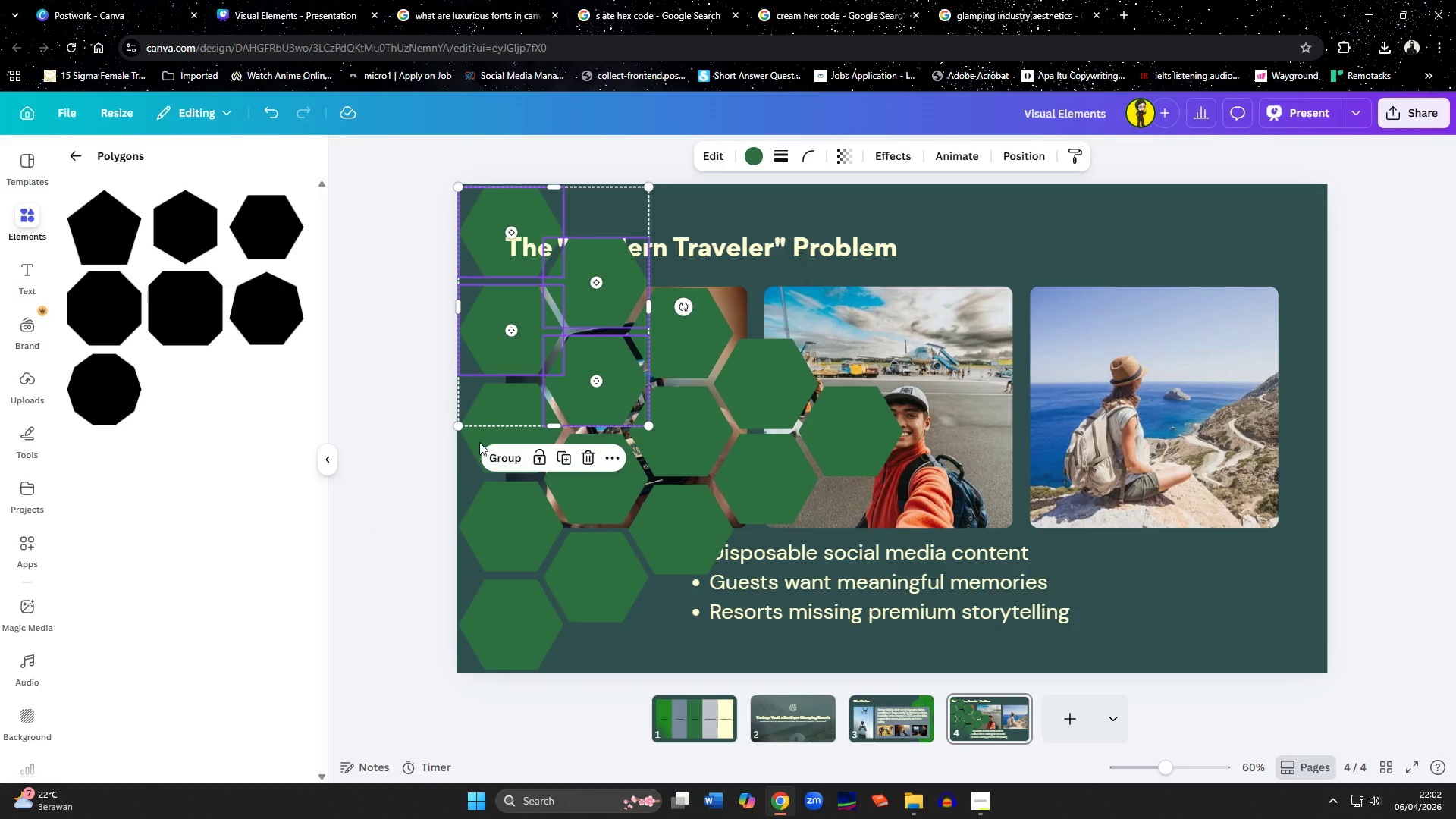 
hold_key(key=ShiftLeft, duration=1.51)
left_click([469, 440])
 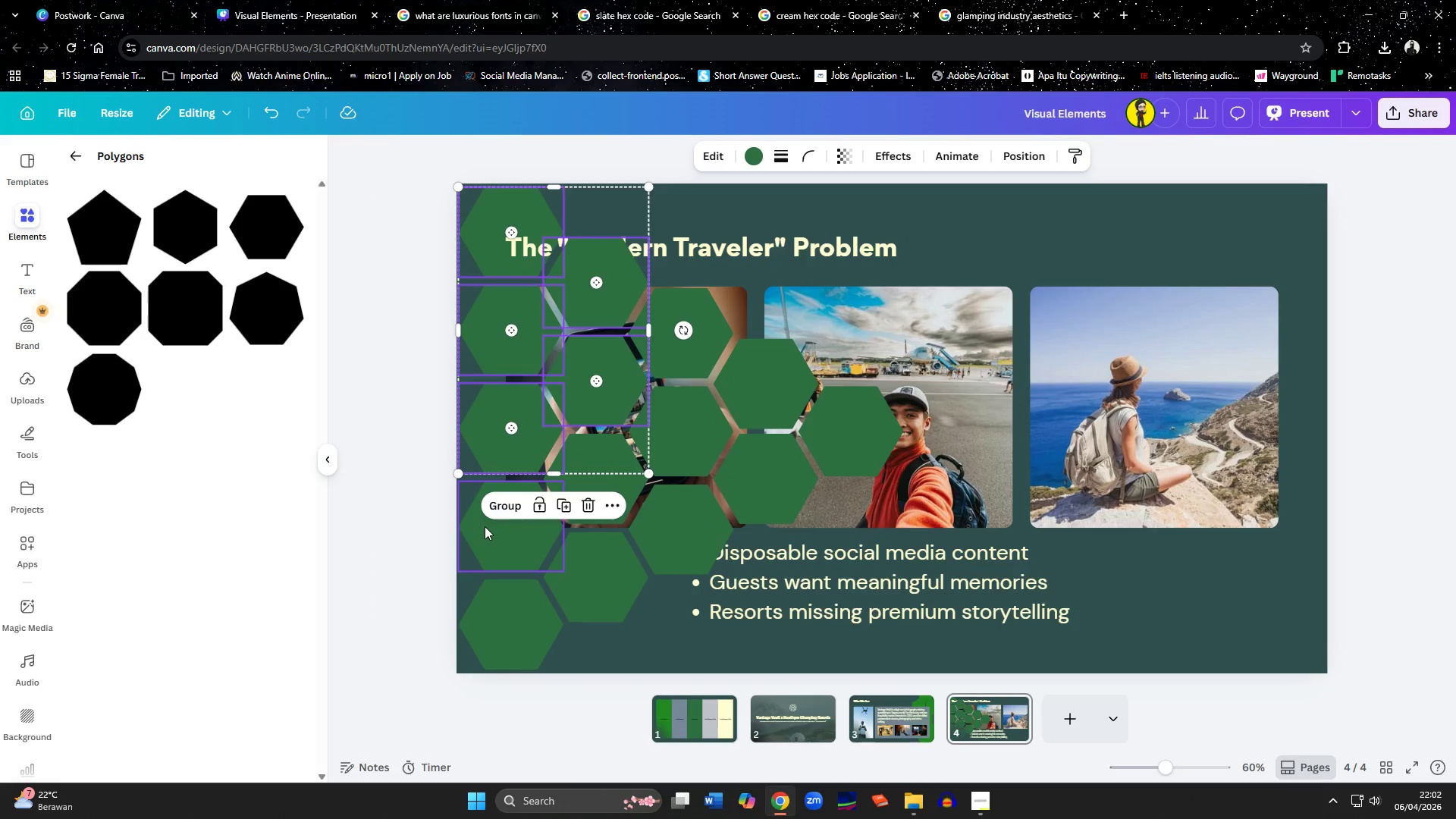 
left_click([485, 526])
 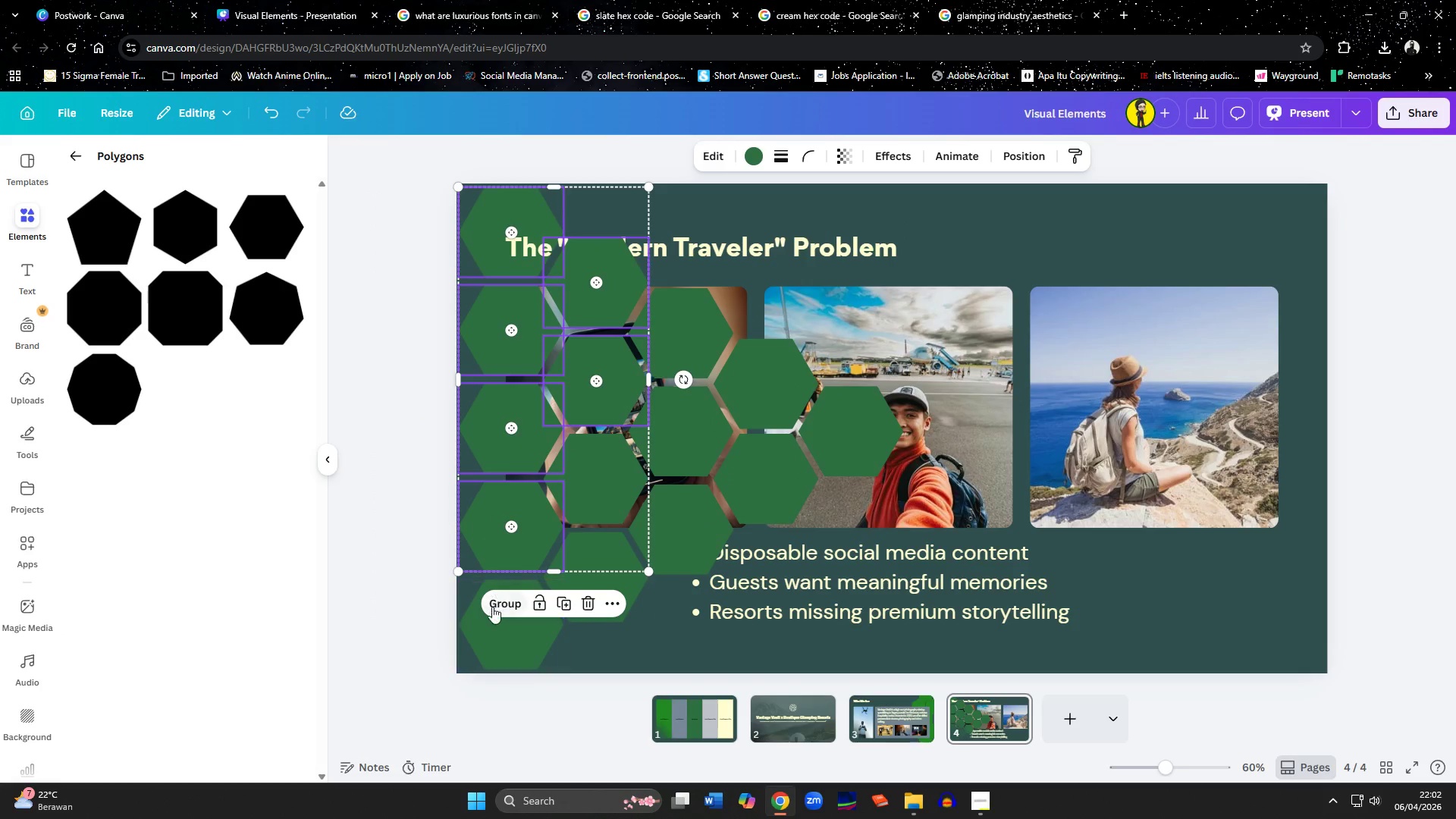 
hold_key(key=ShiftLeft, duration=1.52)
left_click([485, 643])
 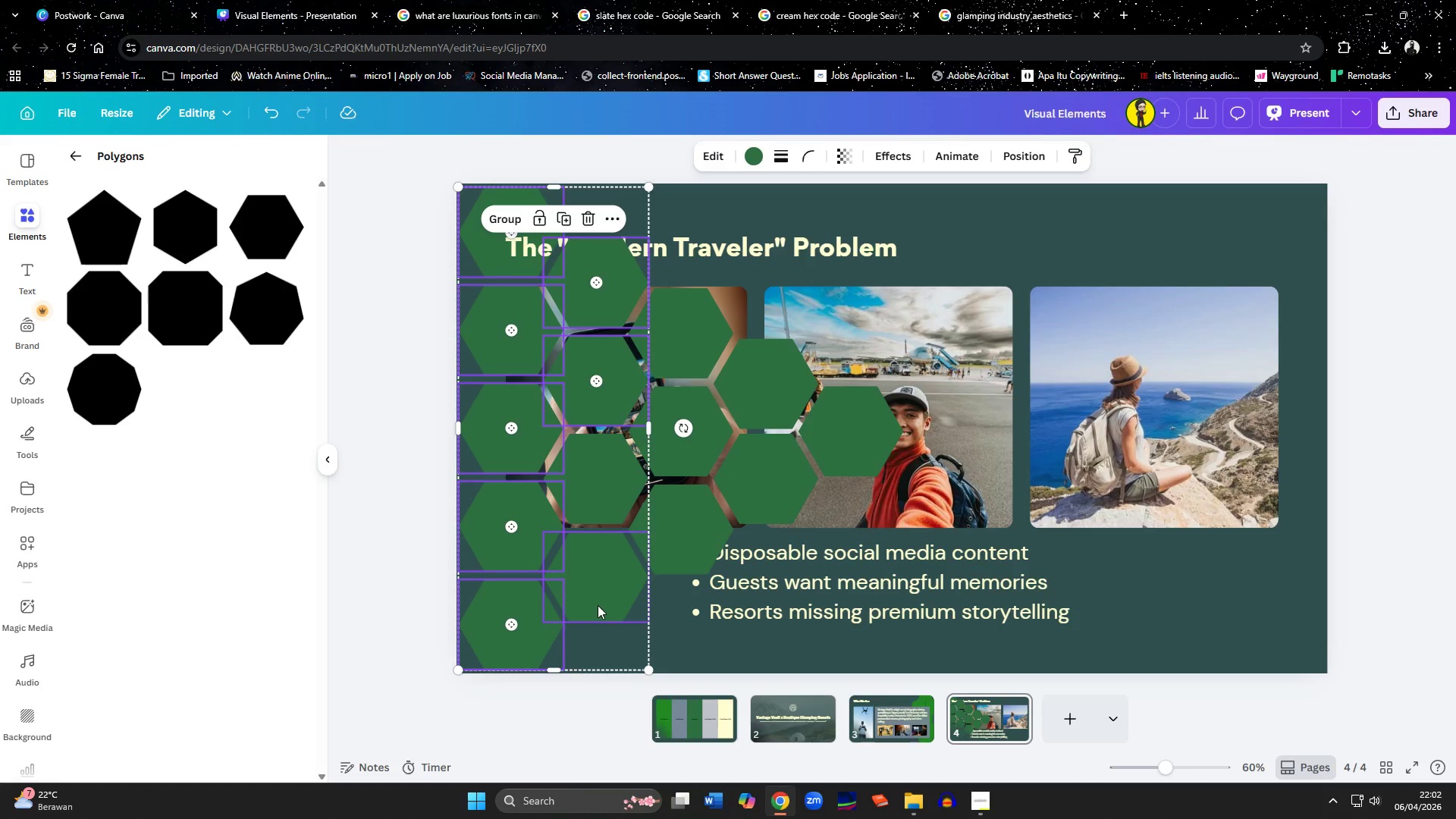 
left_click([598, 605])
 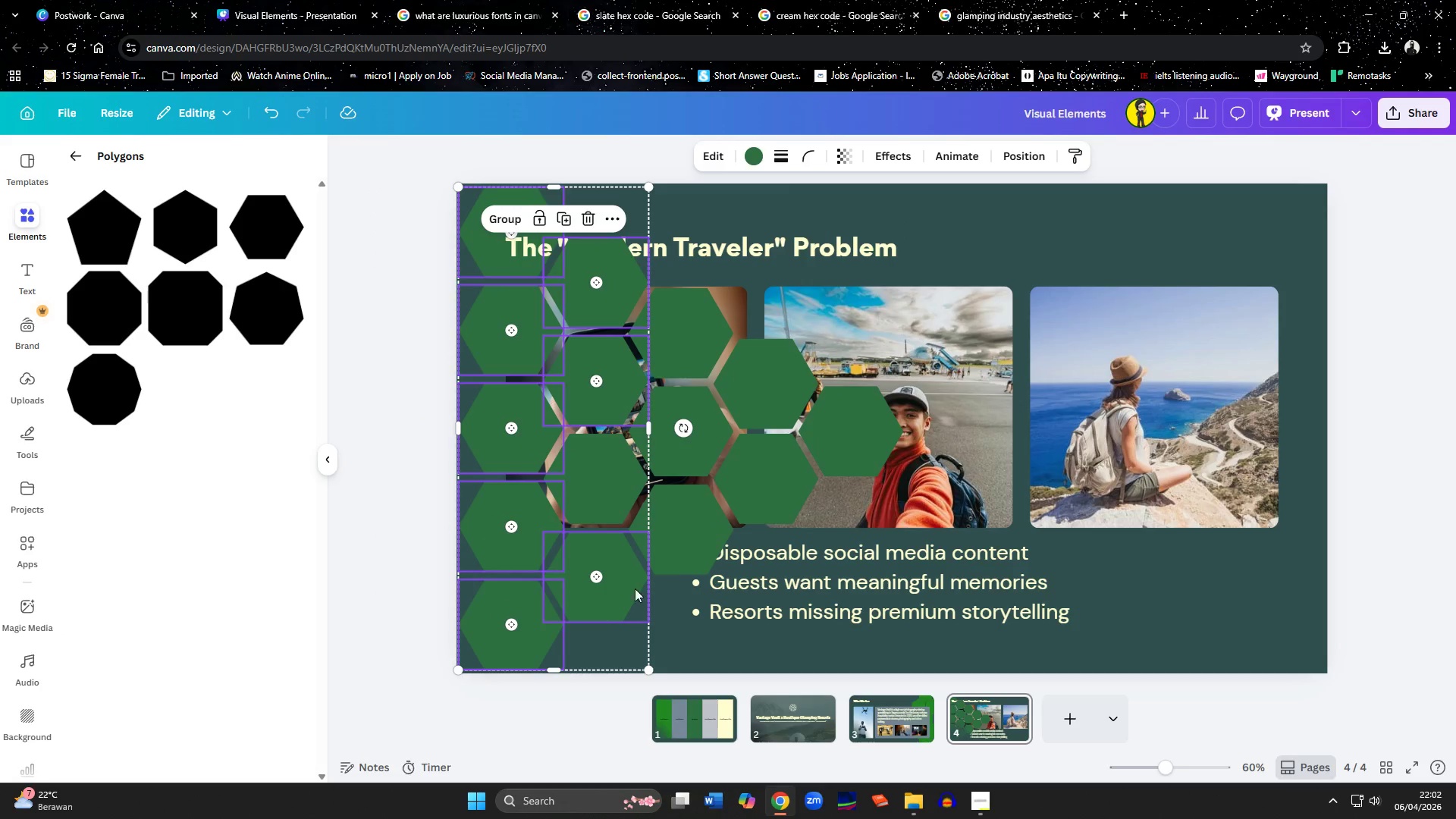 
hold_key(key=ShiftLeft, duration=1.51)
left_click([687, 552])
 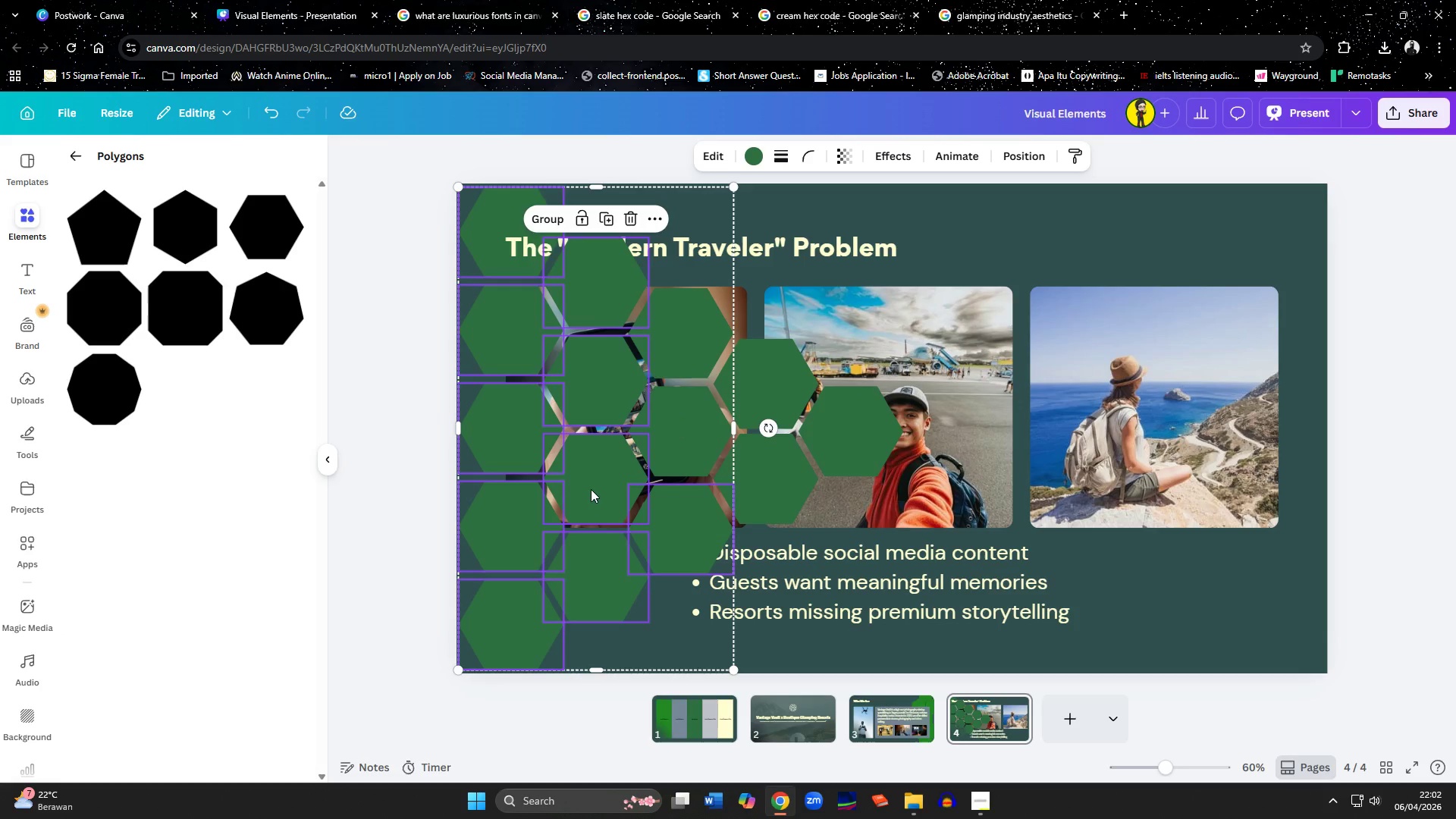 
left_click([593, 479])
 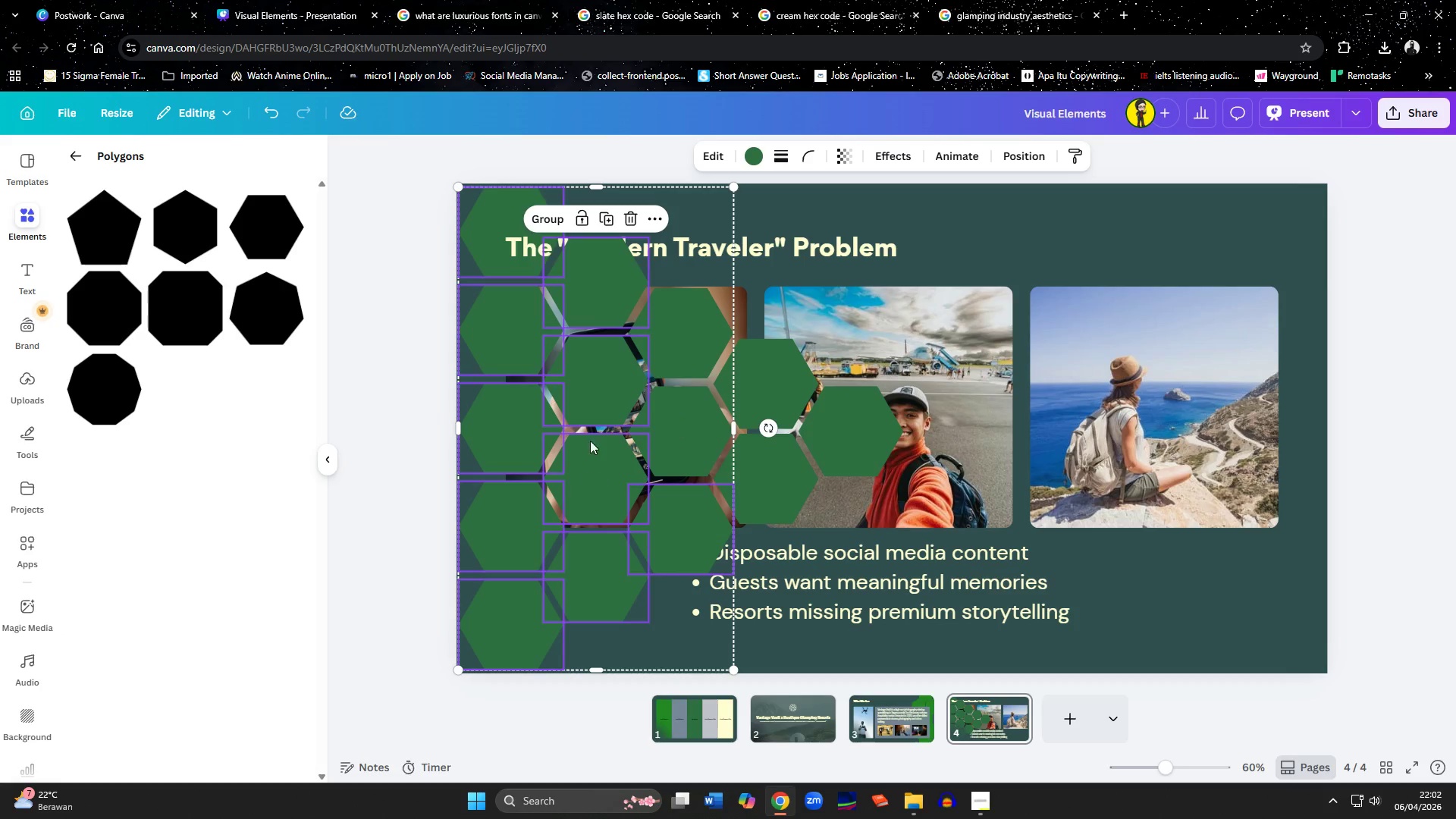 
hold_key(key=ShiftLeft, duration=1.5)
 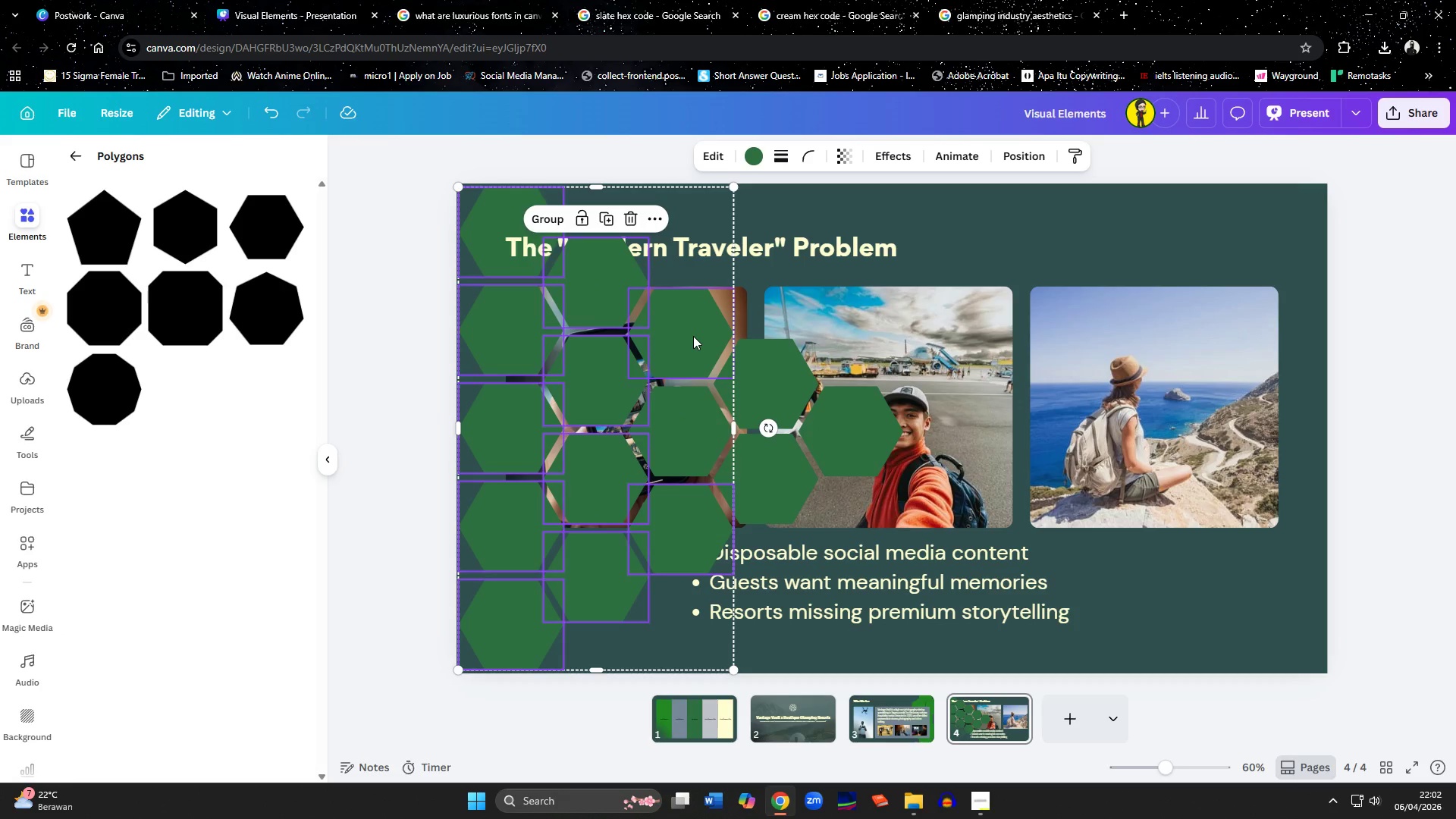 
hold_key(key=ShiftLeft, duration=1.52)
left_click([693, 336])
 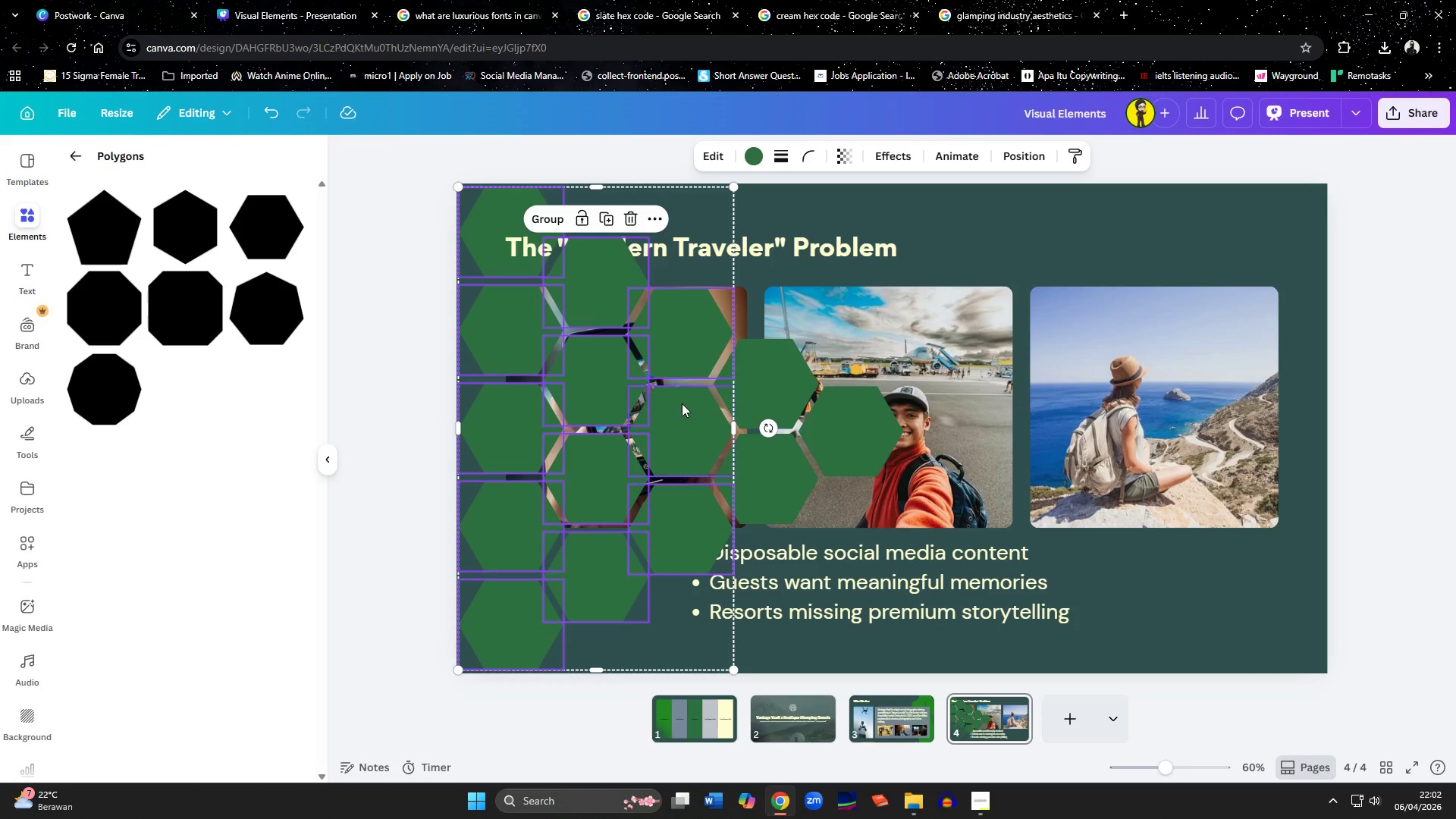 
double_click([681, 406])
 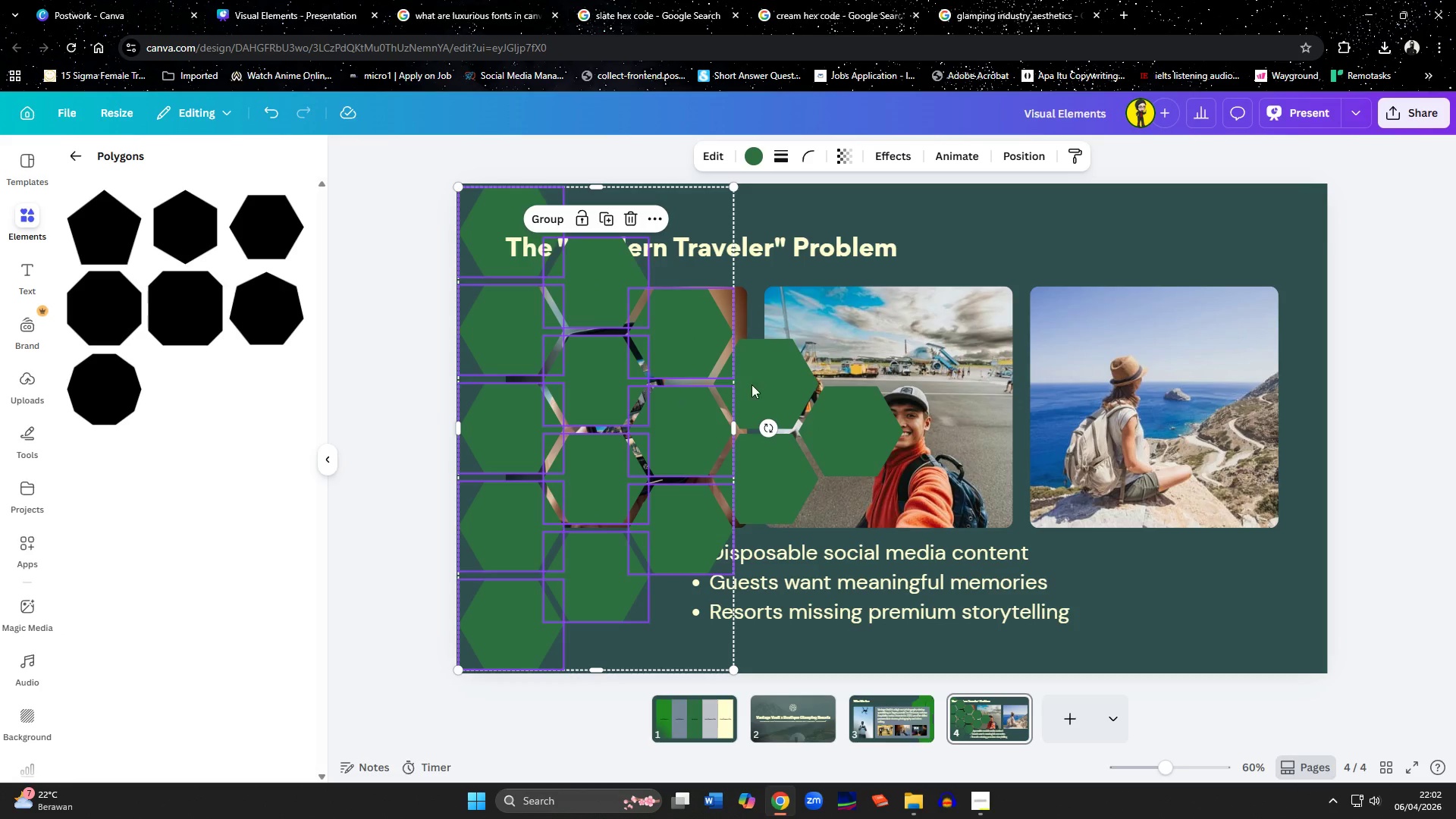 
left_click([755, 383])
 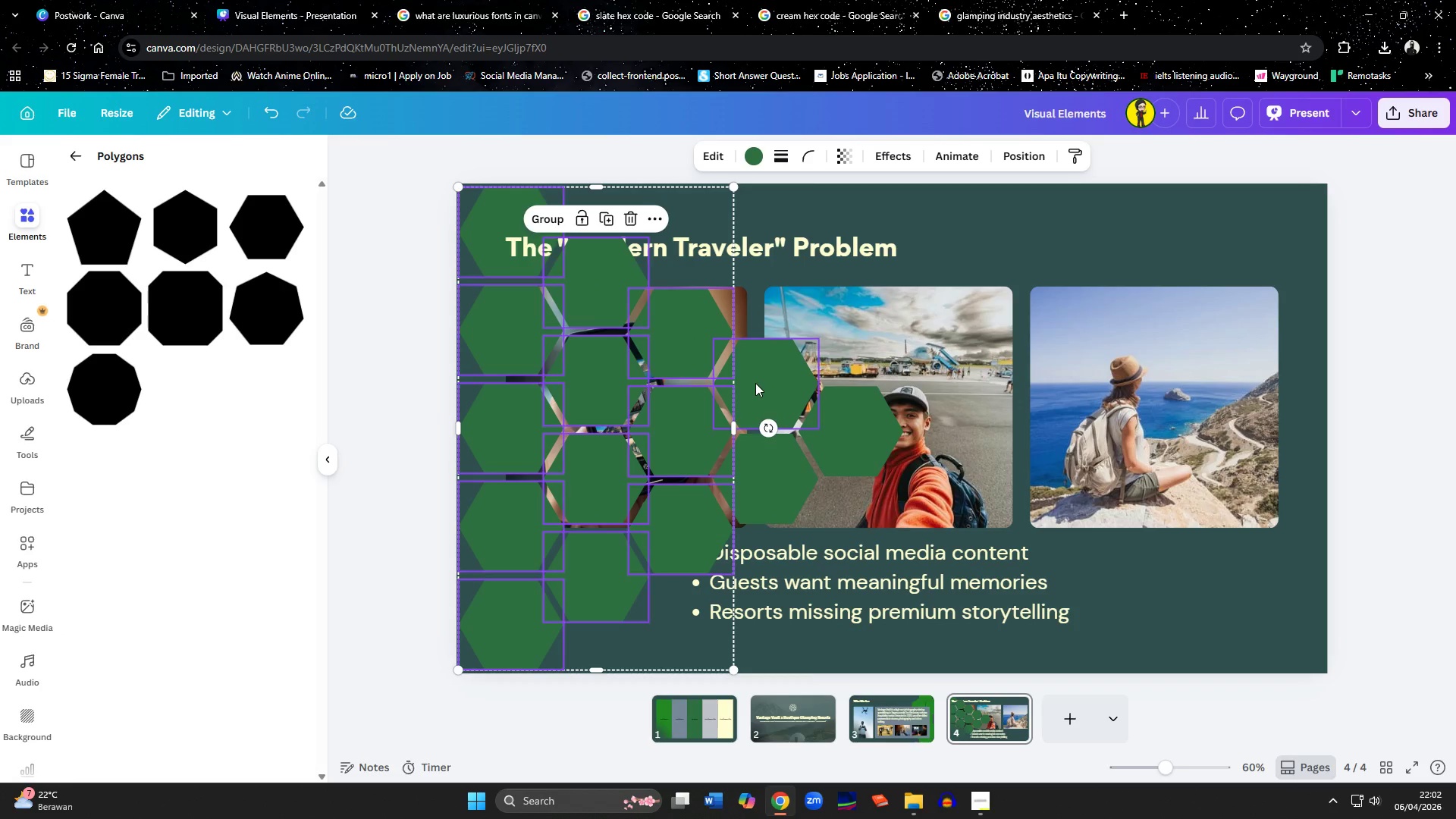 
hold_key(key=ShiftLeft, duration=1.52)
left_click([767, 494])
 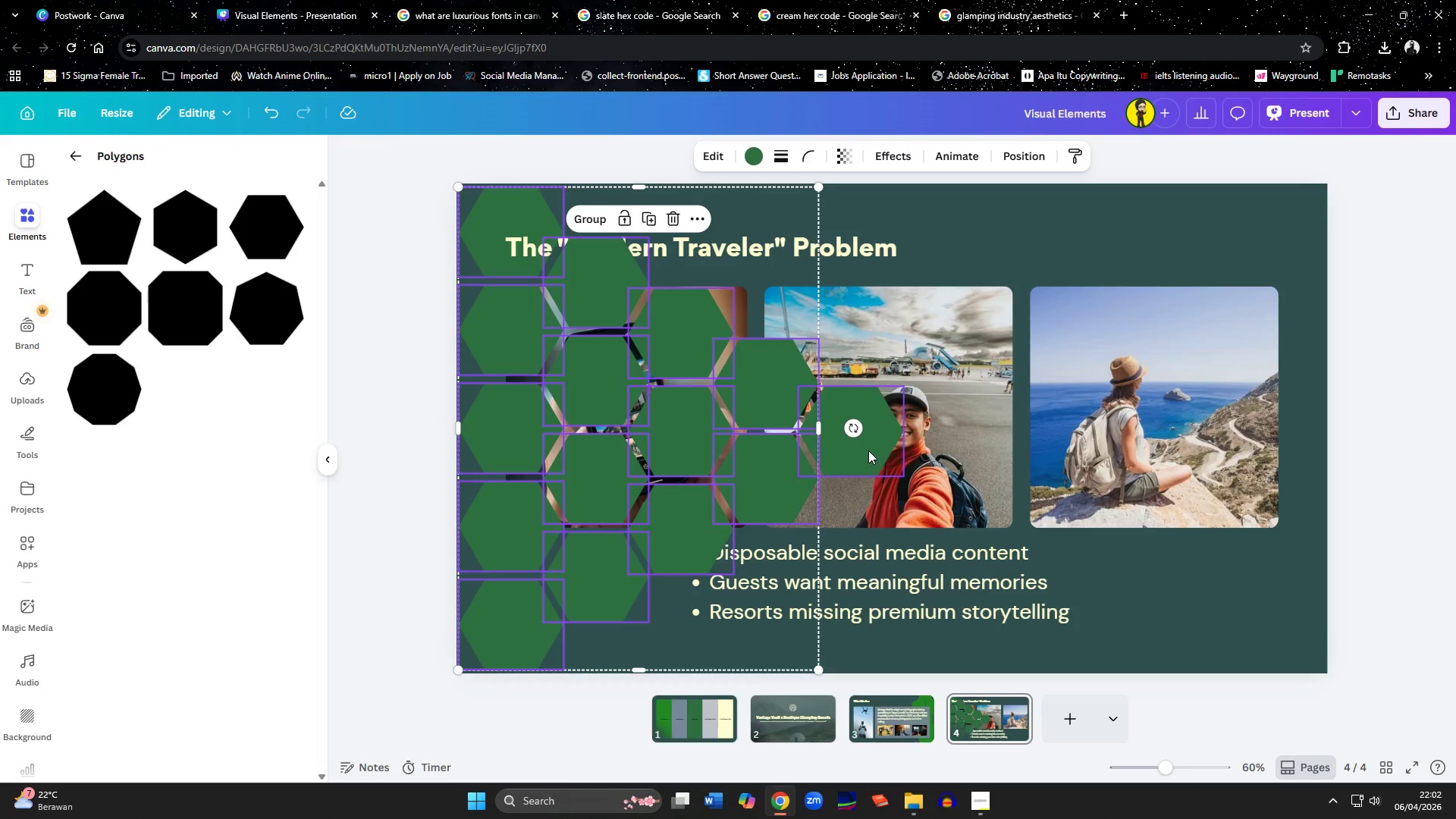 
left_click([869, 450])
 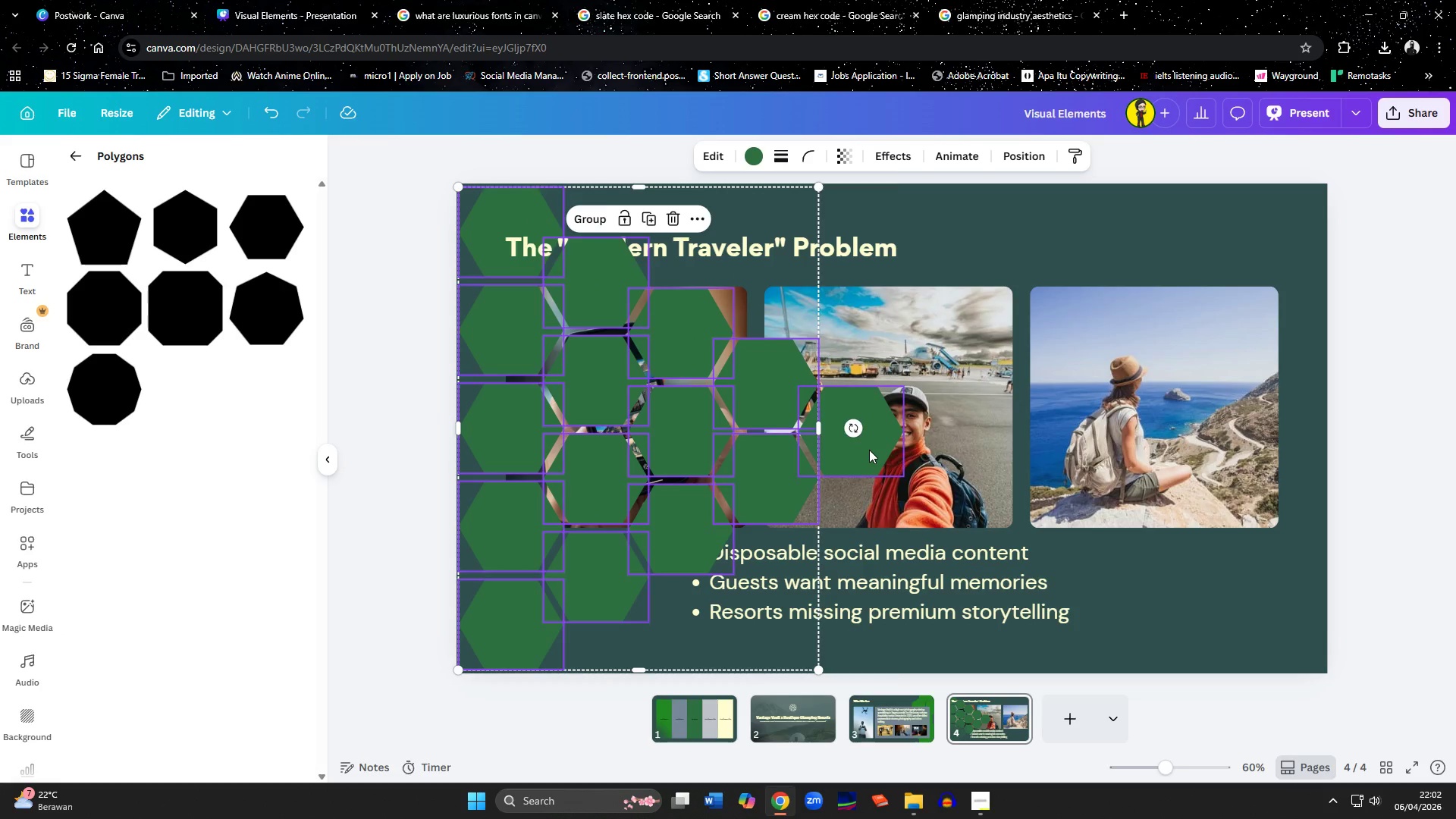 
key(Shift+ShiftLeft)
 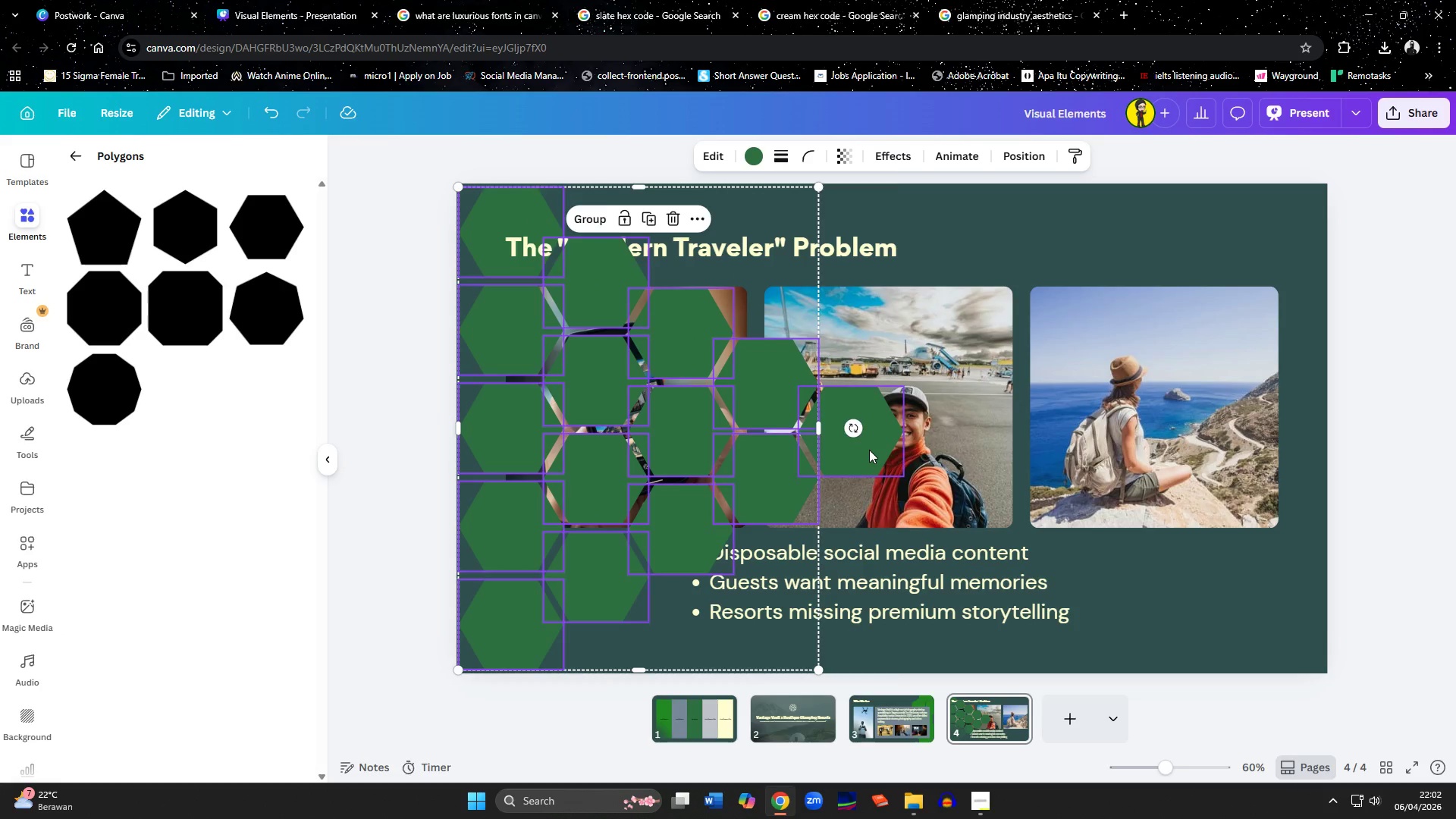 
key(Shift+ShiftLeft)
 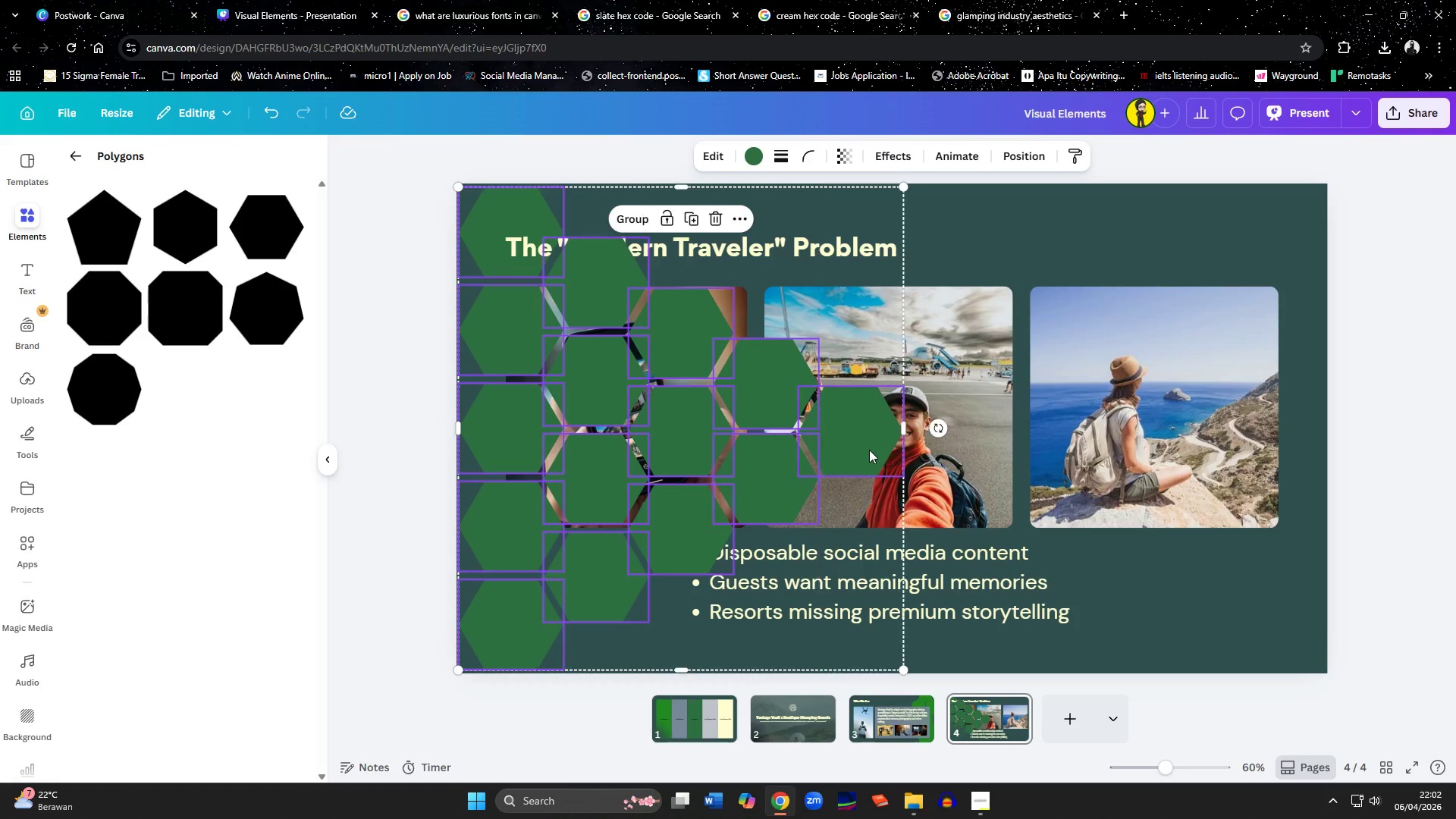 
key(Shift+ShiftLeft)
 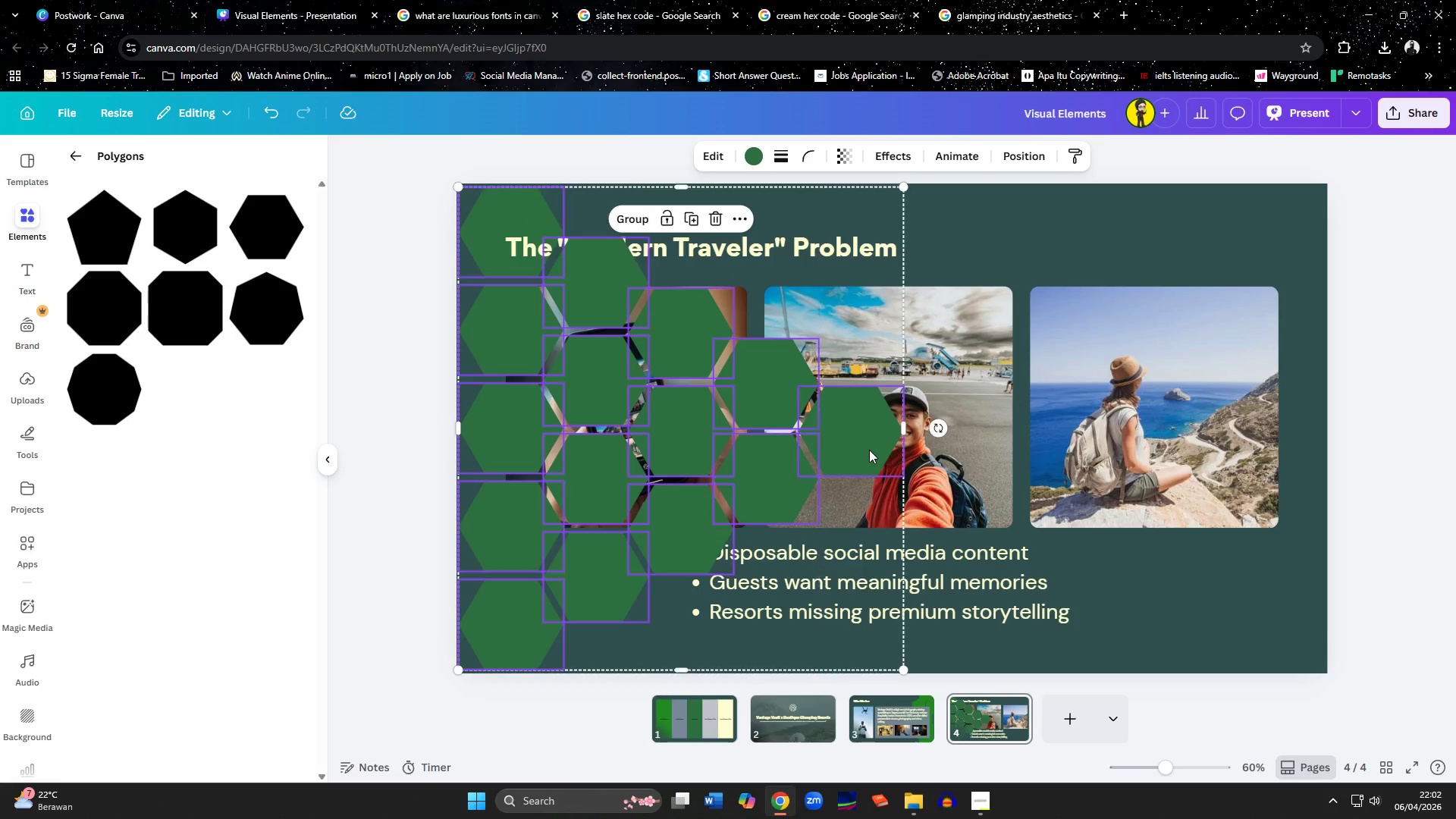 
key(Shift+ShiftLeft)
 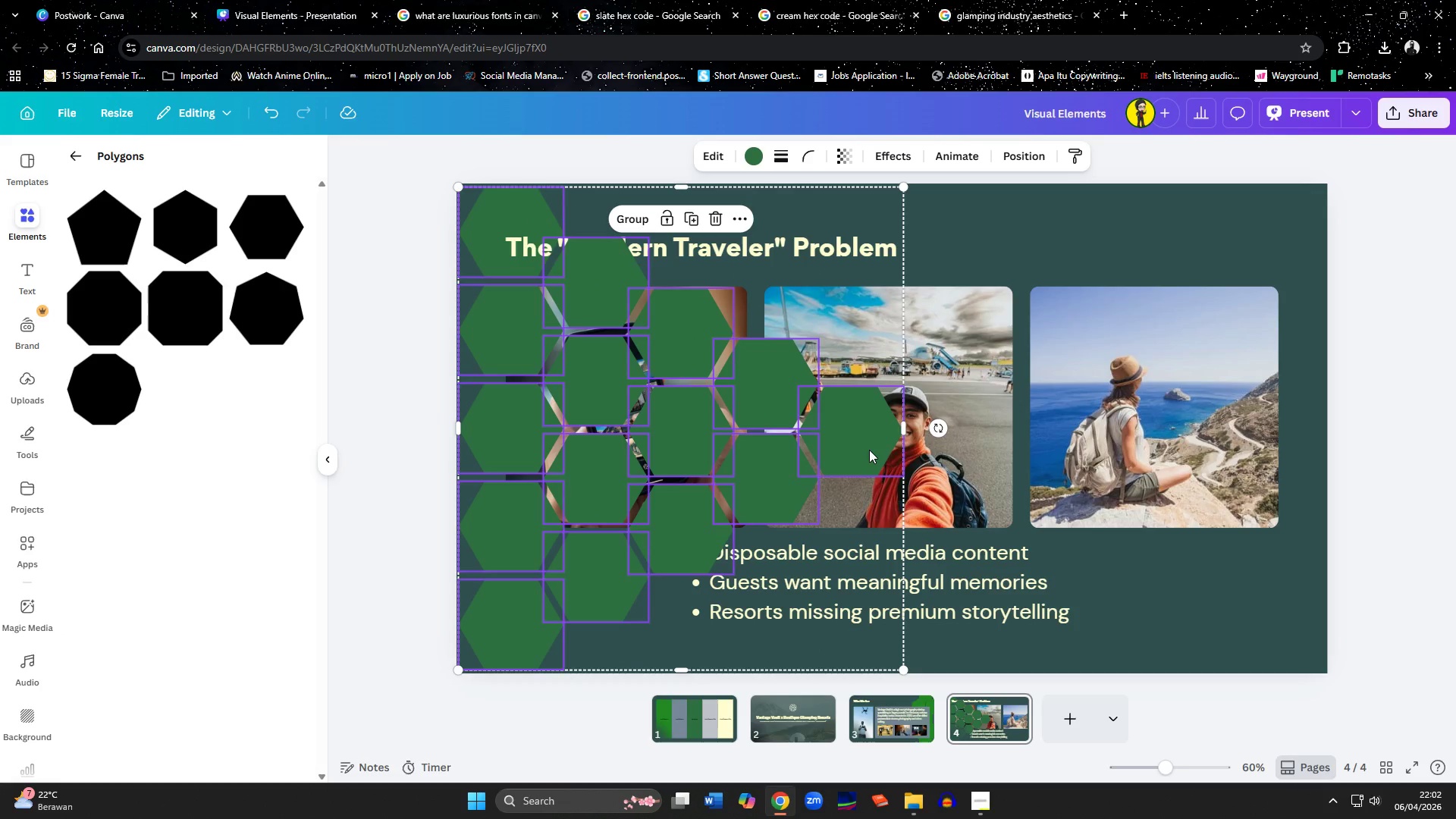 
key(Shift+ShiftLeft)
 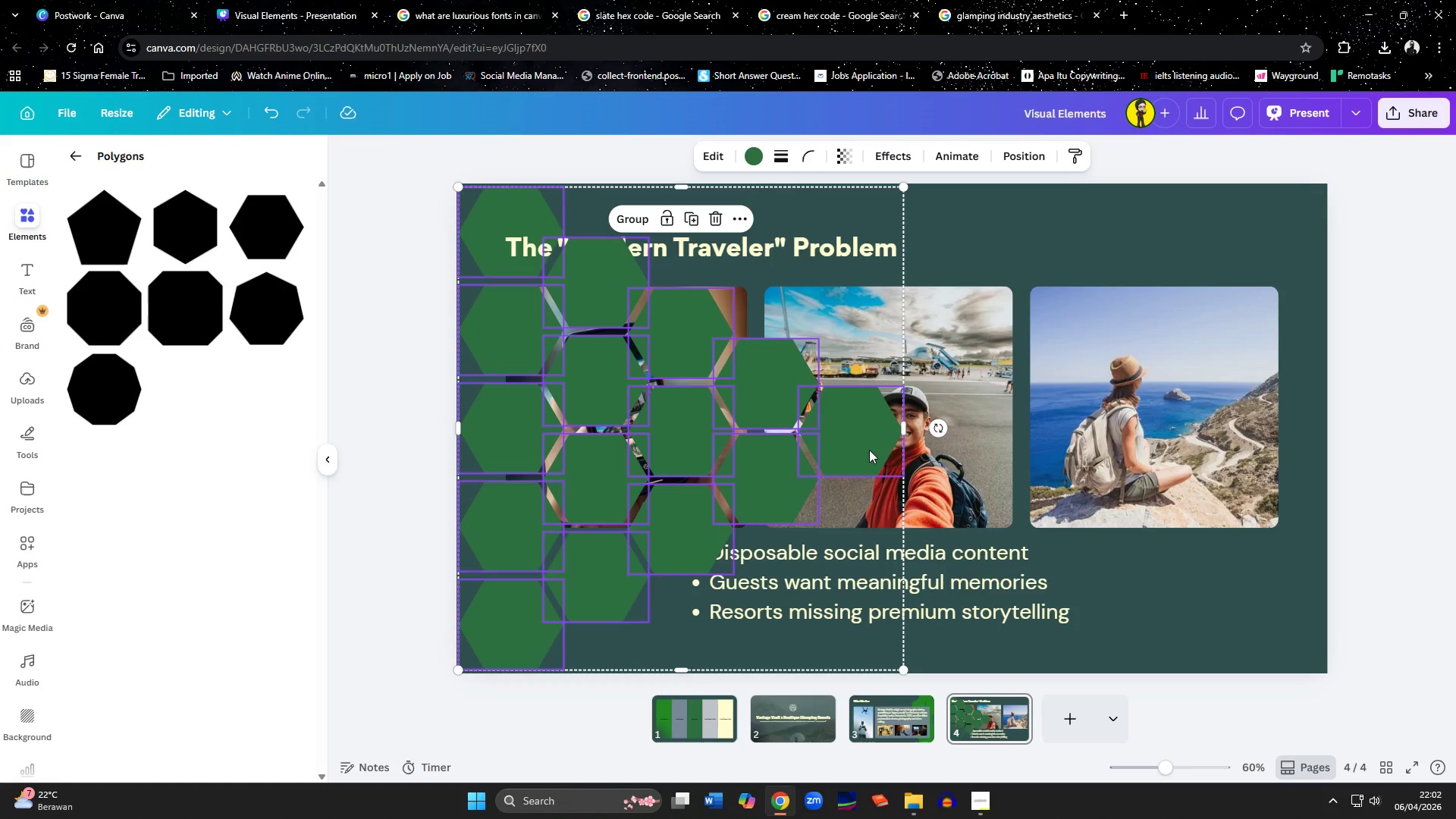 
key(Shift+ShiftLeft)
 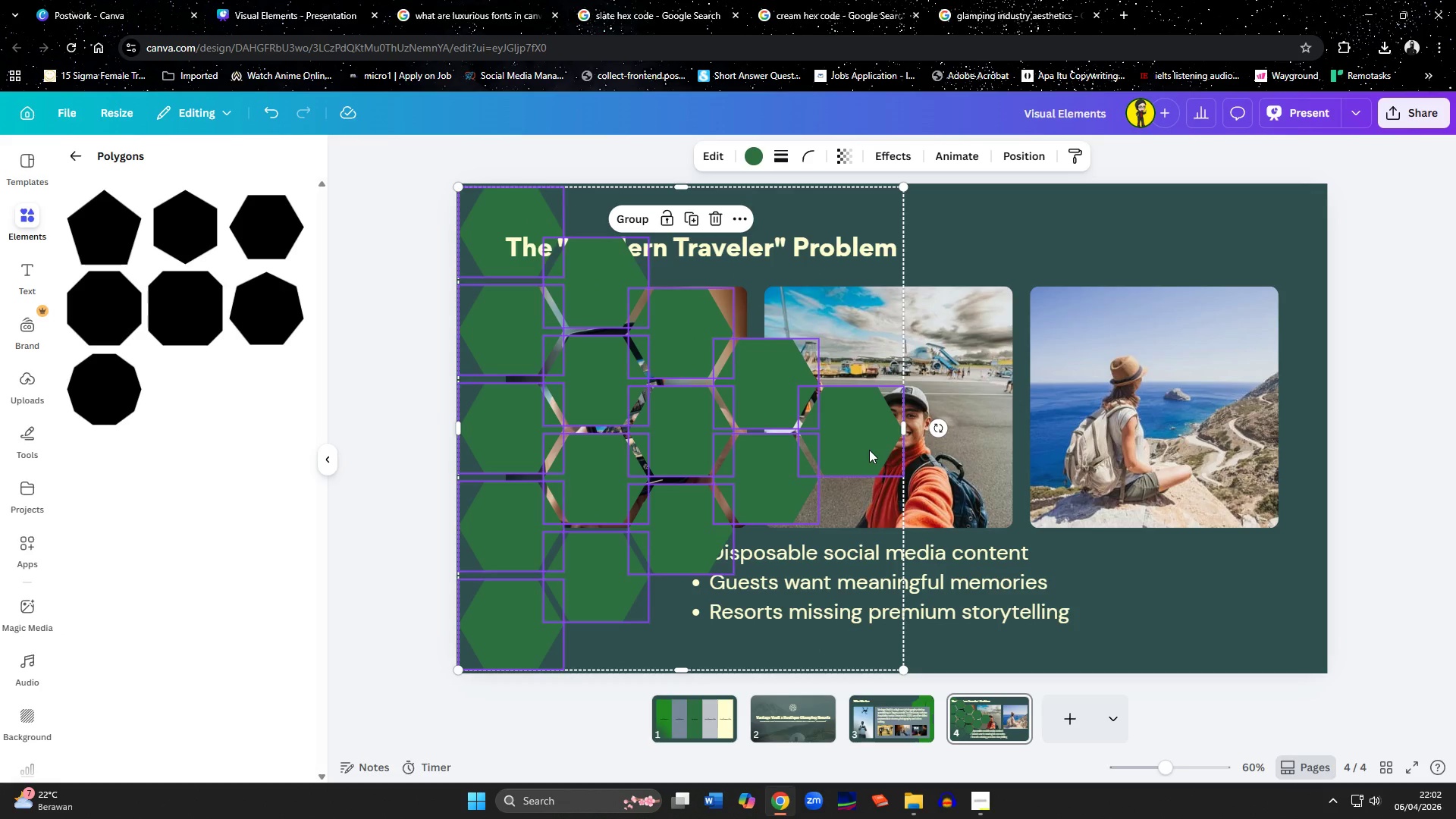 
key(Shift+ShiftLeft)
 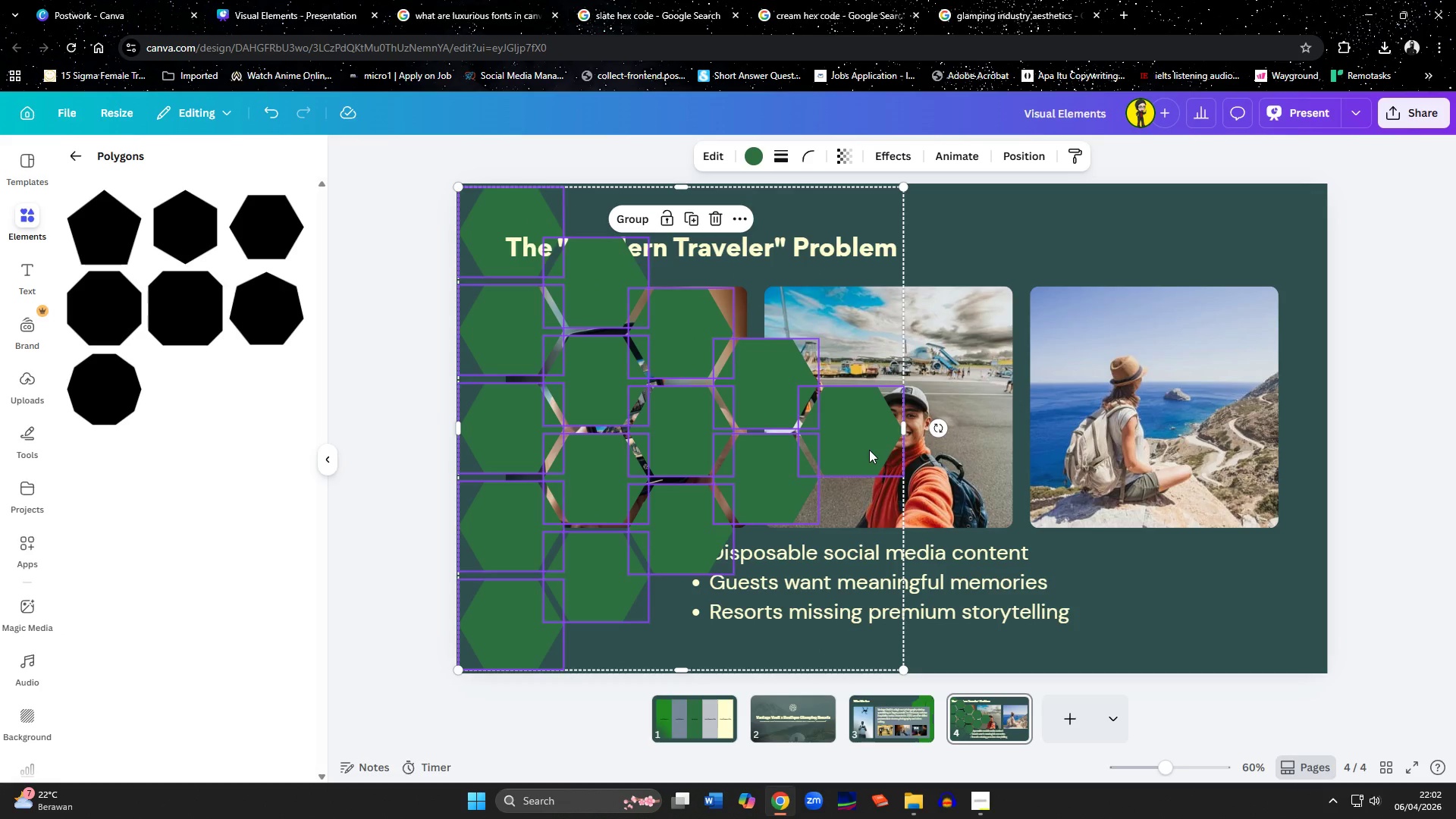 
key(Shift+ShiftLeft)
 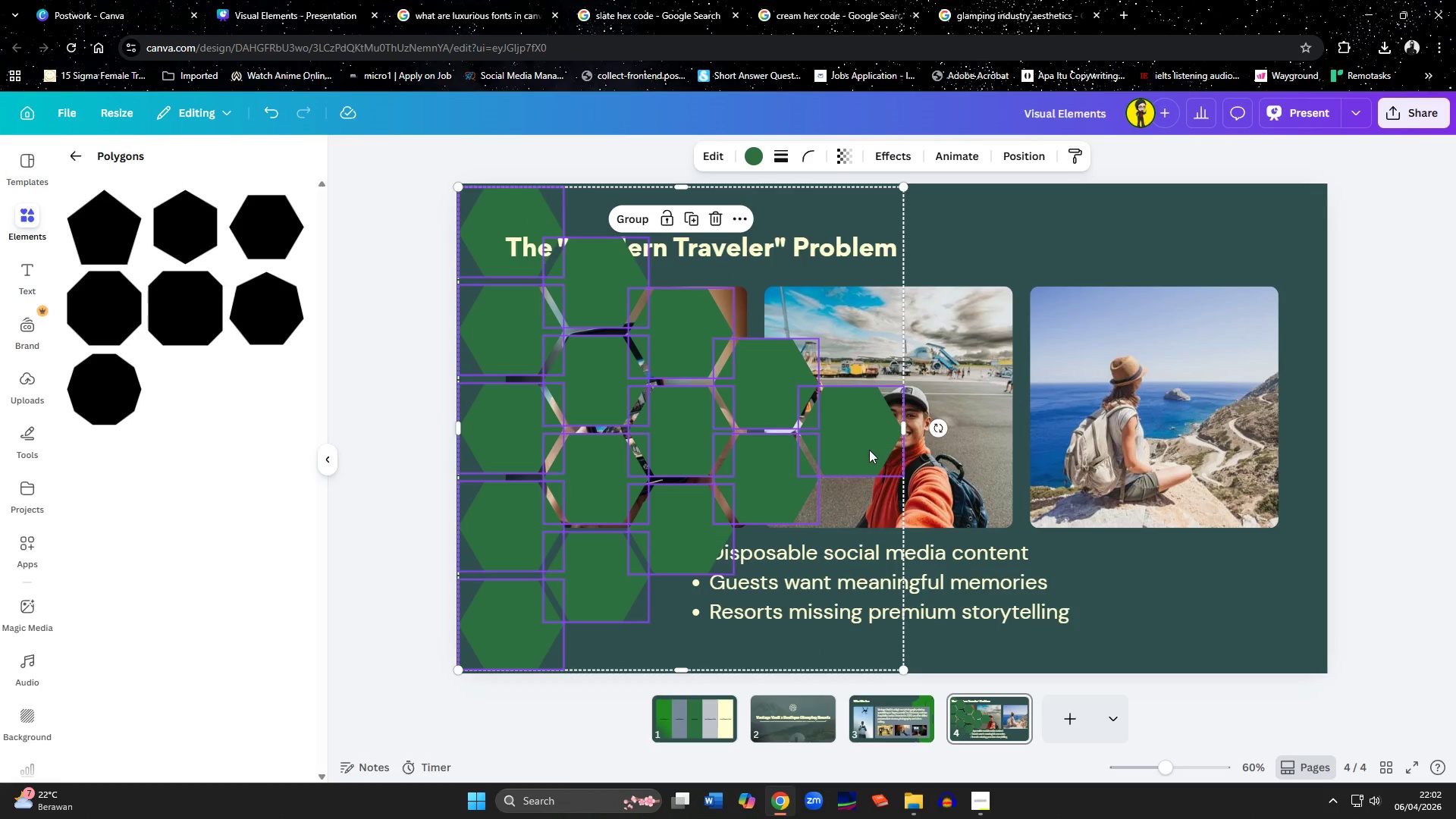 
key(Shift+ShiftLeft)
 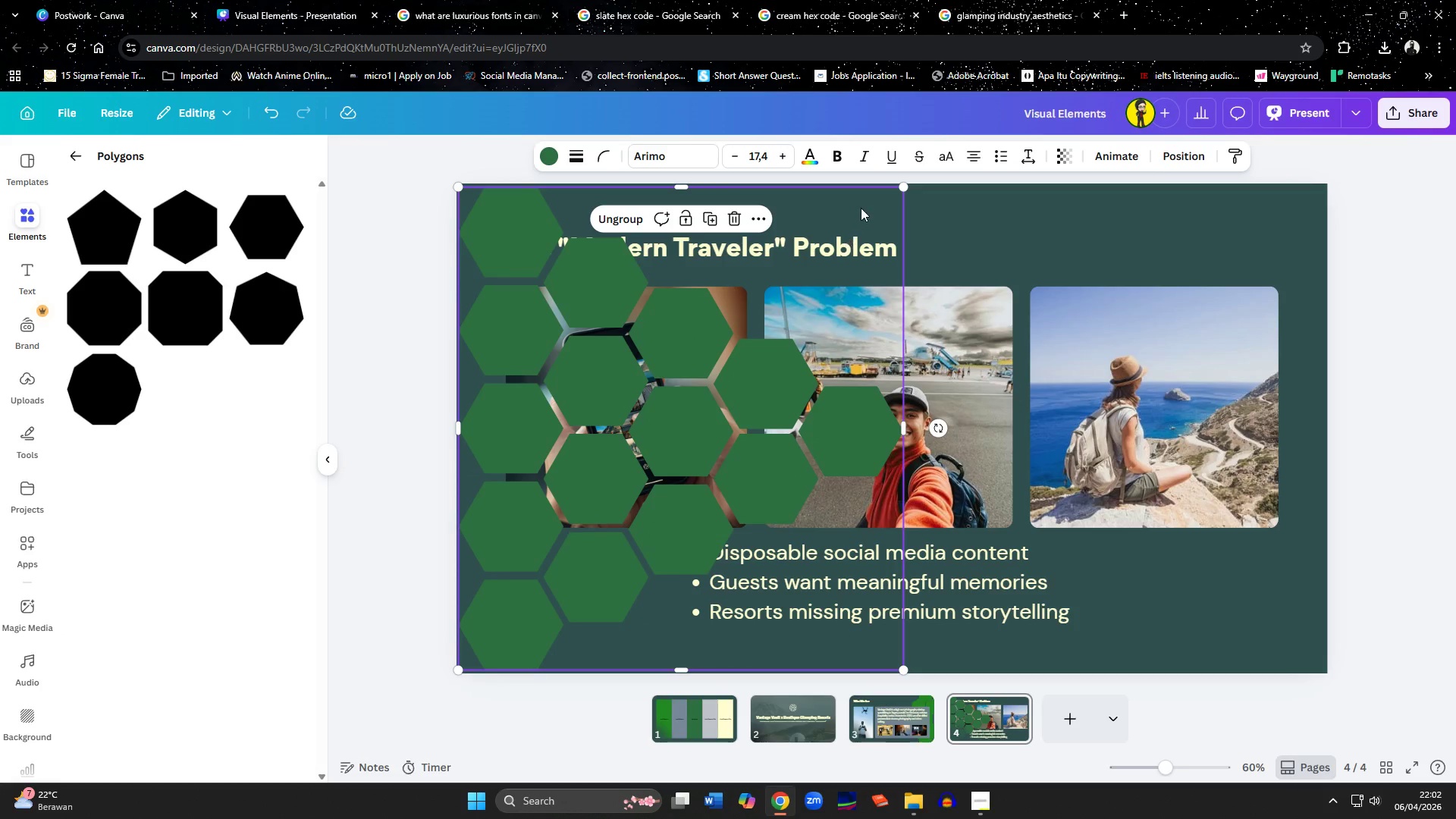 
left_click_drag(start_coordinate=[904, 189], to_coordinate=[1152, 136])
 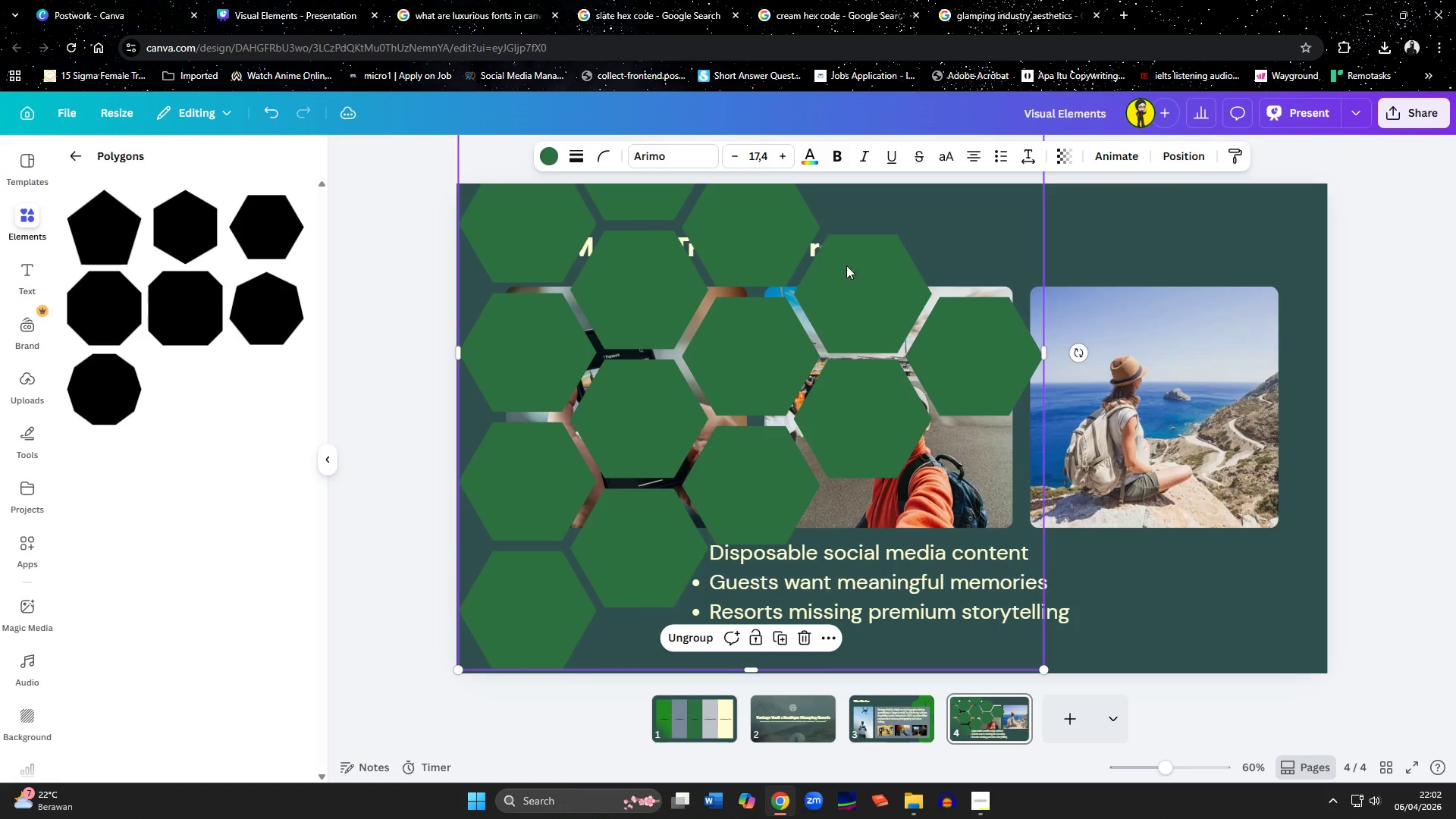 
left_click_drag(start_coordinate=[839, 271], to_coordinate=[812, 346])
 